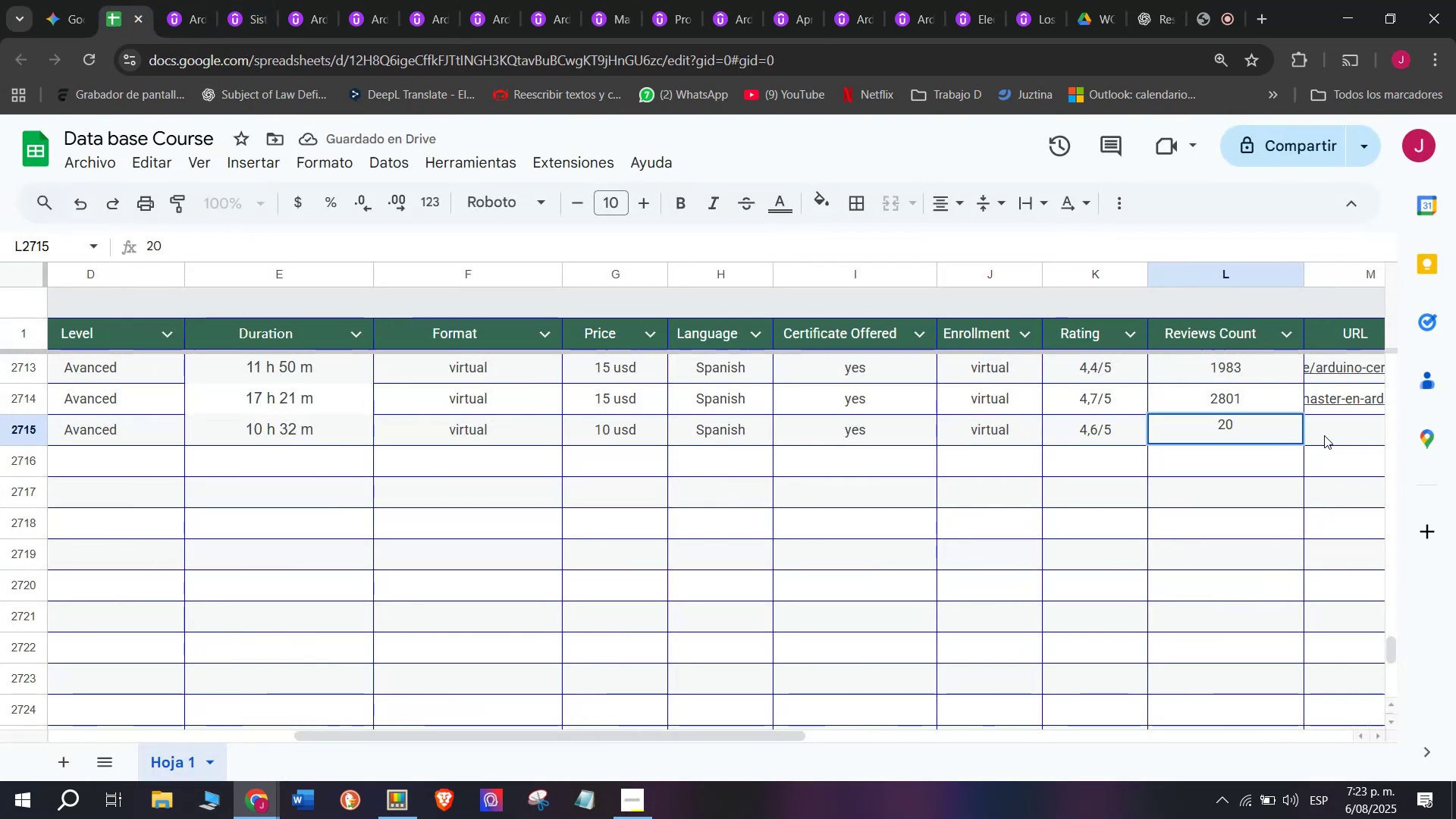 
left_click([1332, 435])
 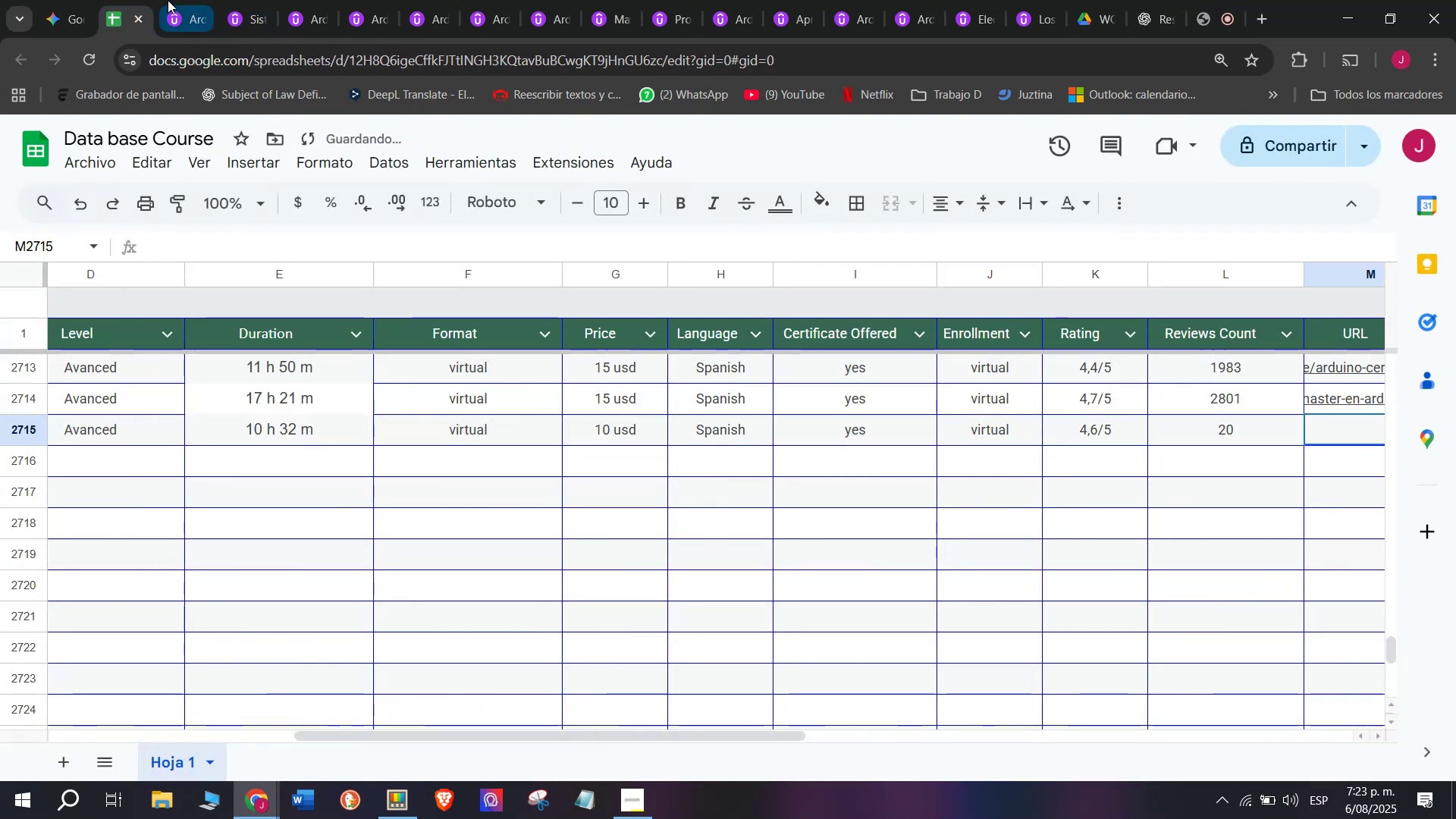 
left_click([191, 0])
 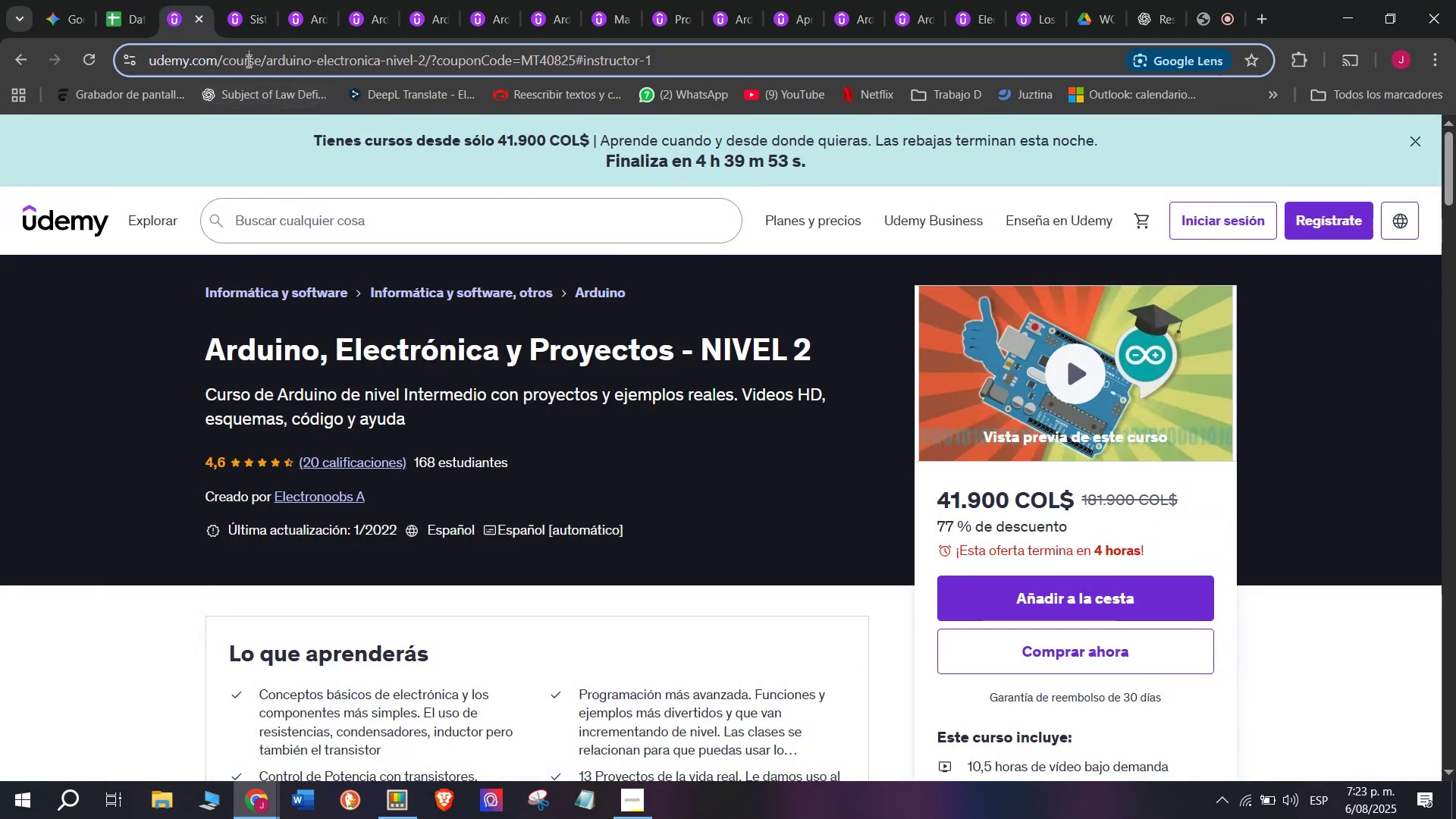 
double_click([247, 61])
 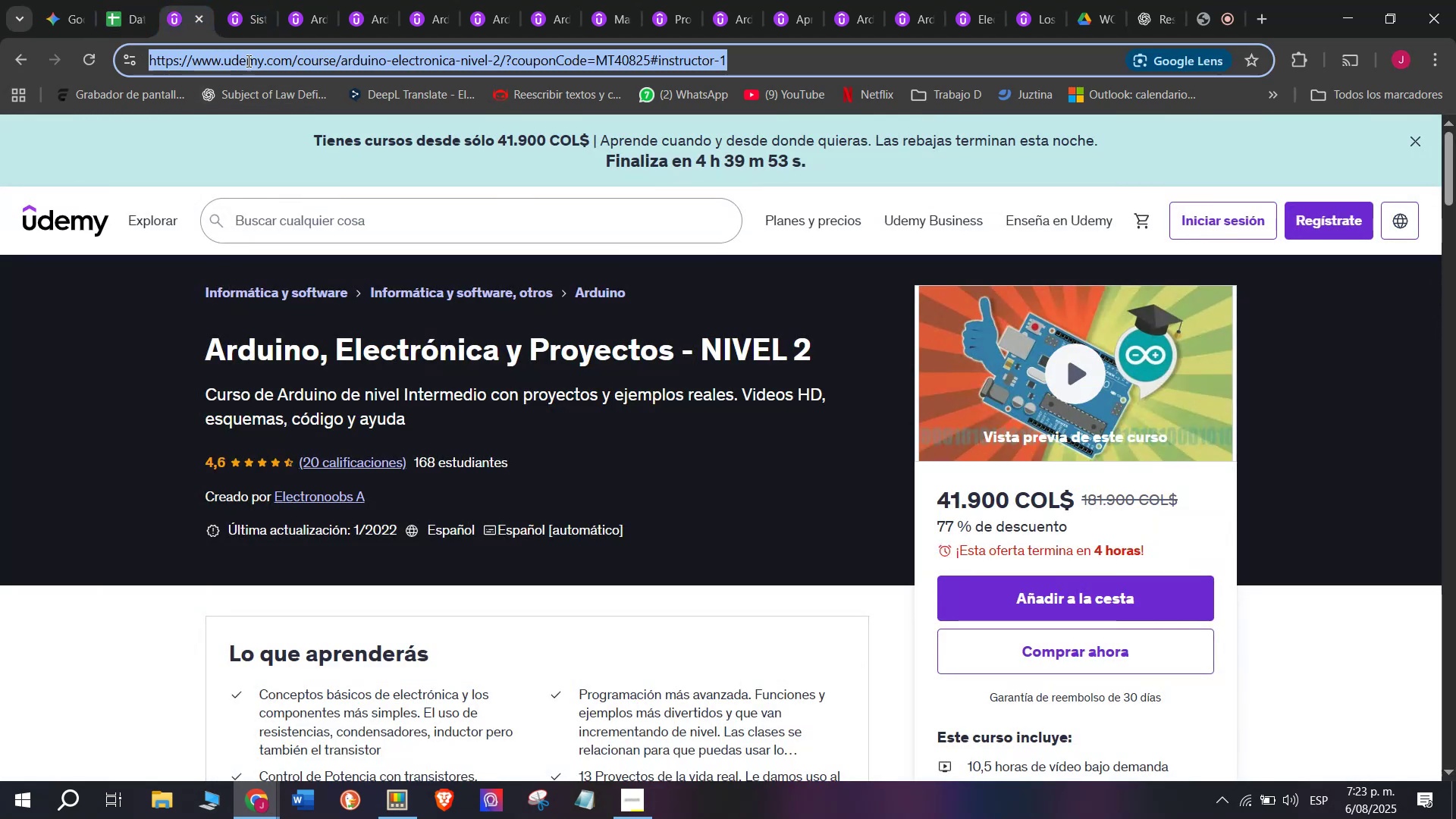 
triple_click([247, 61])
 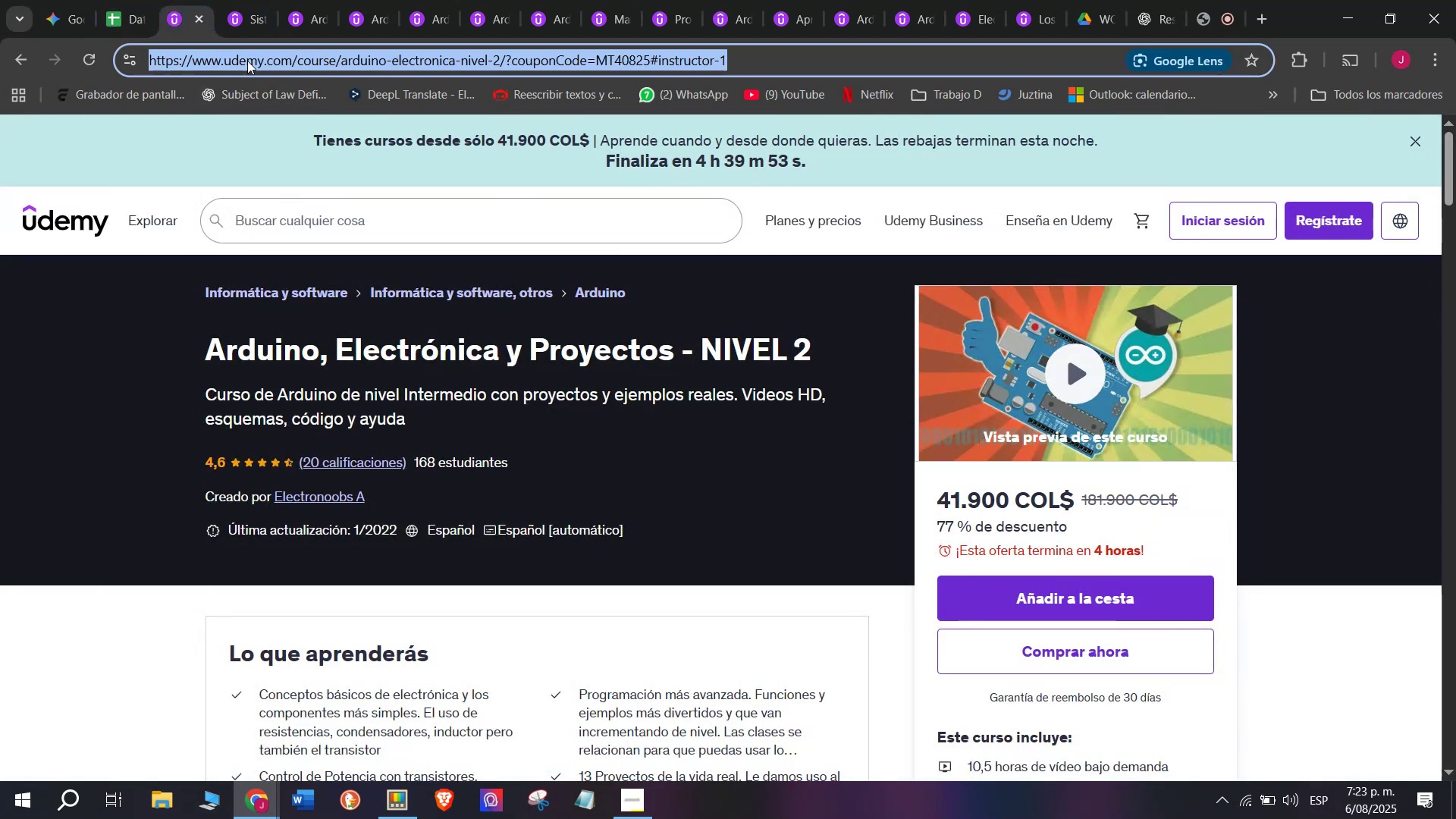 
key(Break)
 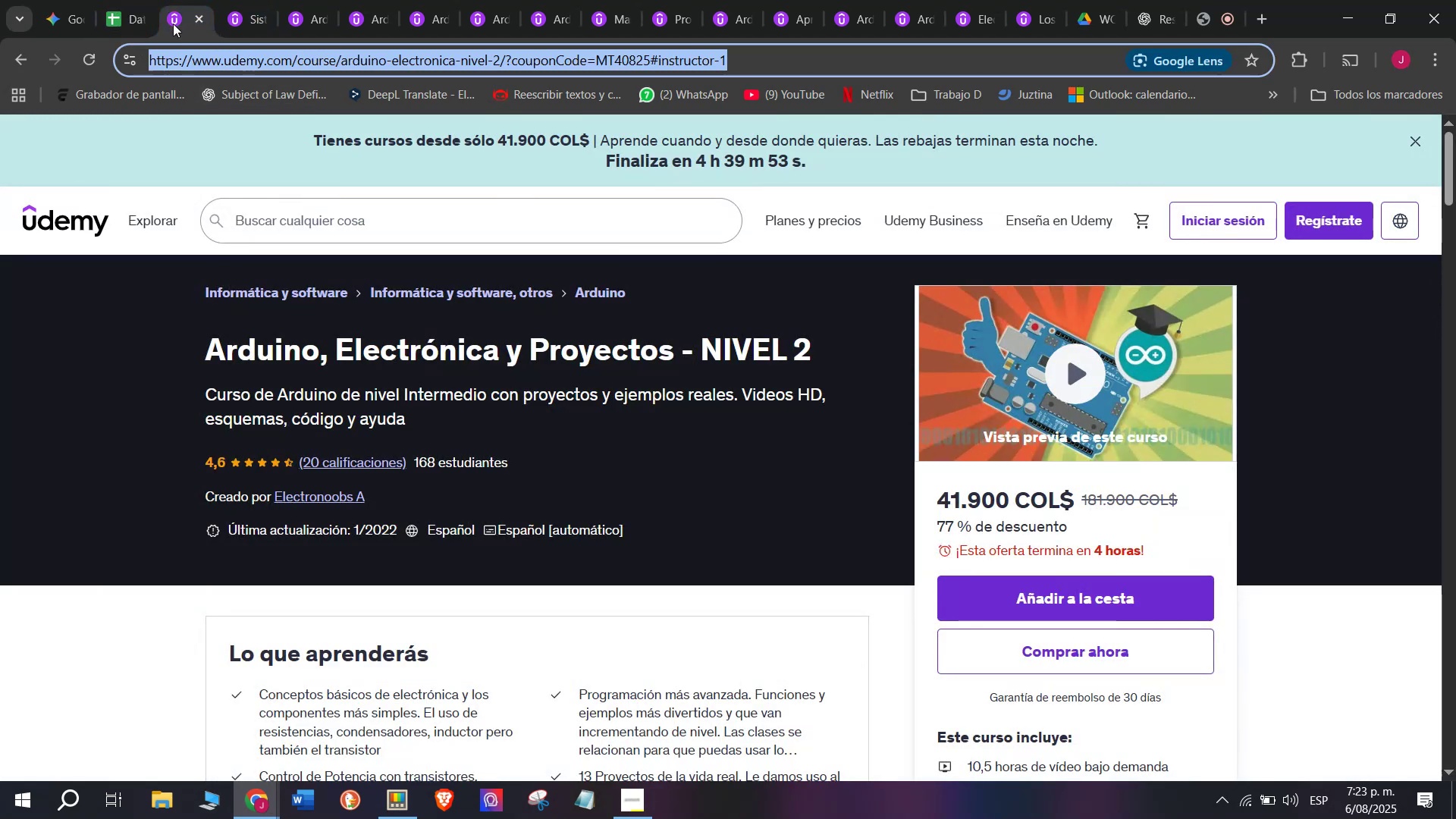 
key(Control+ControlLeft)
 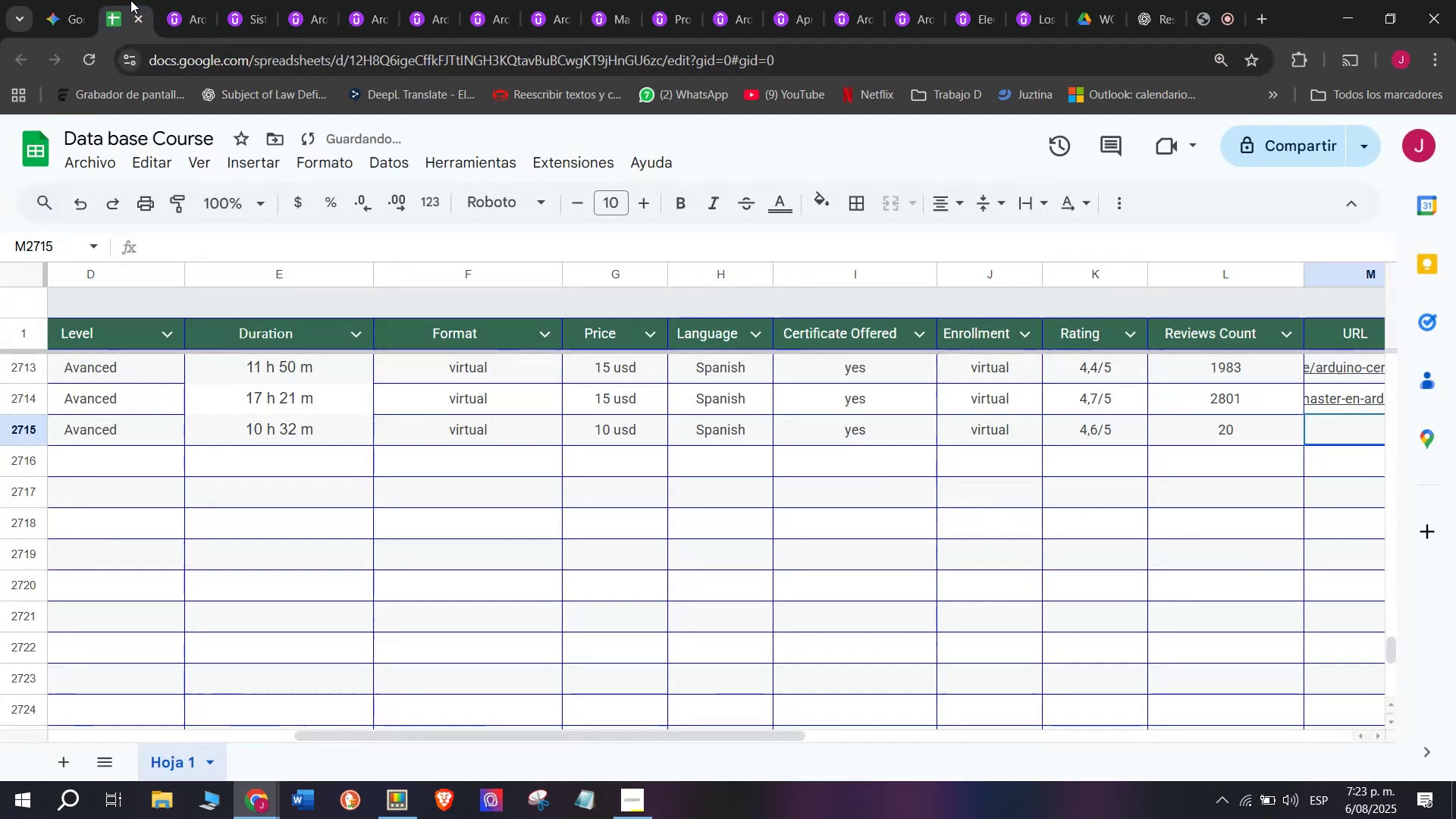 
key(Control+C)
 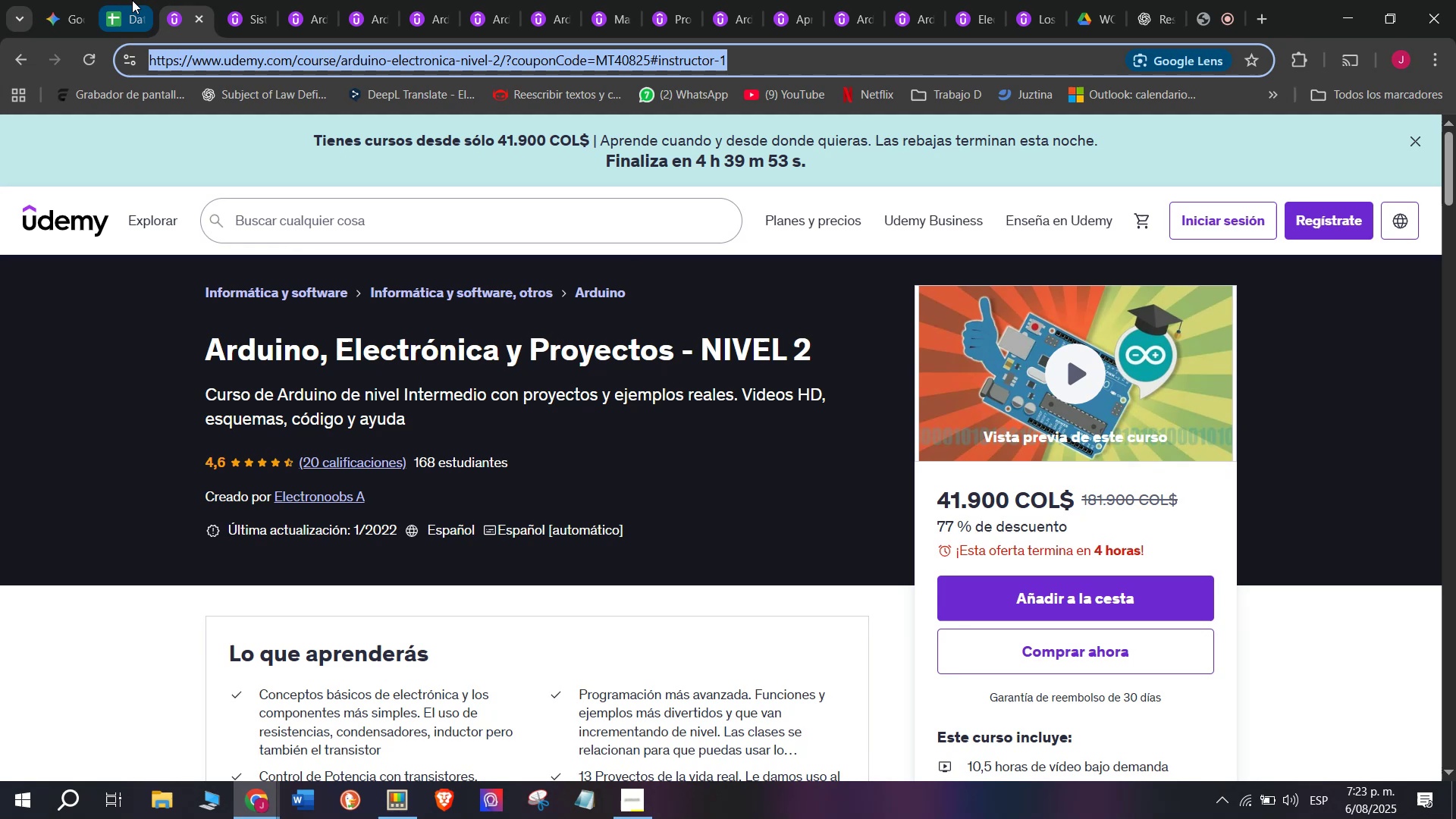 
triple_click([130, 0])
 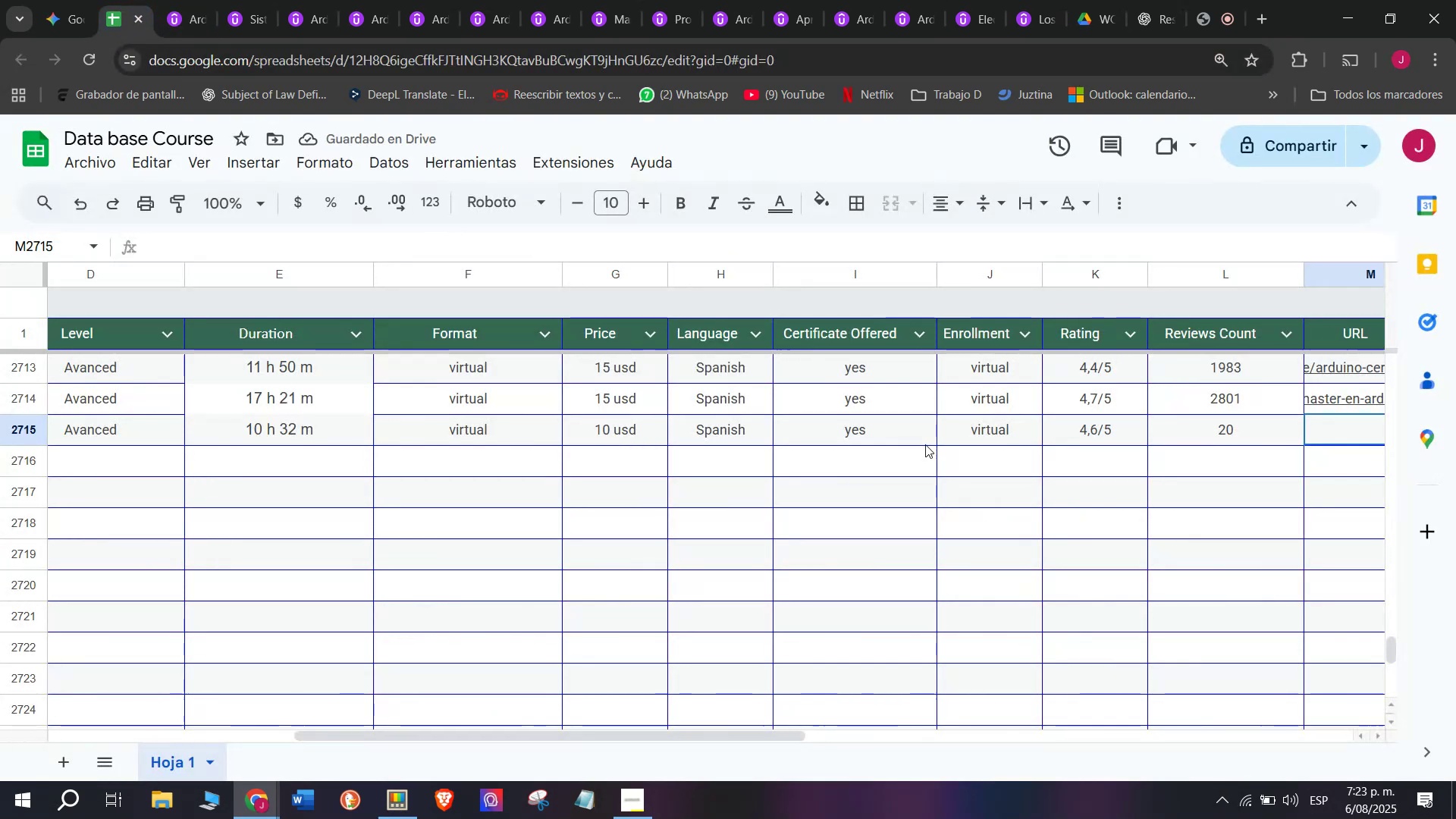 
key(Control+ControlLeft)
 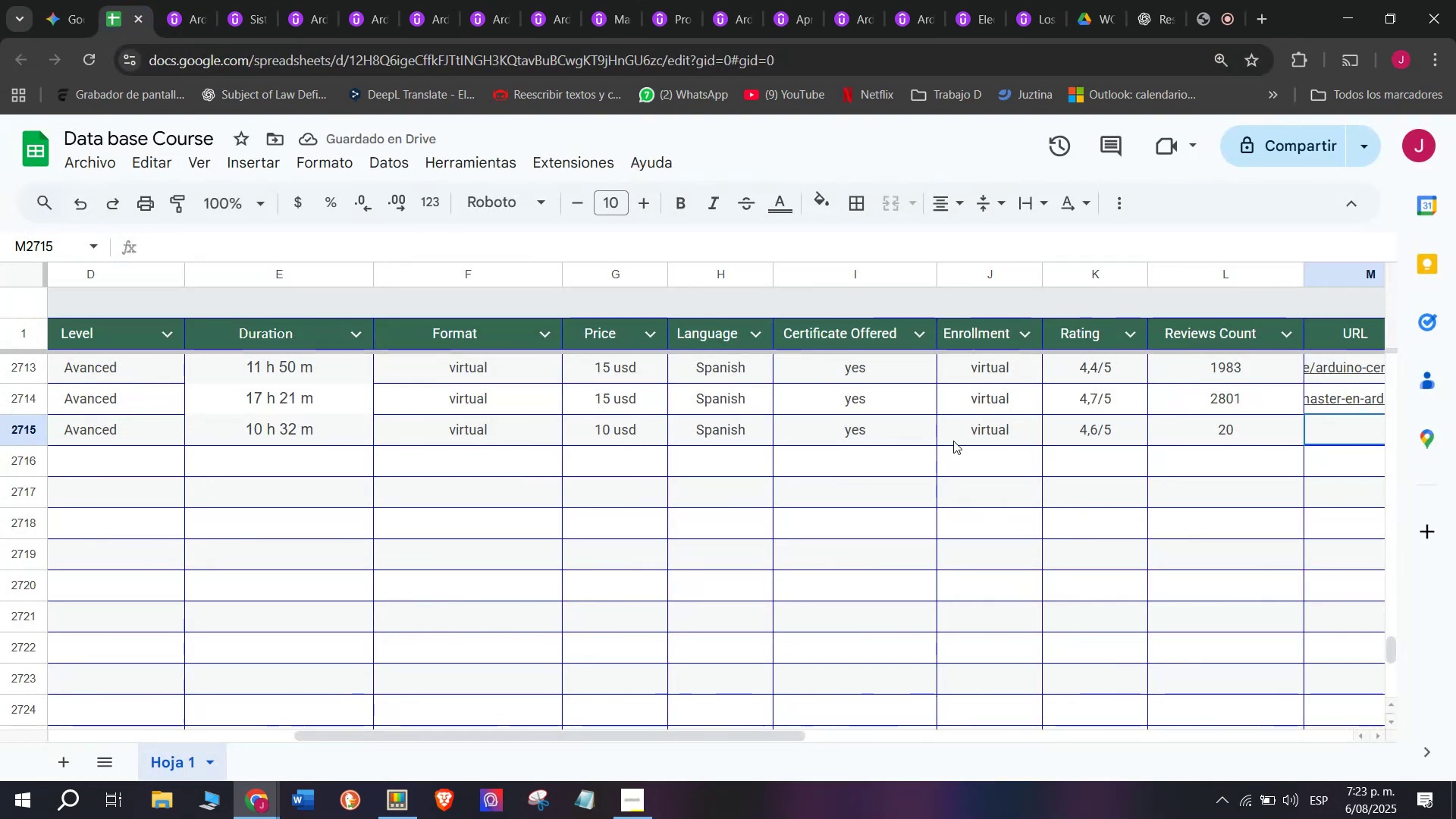 
key(Z)
 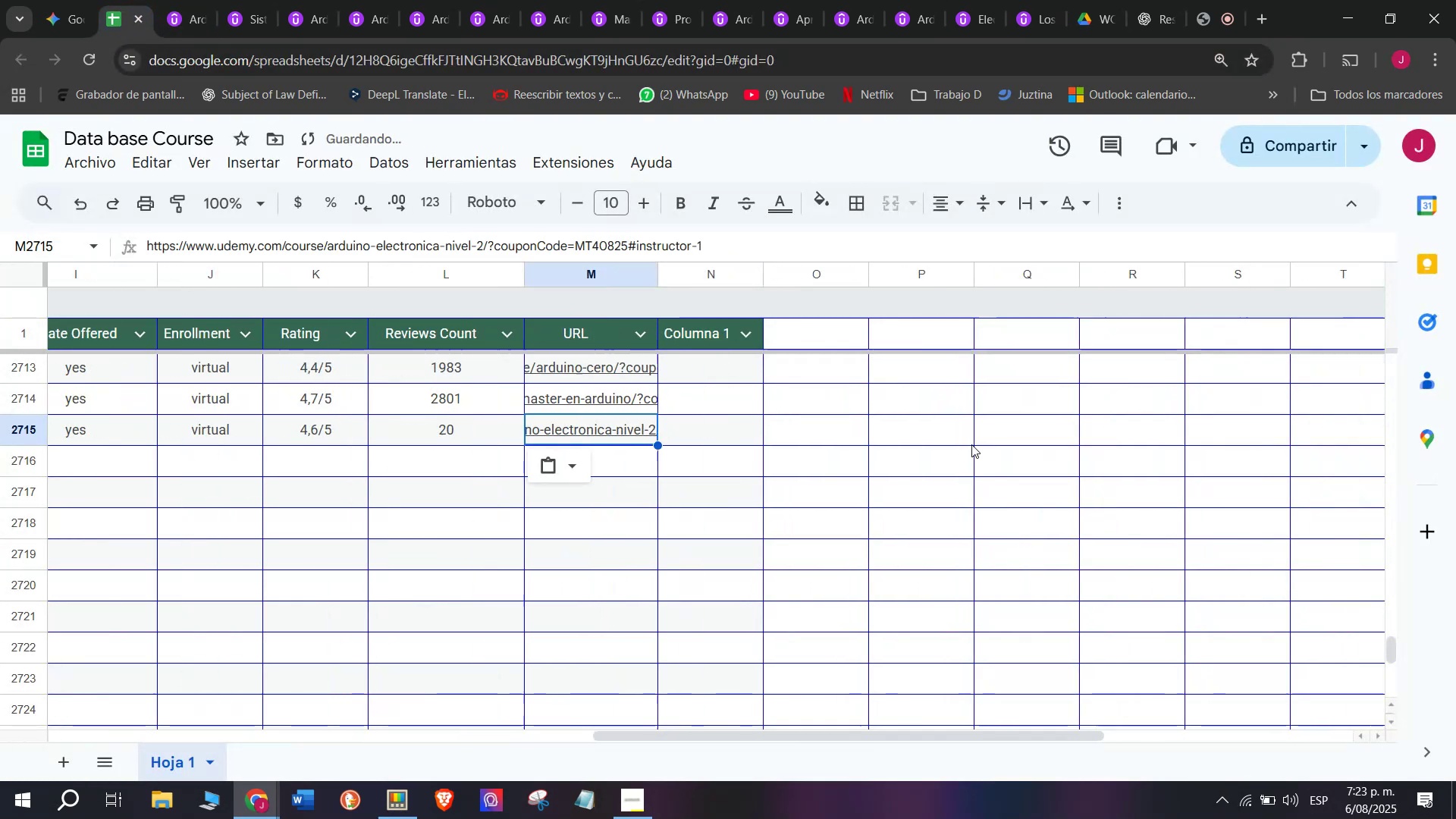 
key(Control+V)
 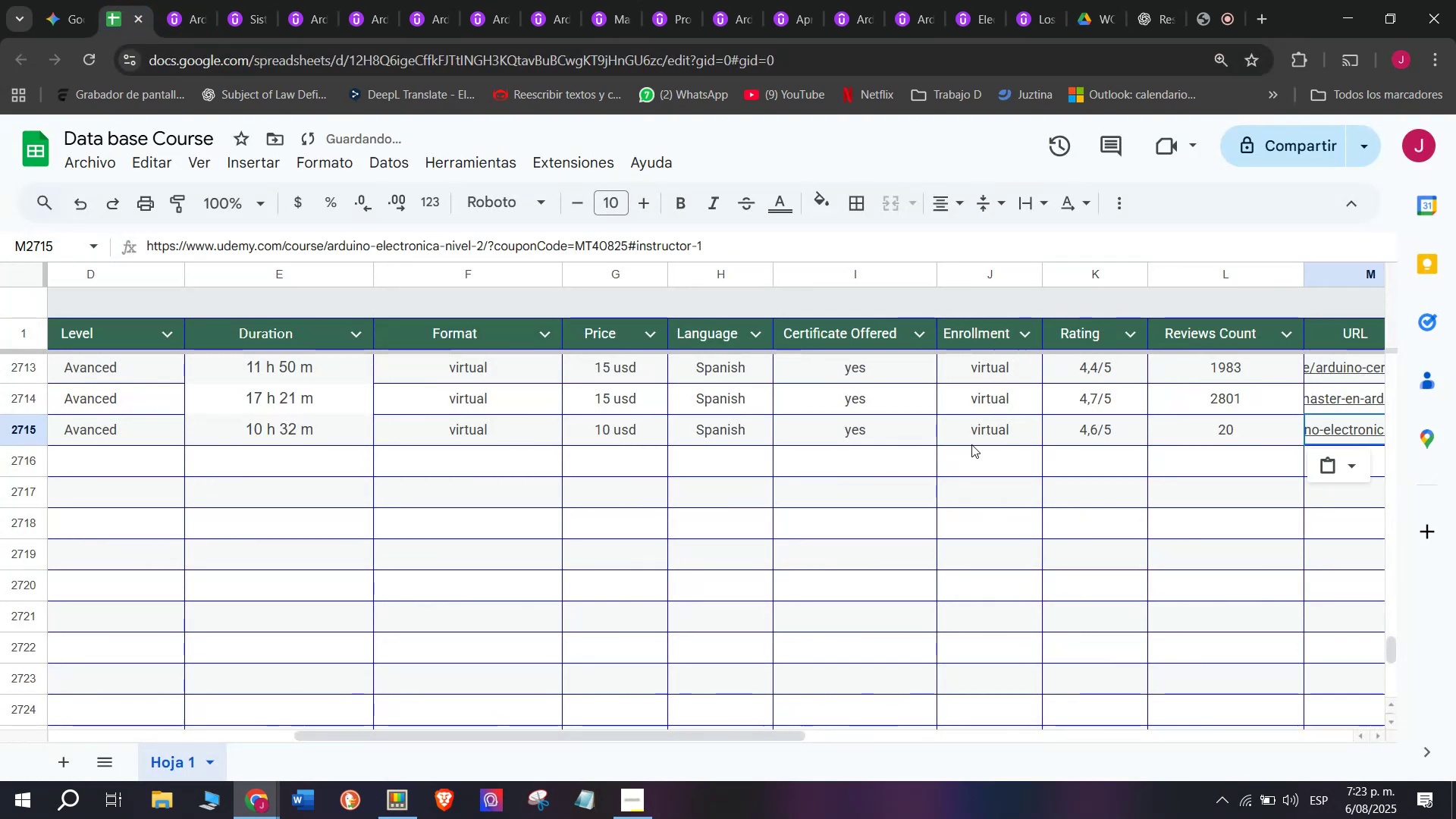 
scroll: coordinate [280, 474], scroll_direction: up, amount: 4.0
 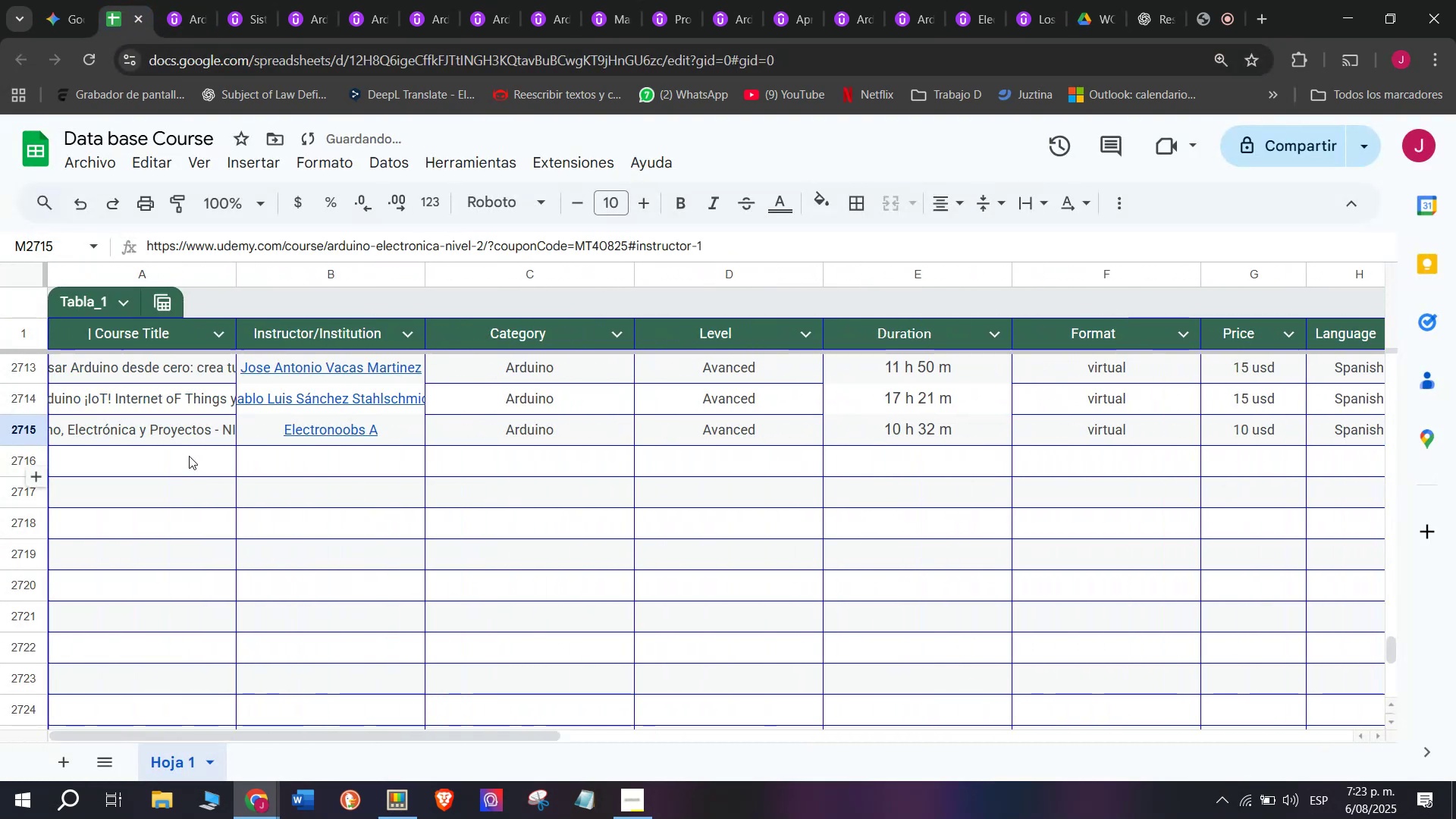 
left_click([189, 456])
 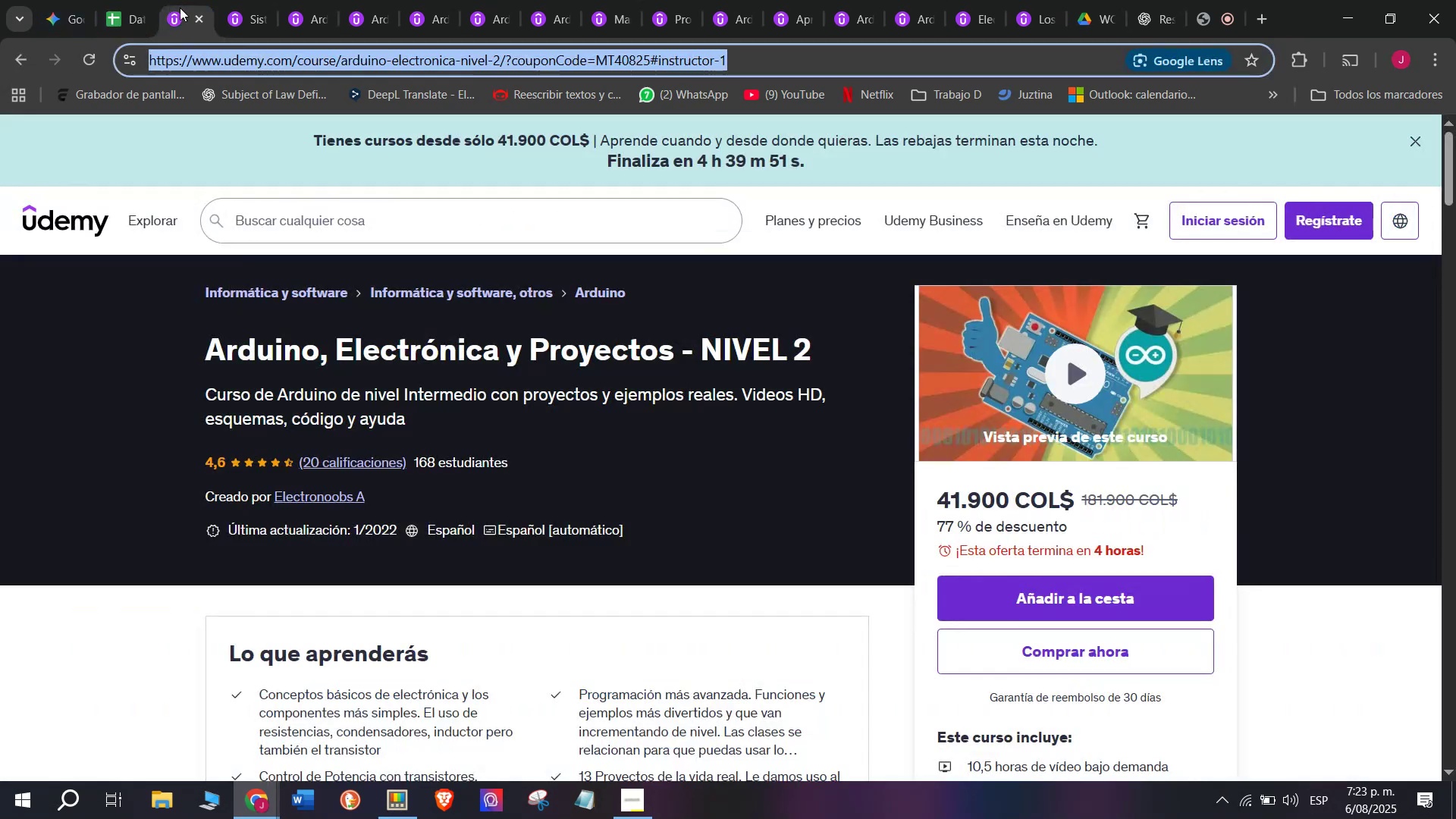 
double_click([191, 10])
 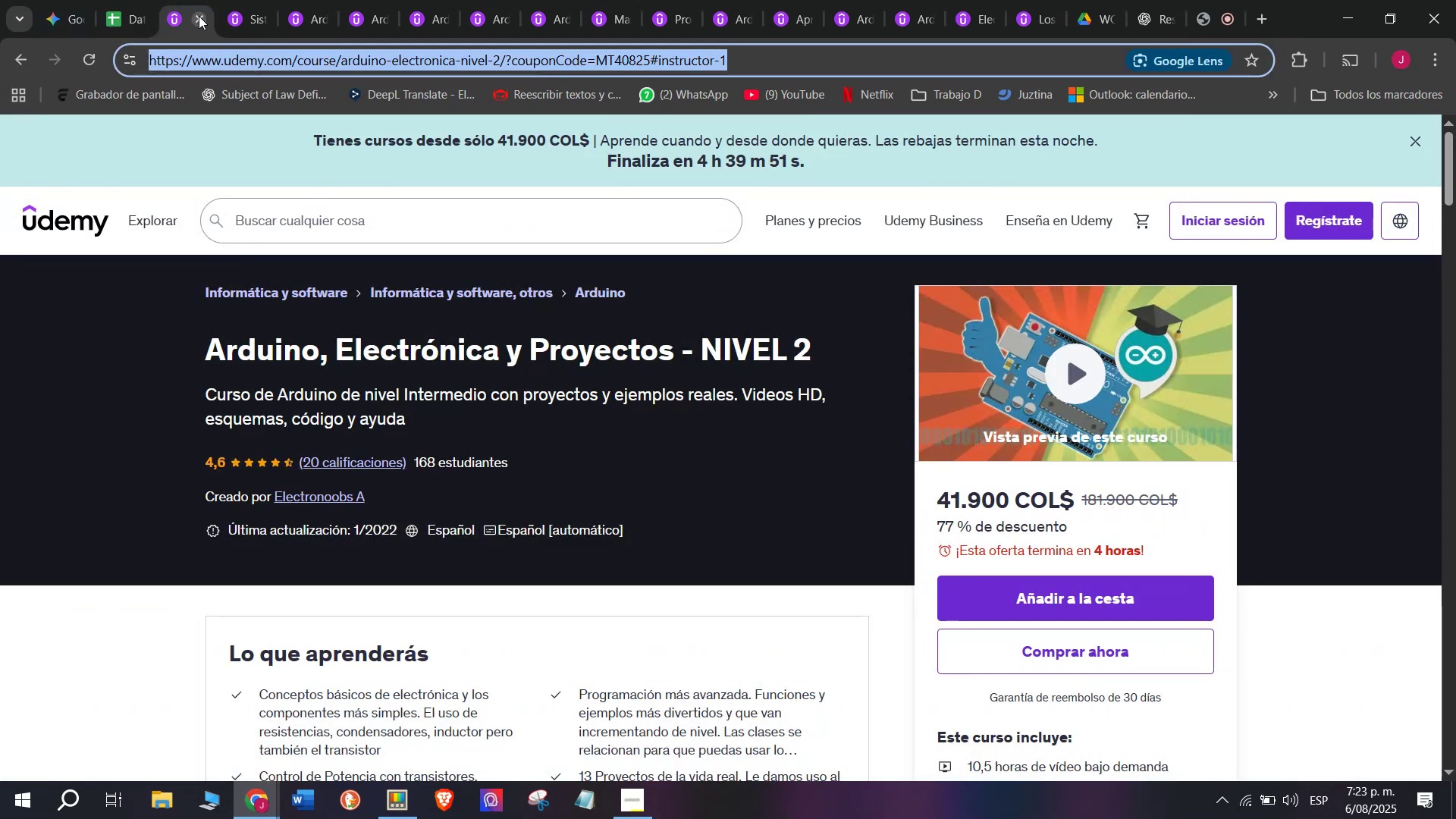 
triple_click([199, 16])
 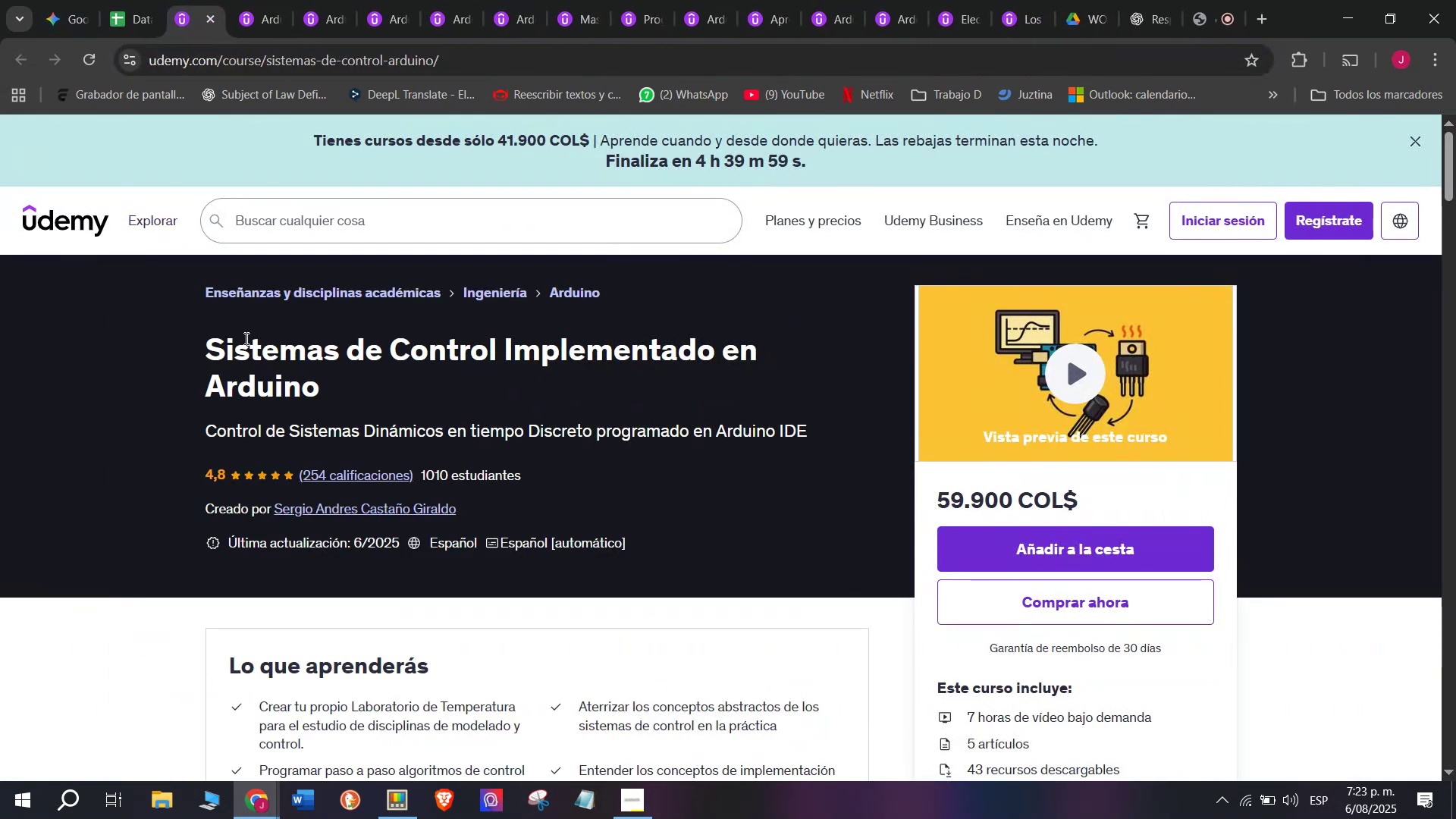 
left_click_drag(start_coordinate=[192, 333], to_coordinate=[388, 388])
 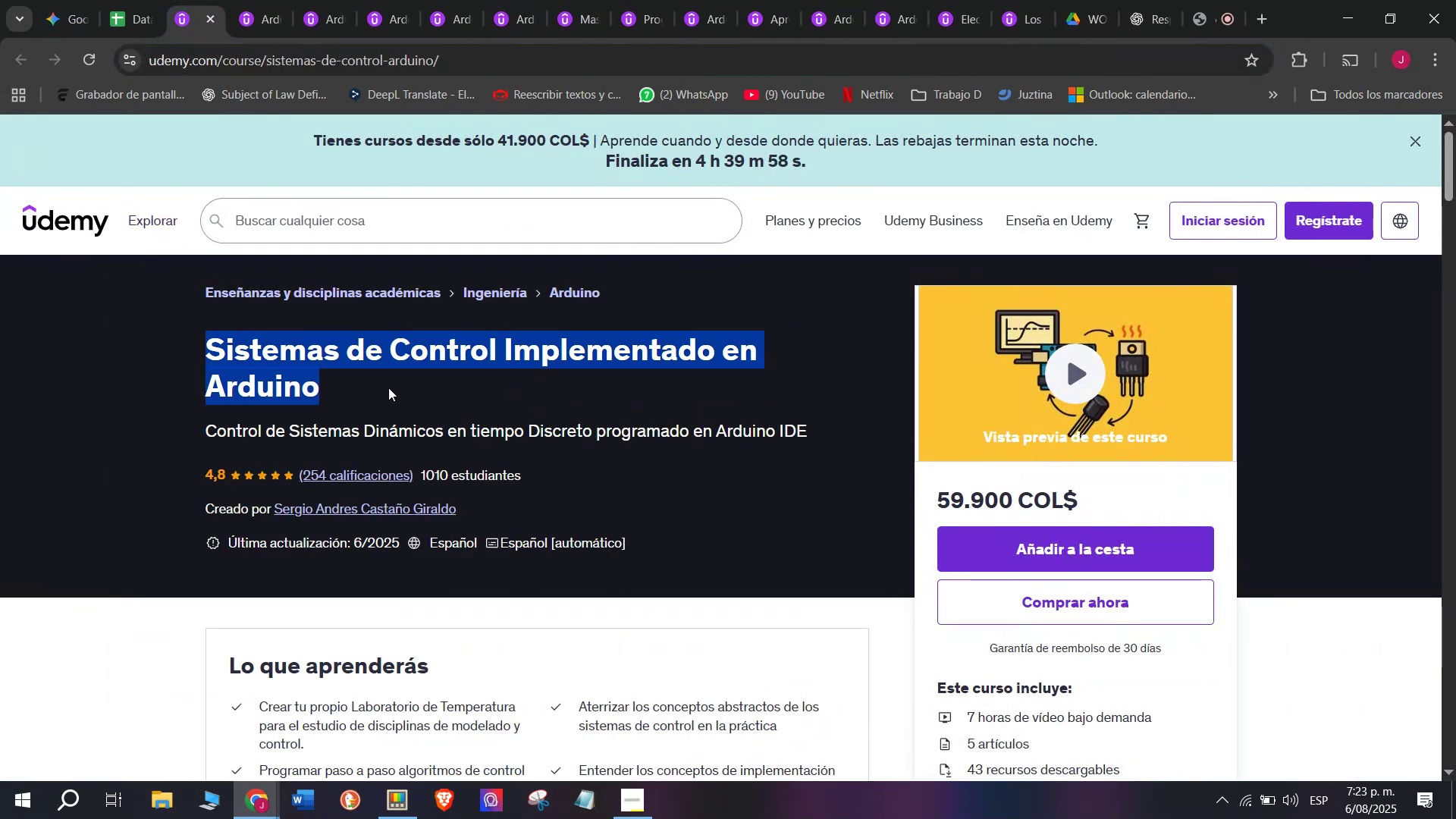 
key(Control+ControlLeft)
 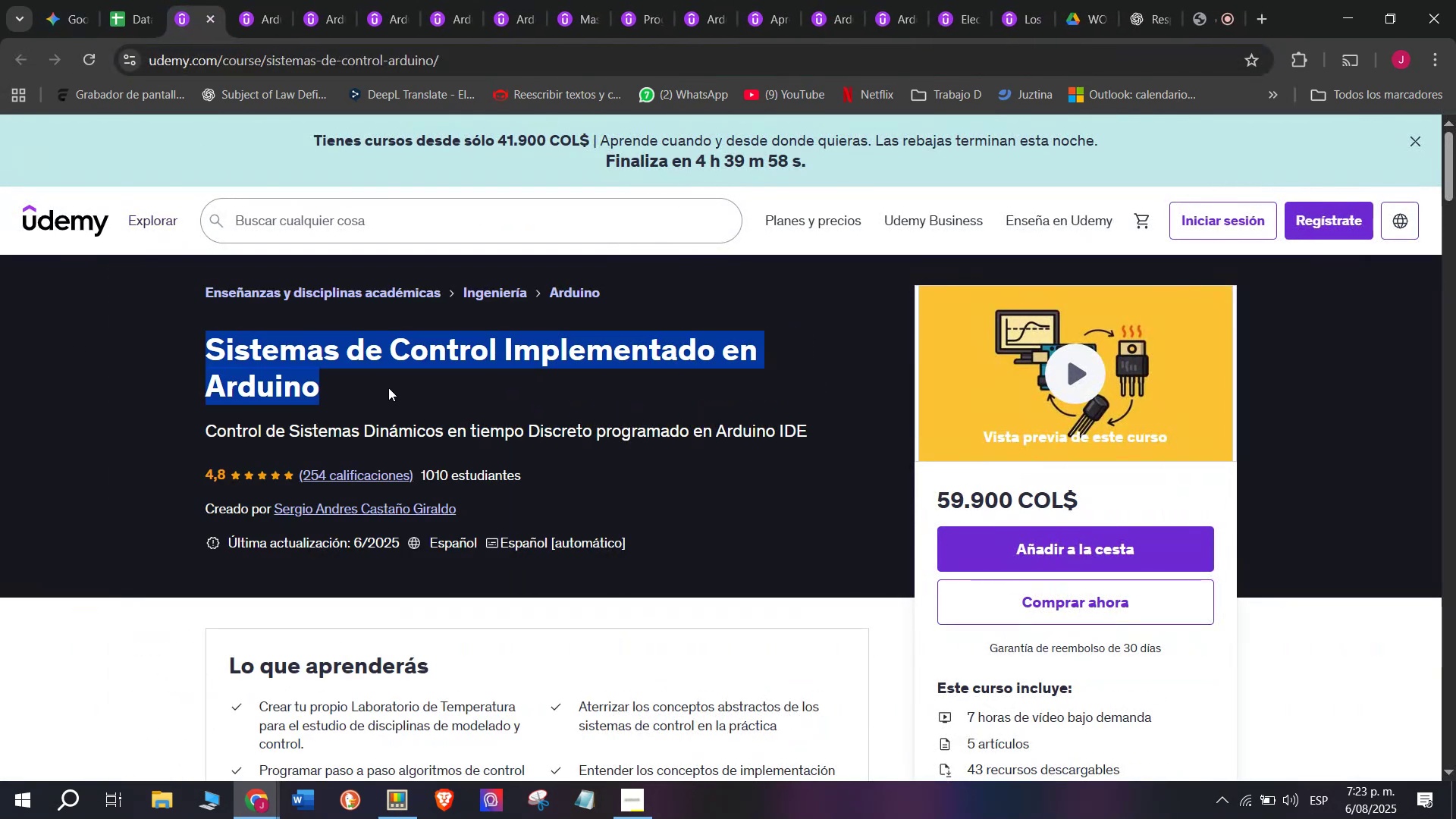 
key(Break)
 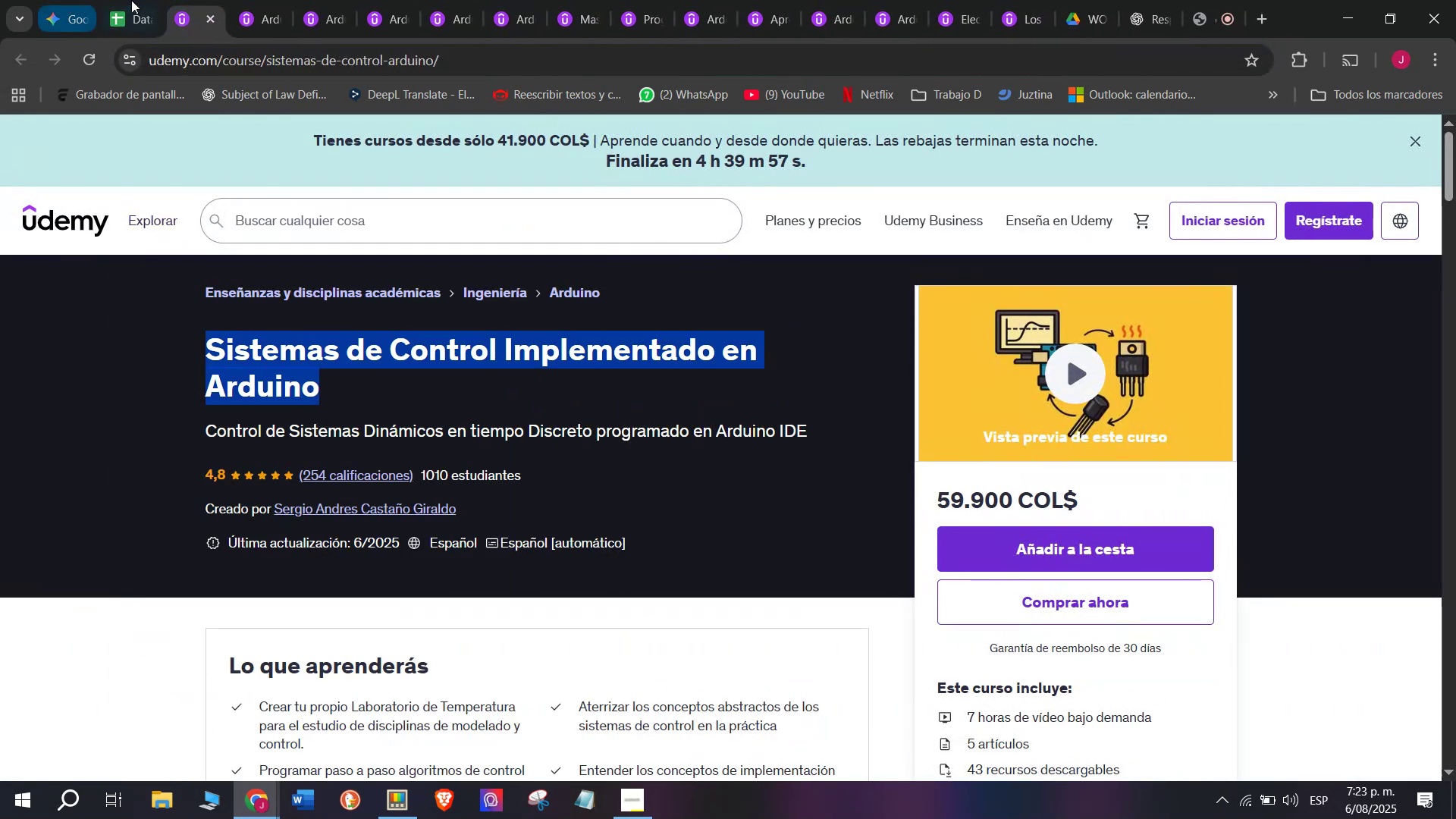 
key(Control+C)
 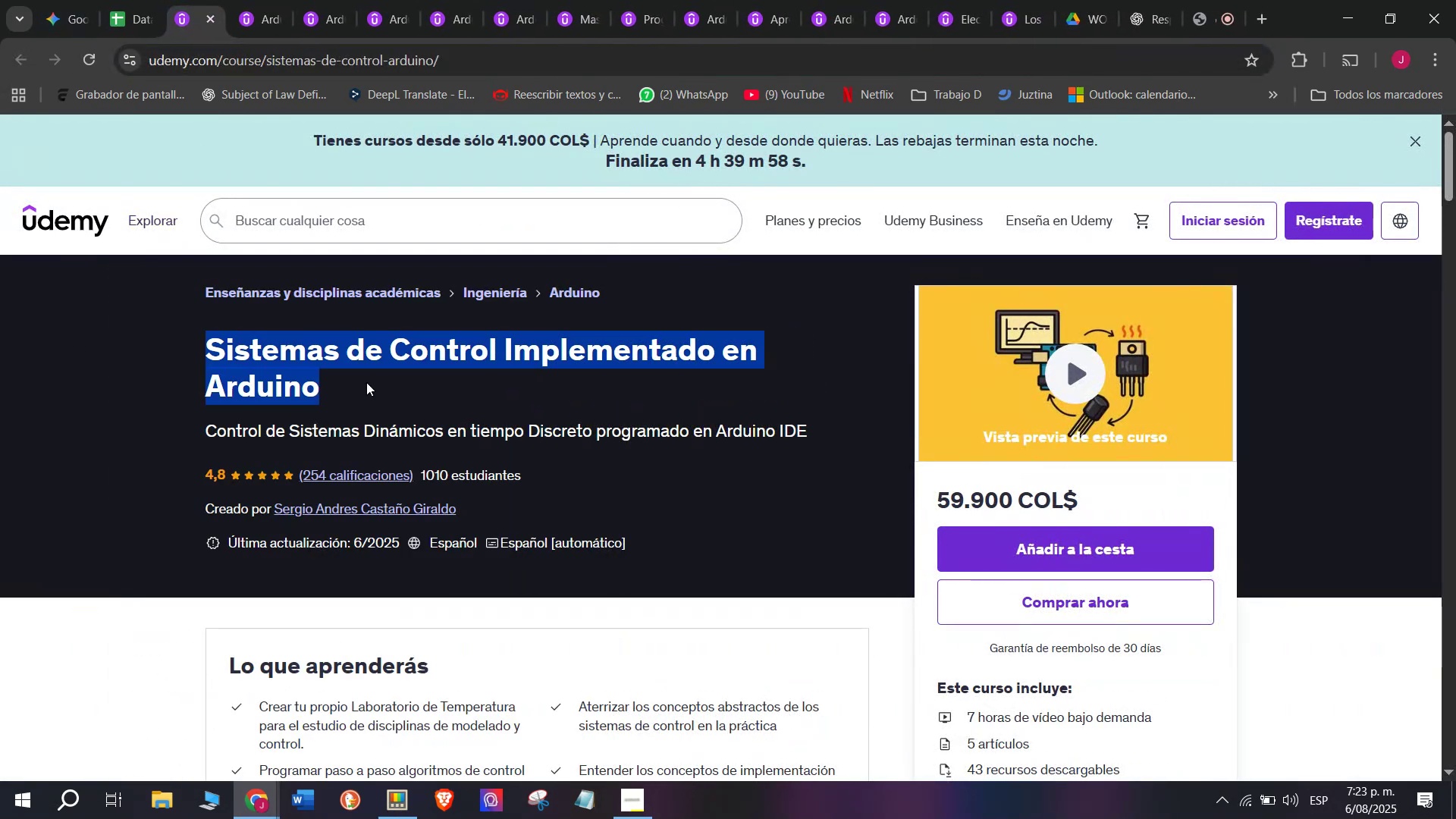 
key(Control+ControlLeft)
 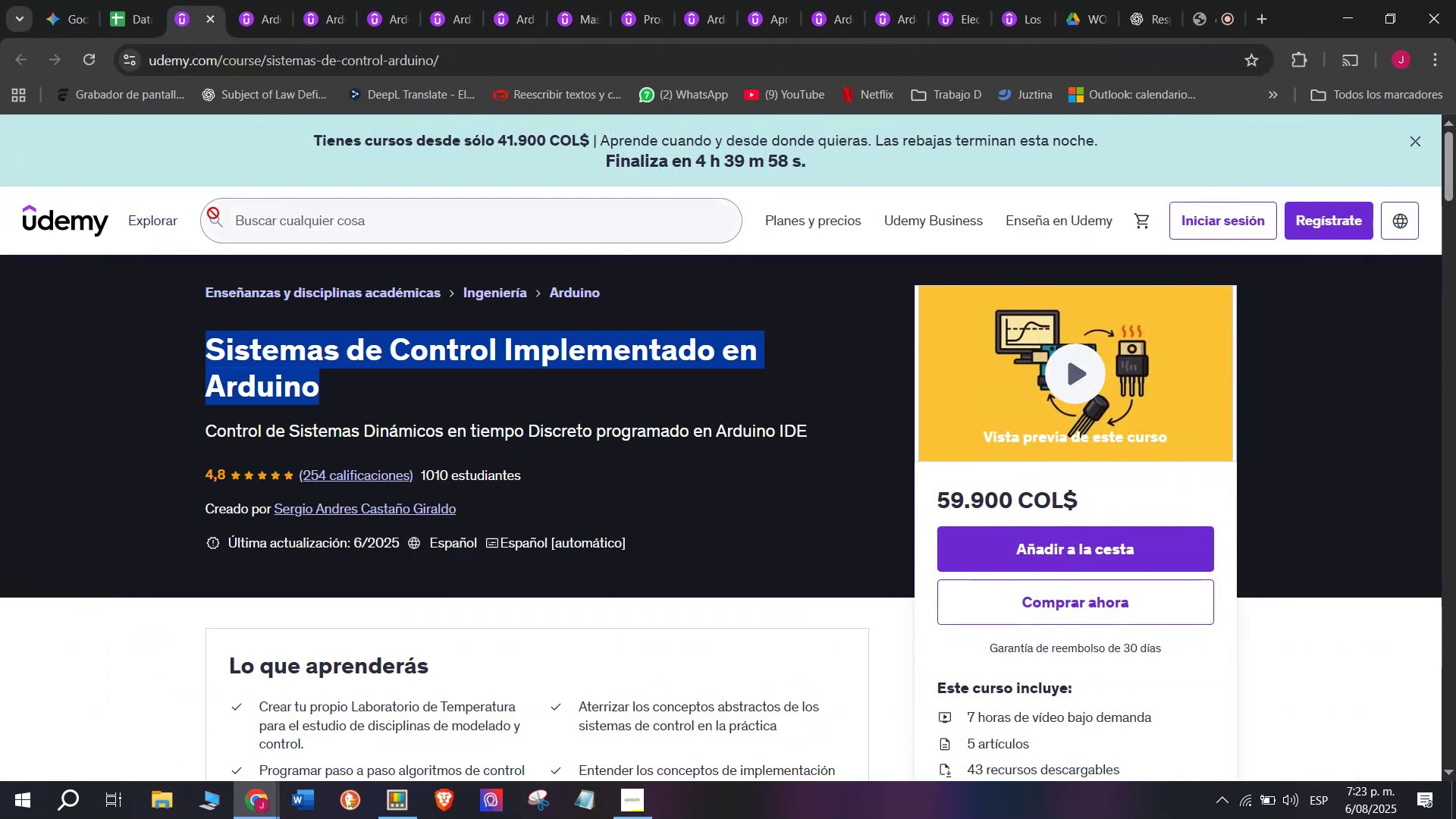 
key(Break)
 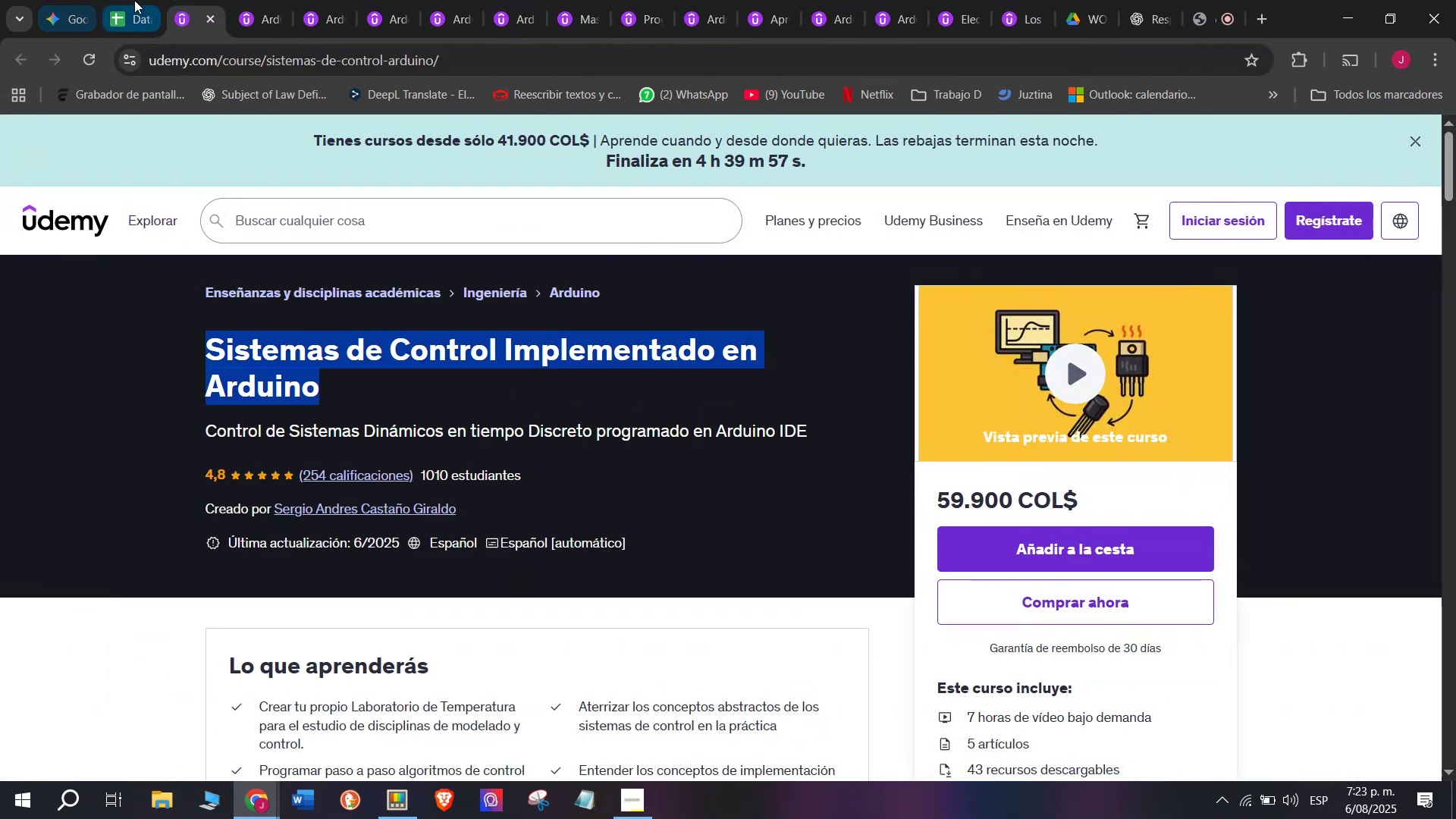 
key(Control+C)
 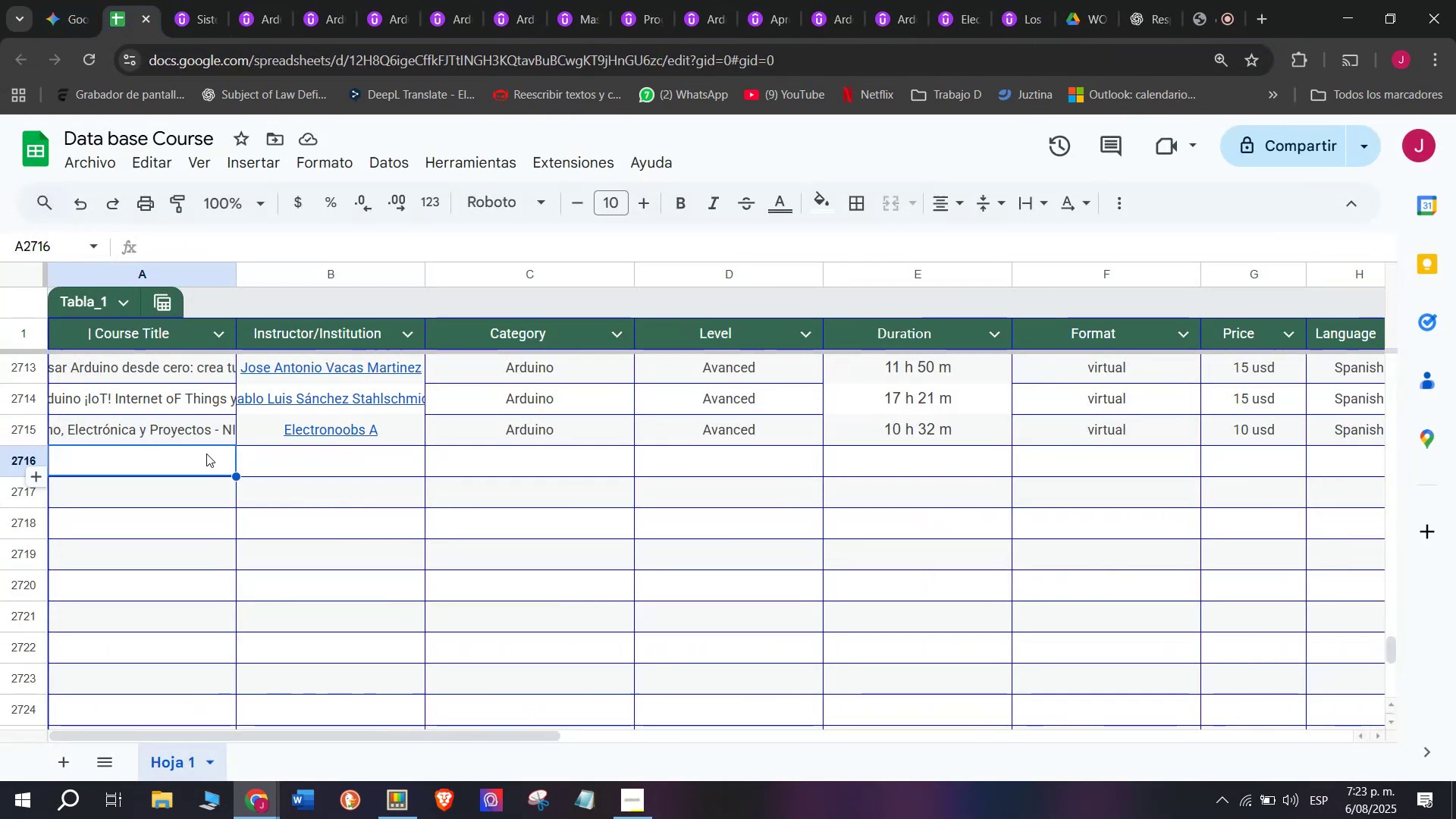 
double_click([190, 469])
 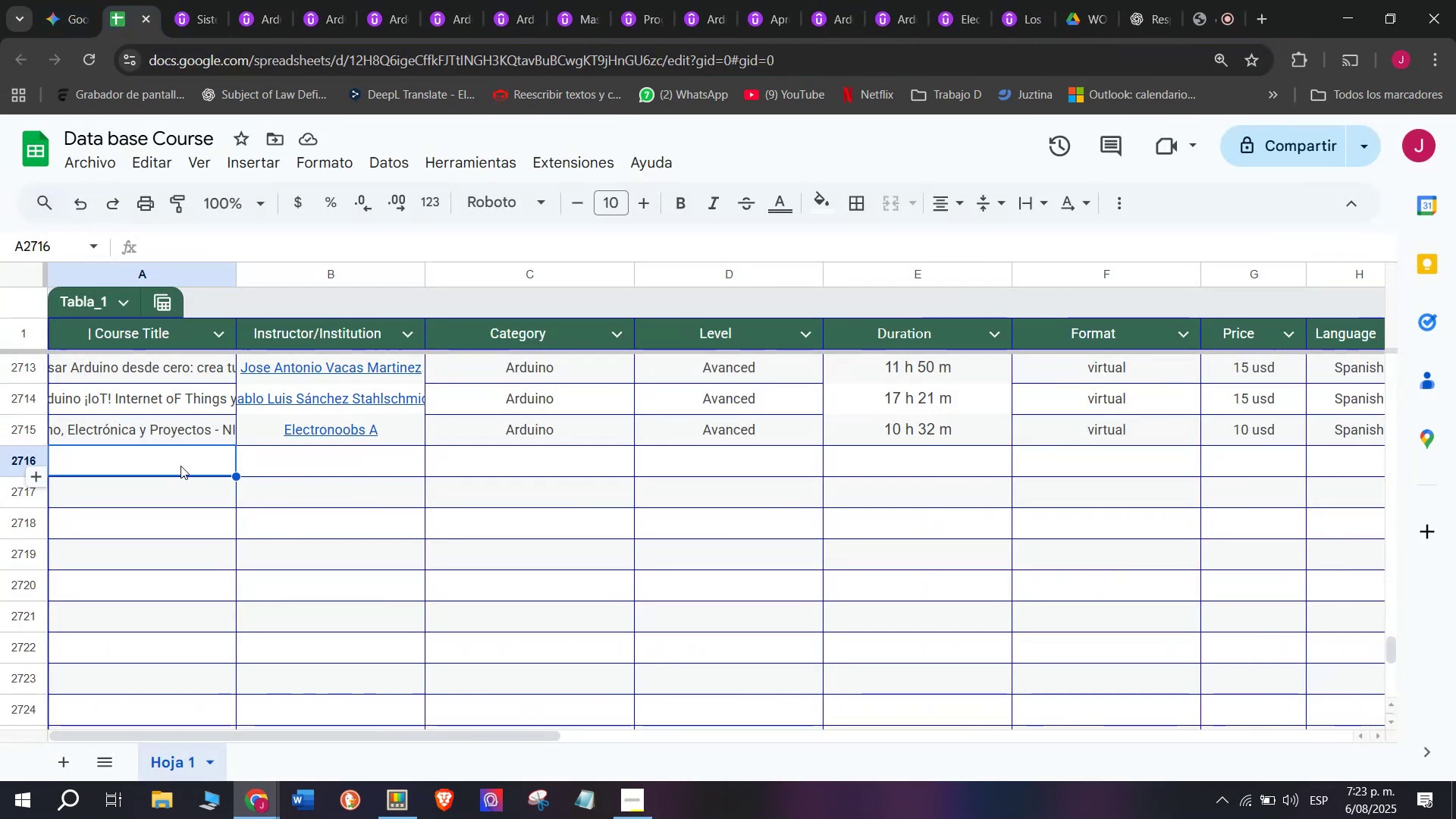 
key(Z)
 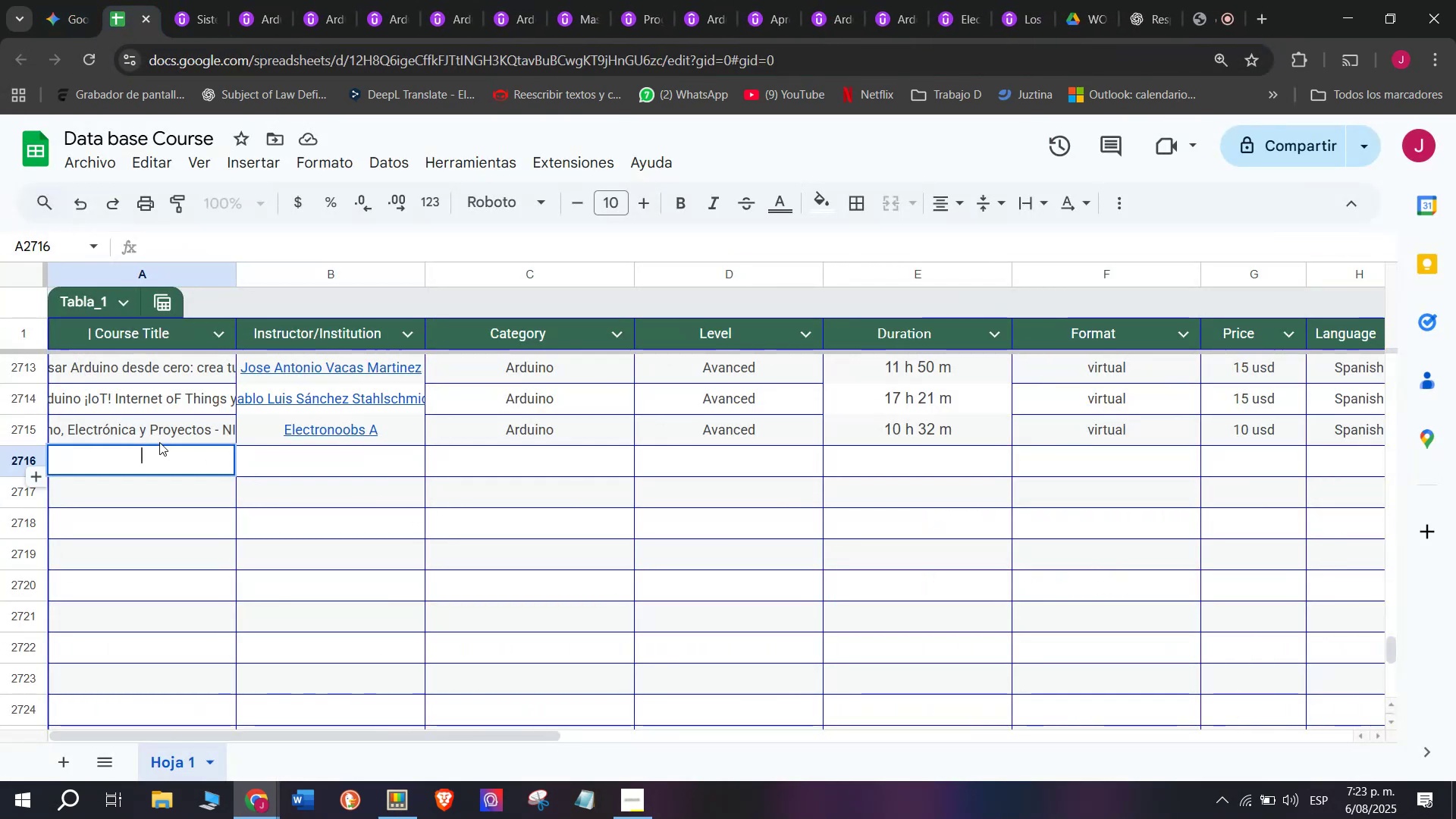 
key(Control+ControlLeft)
 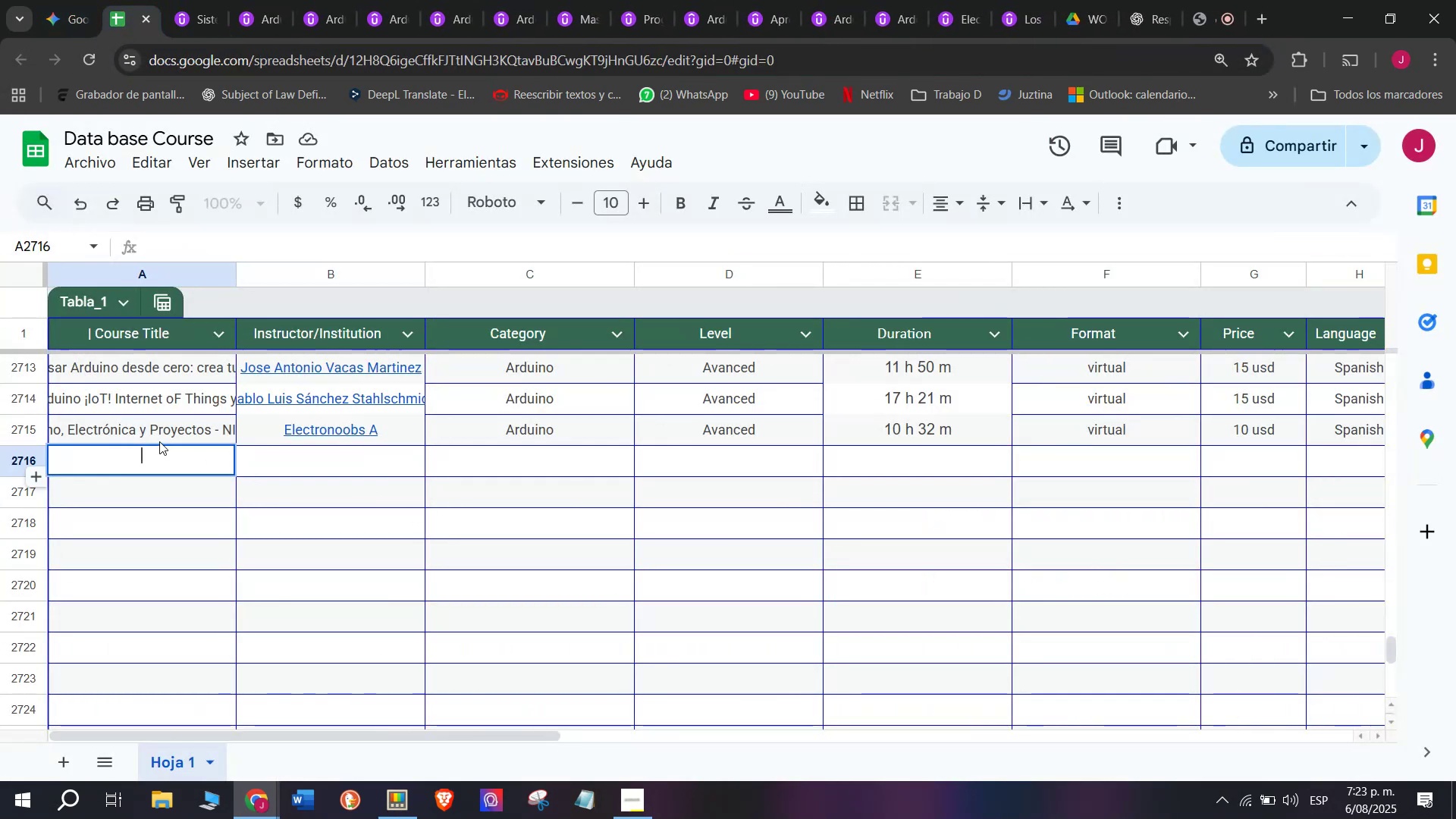 
key(Control+V)
 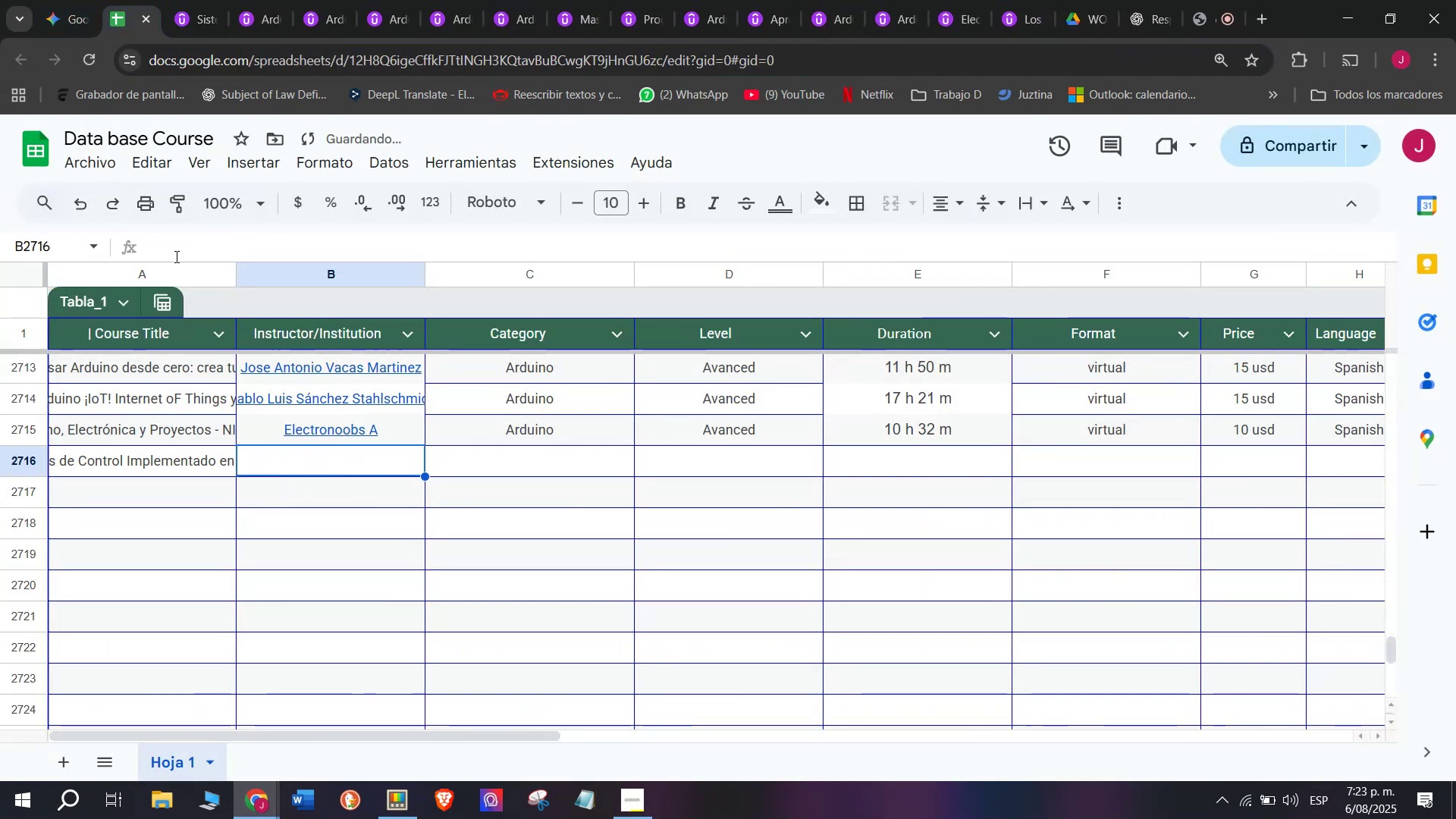 
left_click([165, 0])
 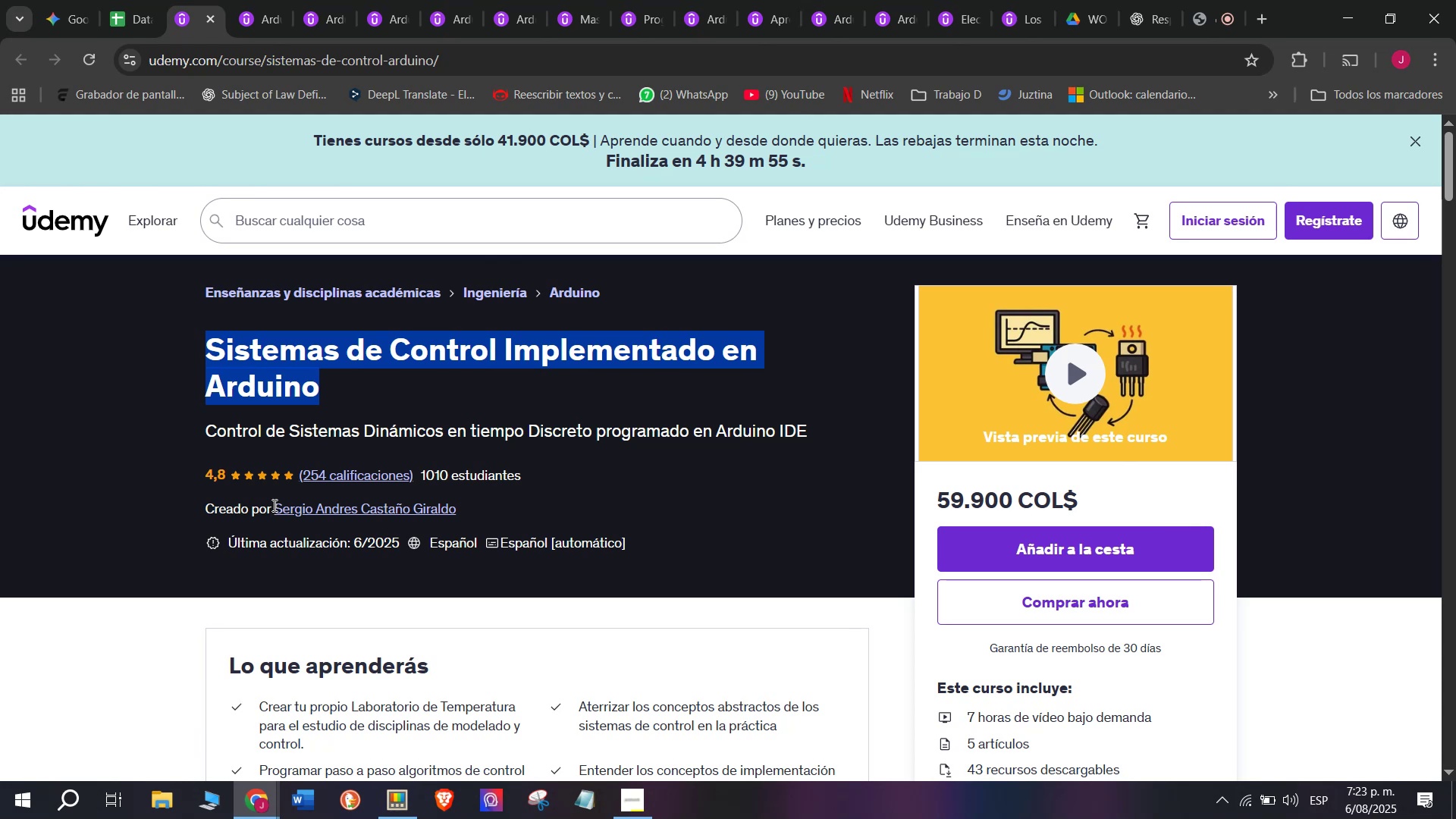 
left_click([283, 507])
 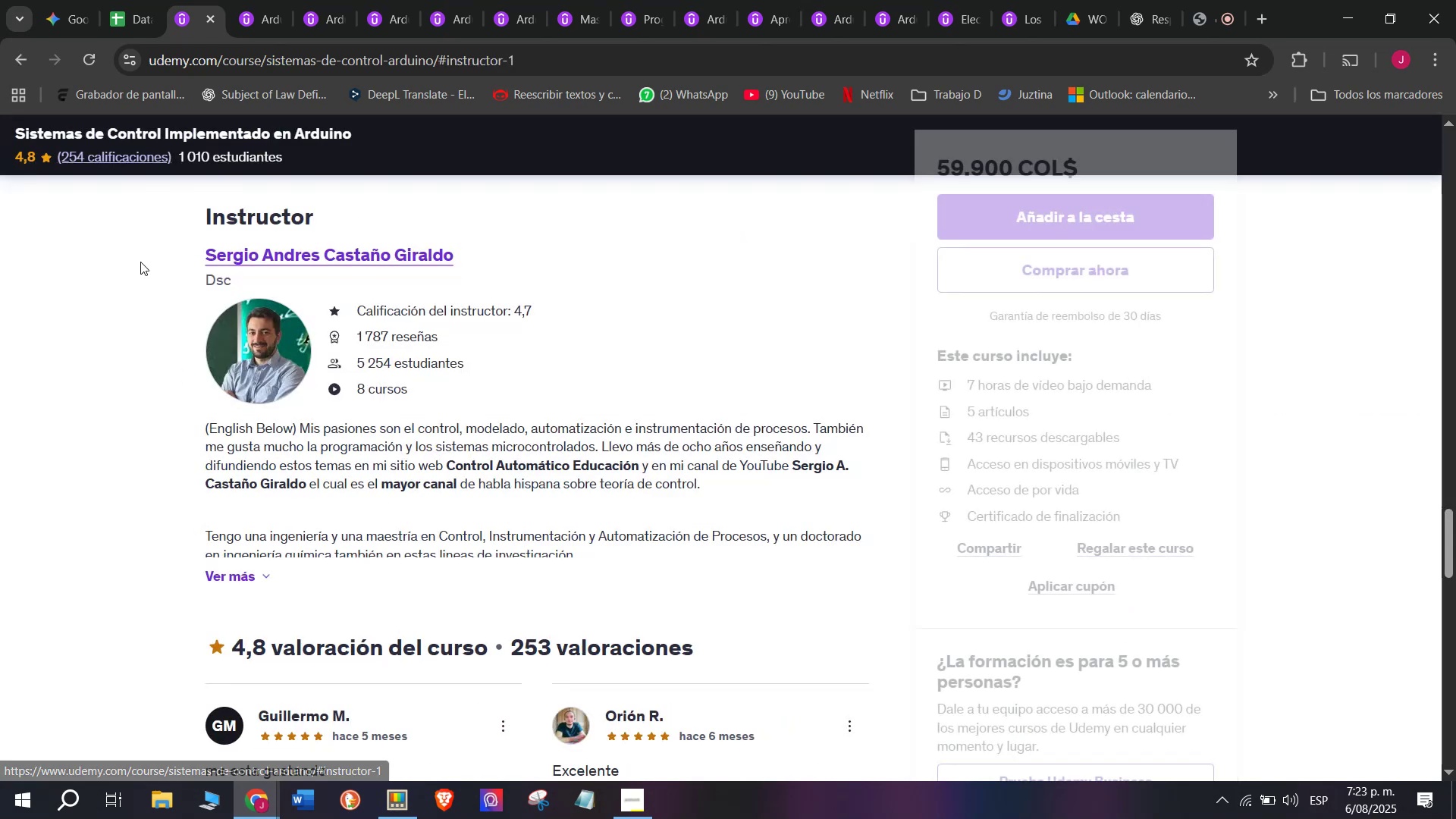 
left_click_drag(start_coordinate=[167, 246], to_coordinate=[500, 248])
 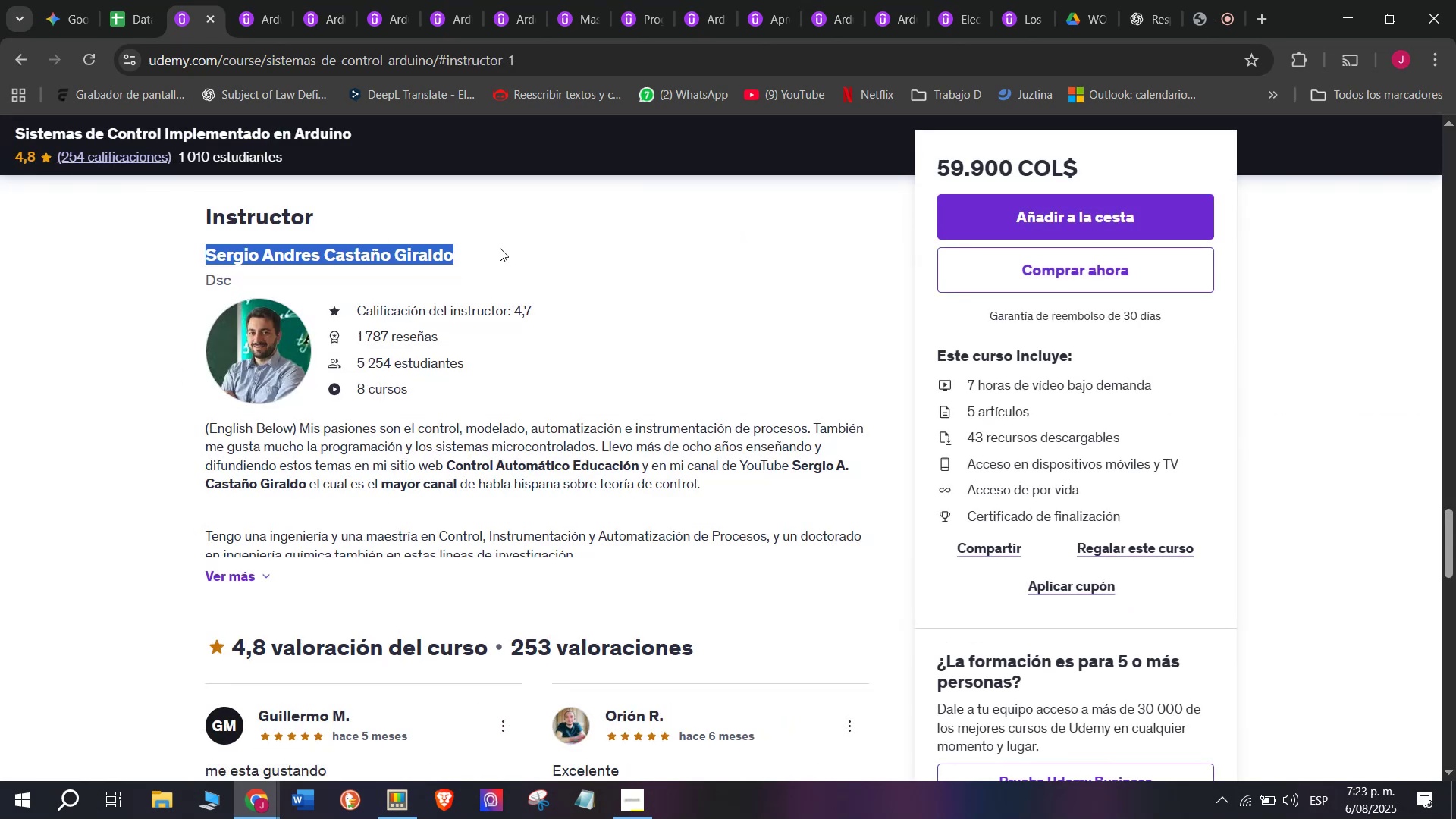 
key(Control+ControlLeft)
 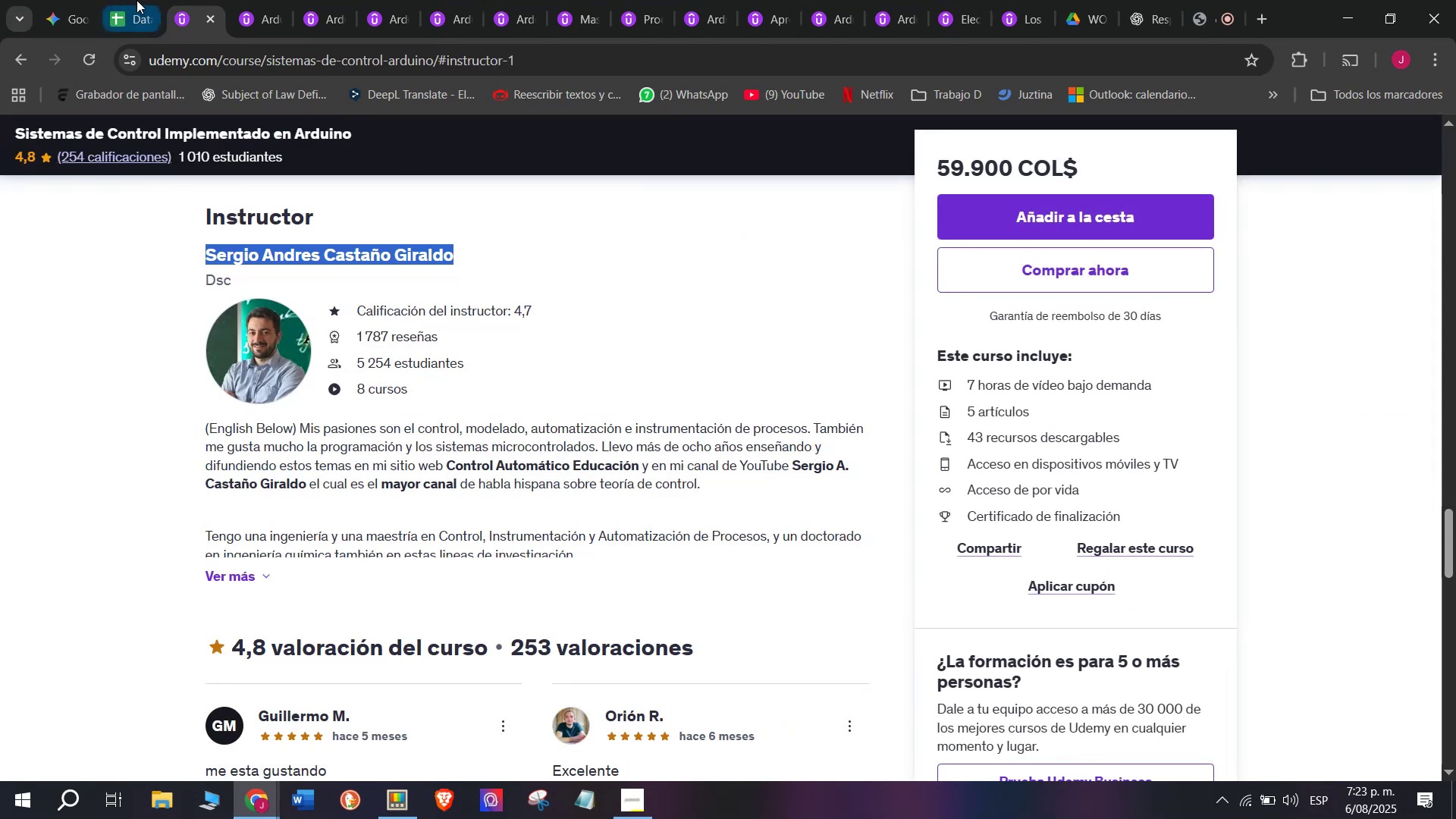 
key(Break)
 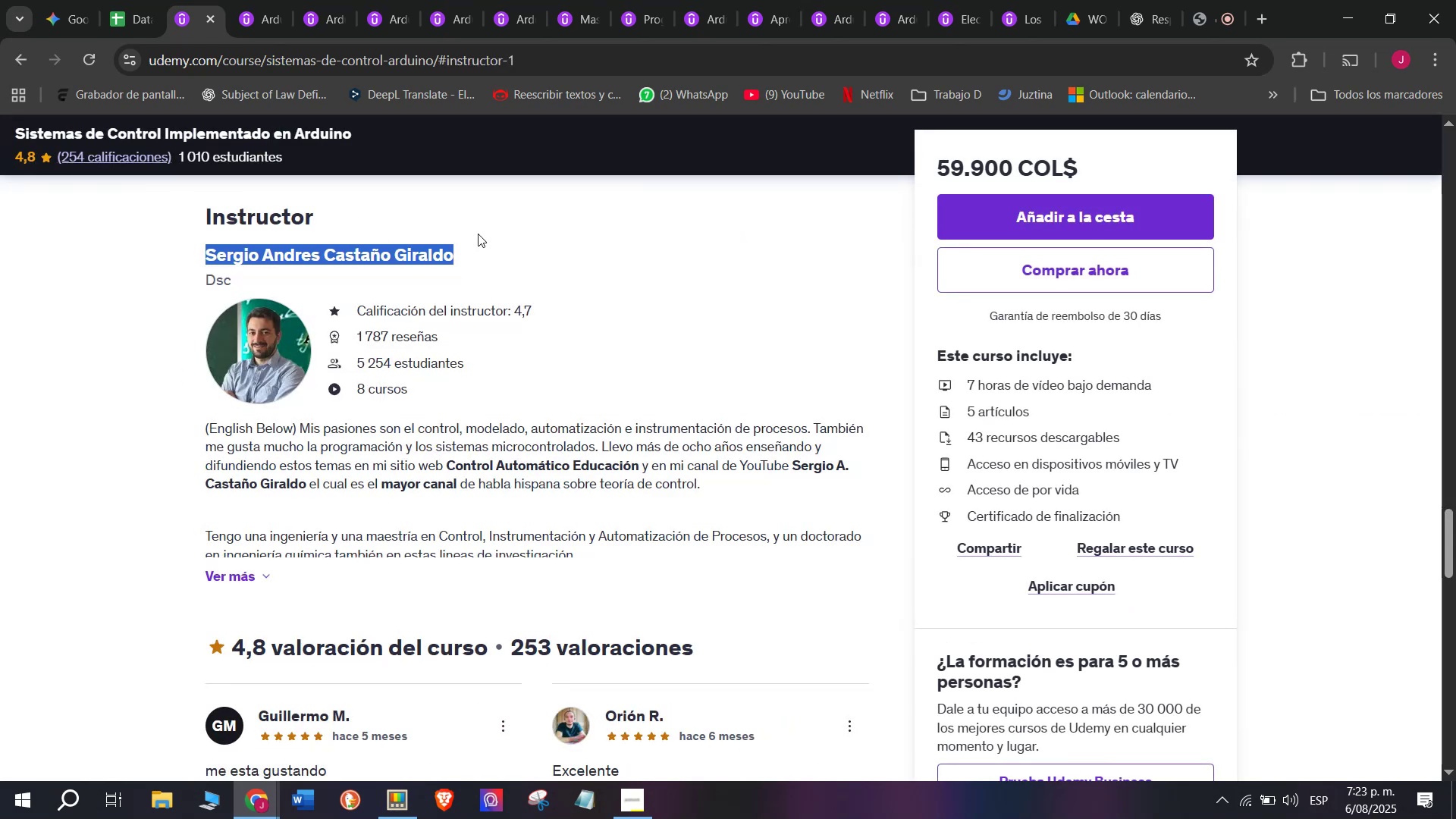 
key(Control+C)
 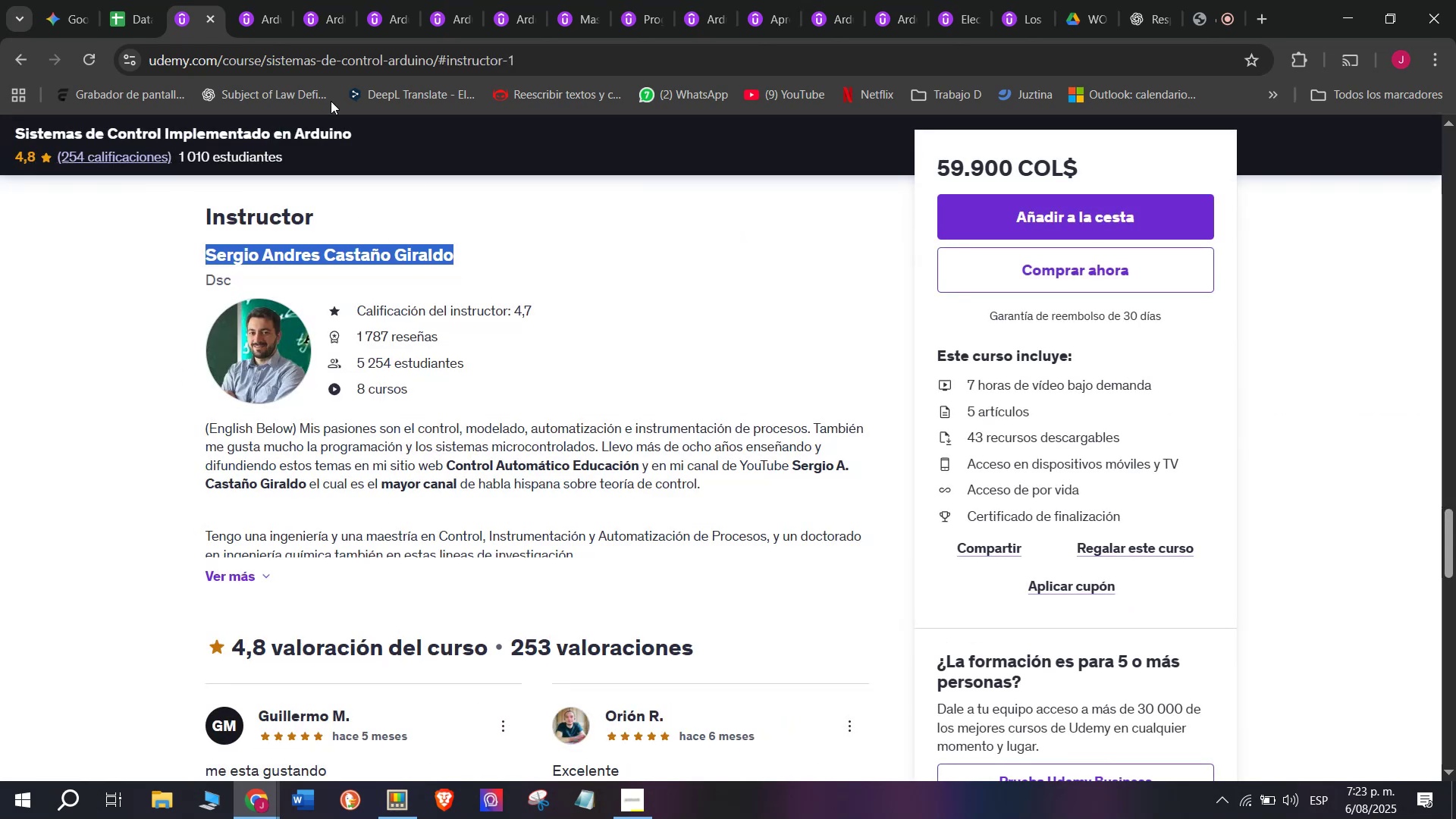 
key(Break)
 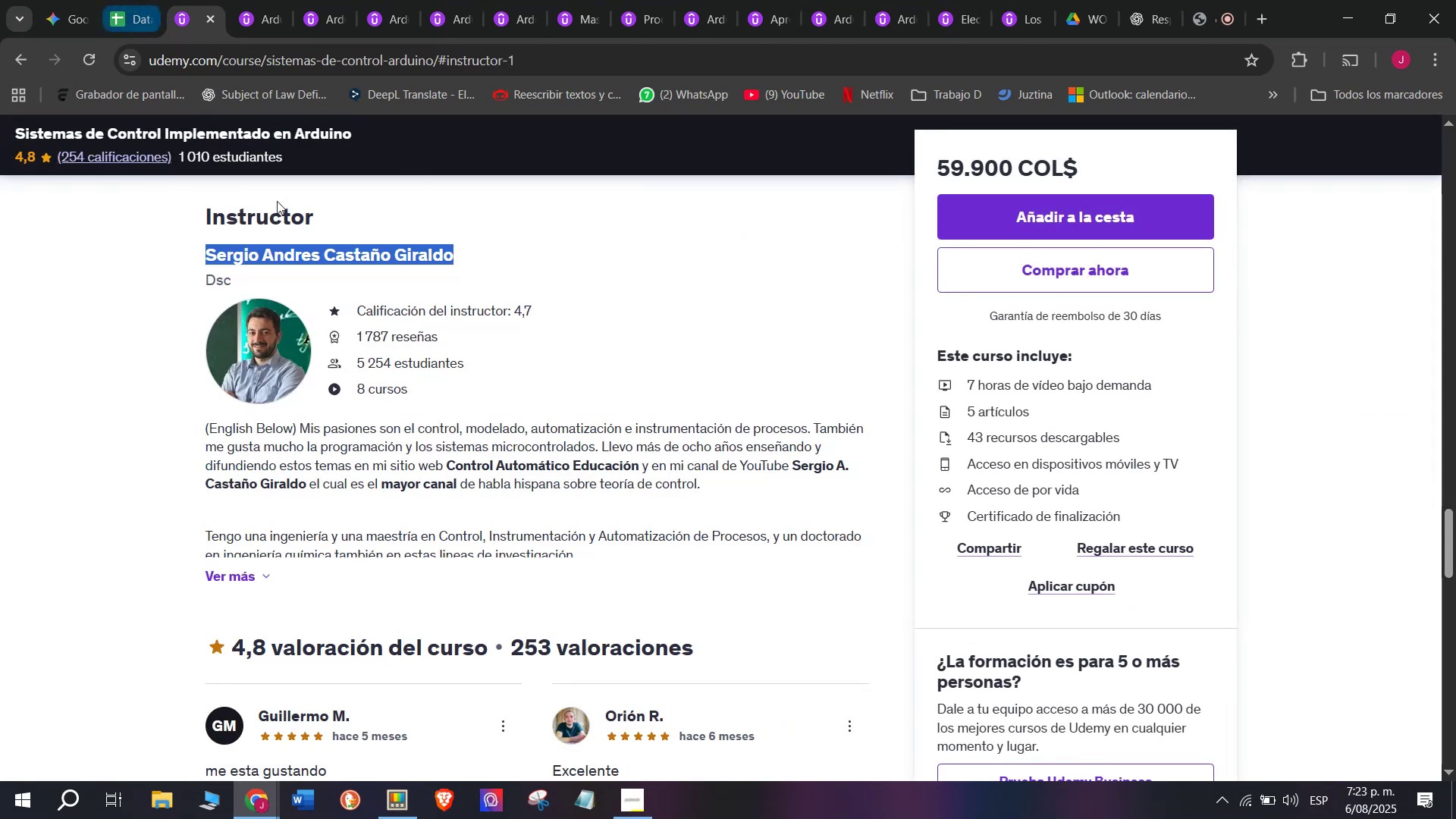 
key(Control+ControlLeft)
 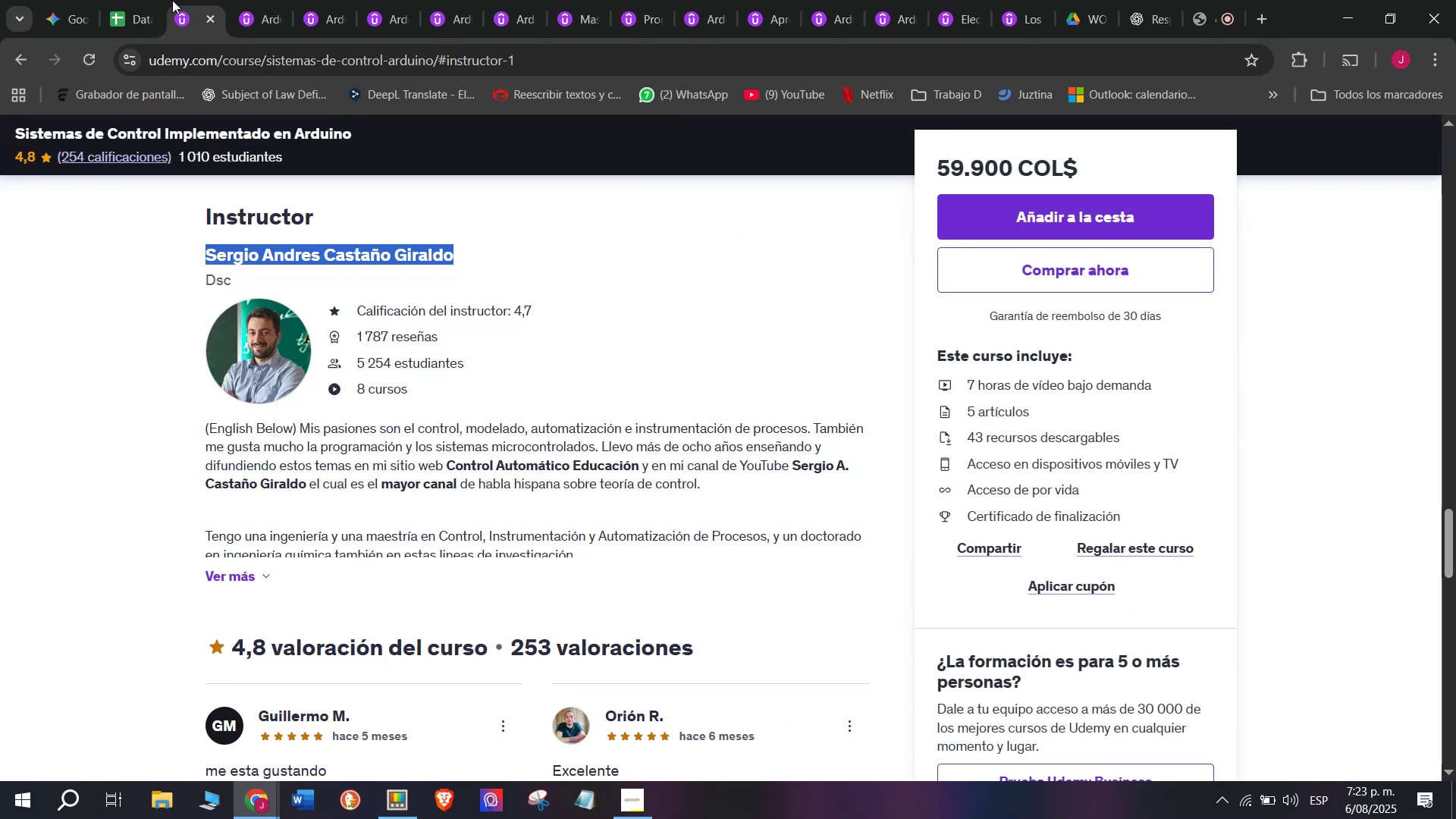 
key(Control+C)
 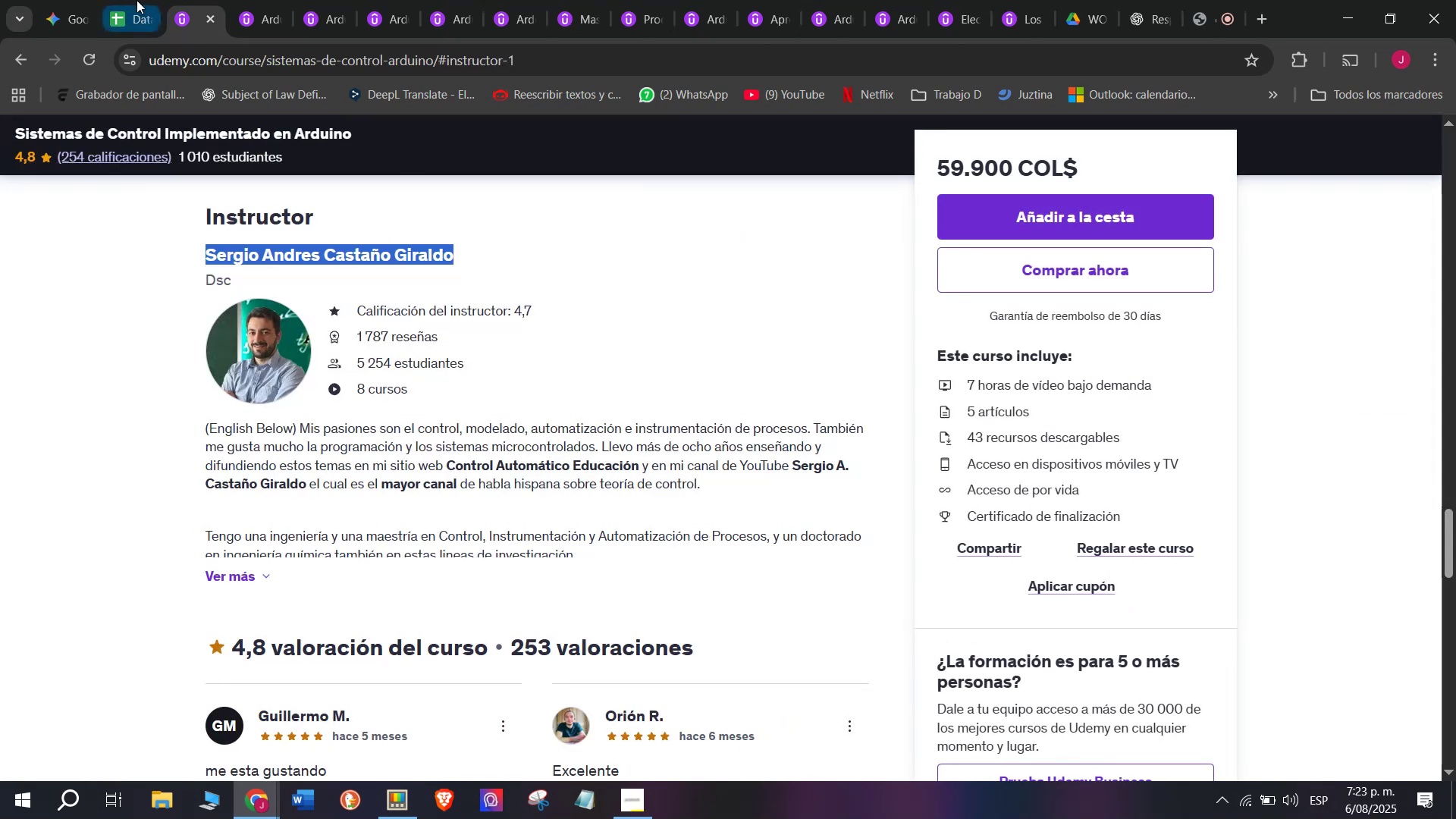 
left_click([136, 0])
 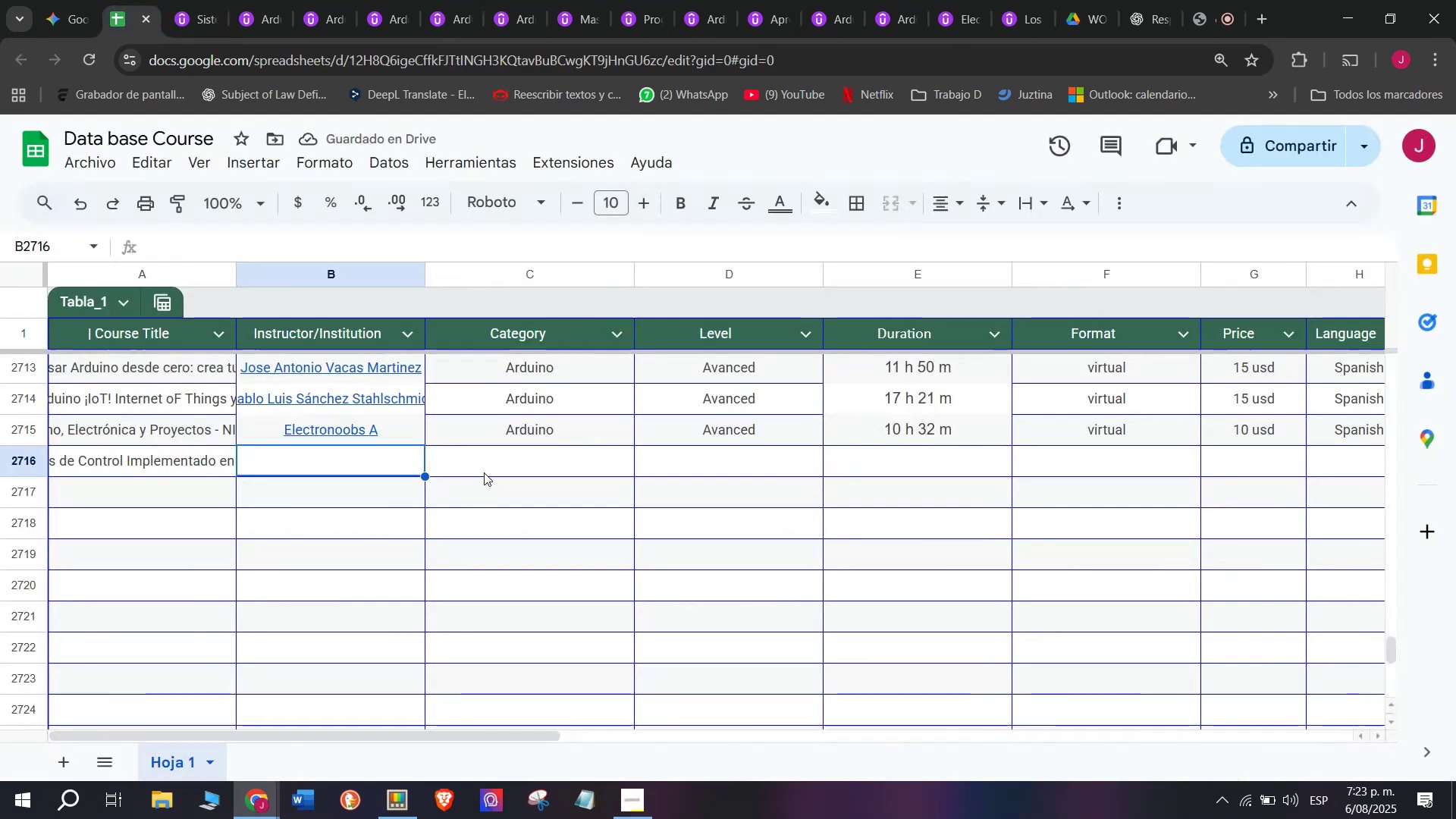 
key(Z)
 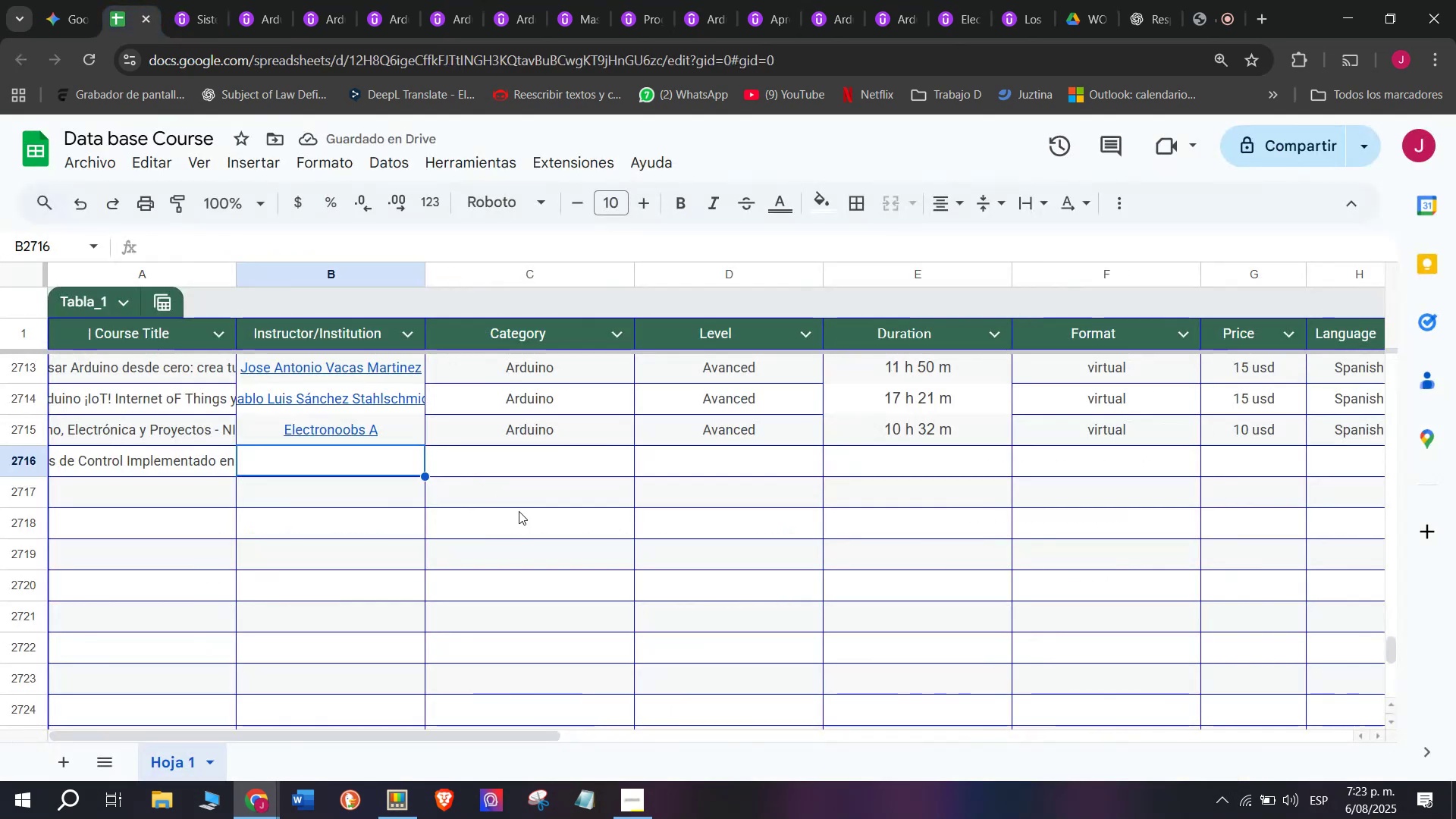 
key(Control+ControlLeft)
 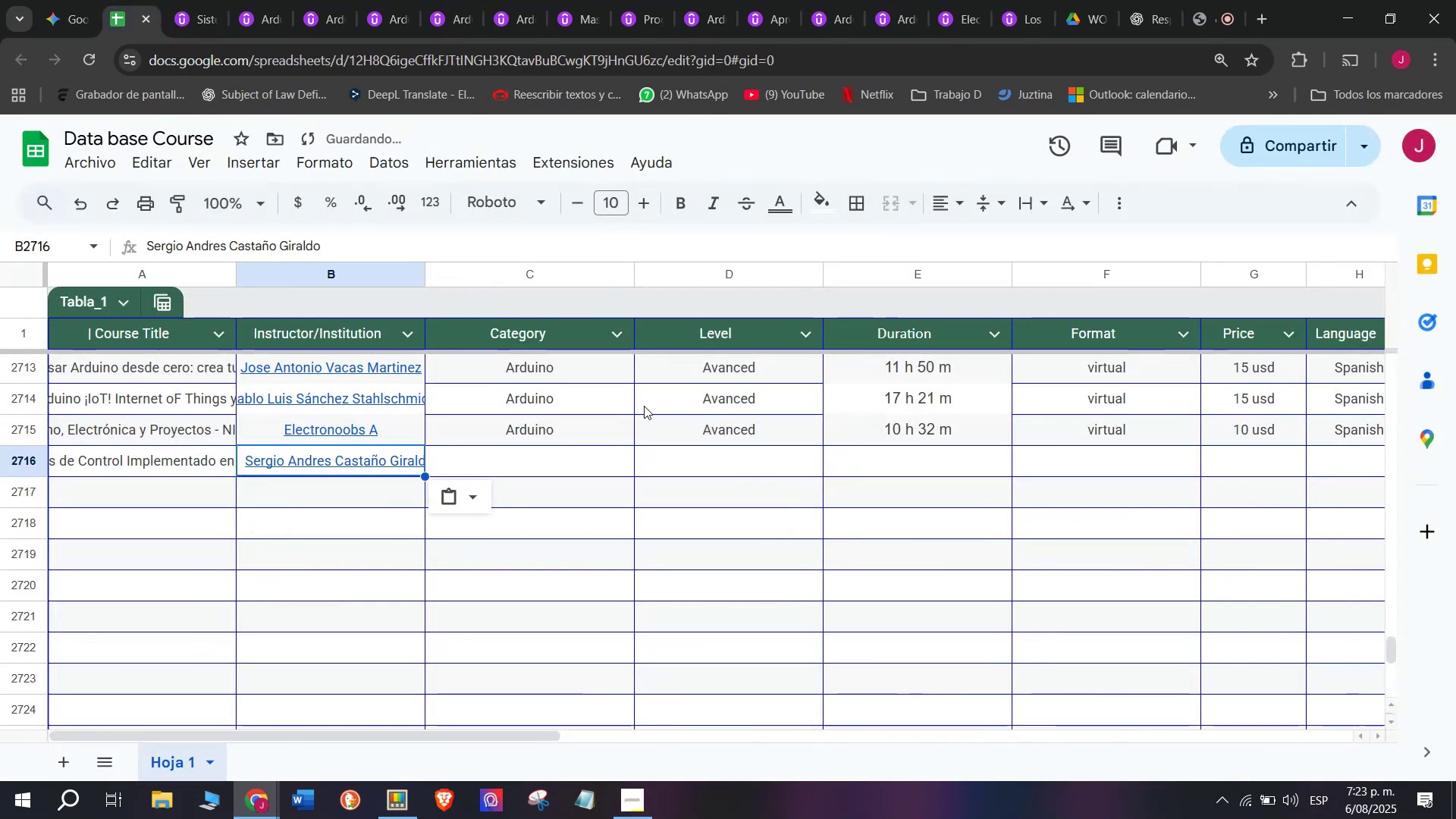 
key(Control+V)
 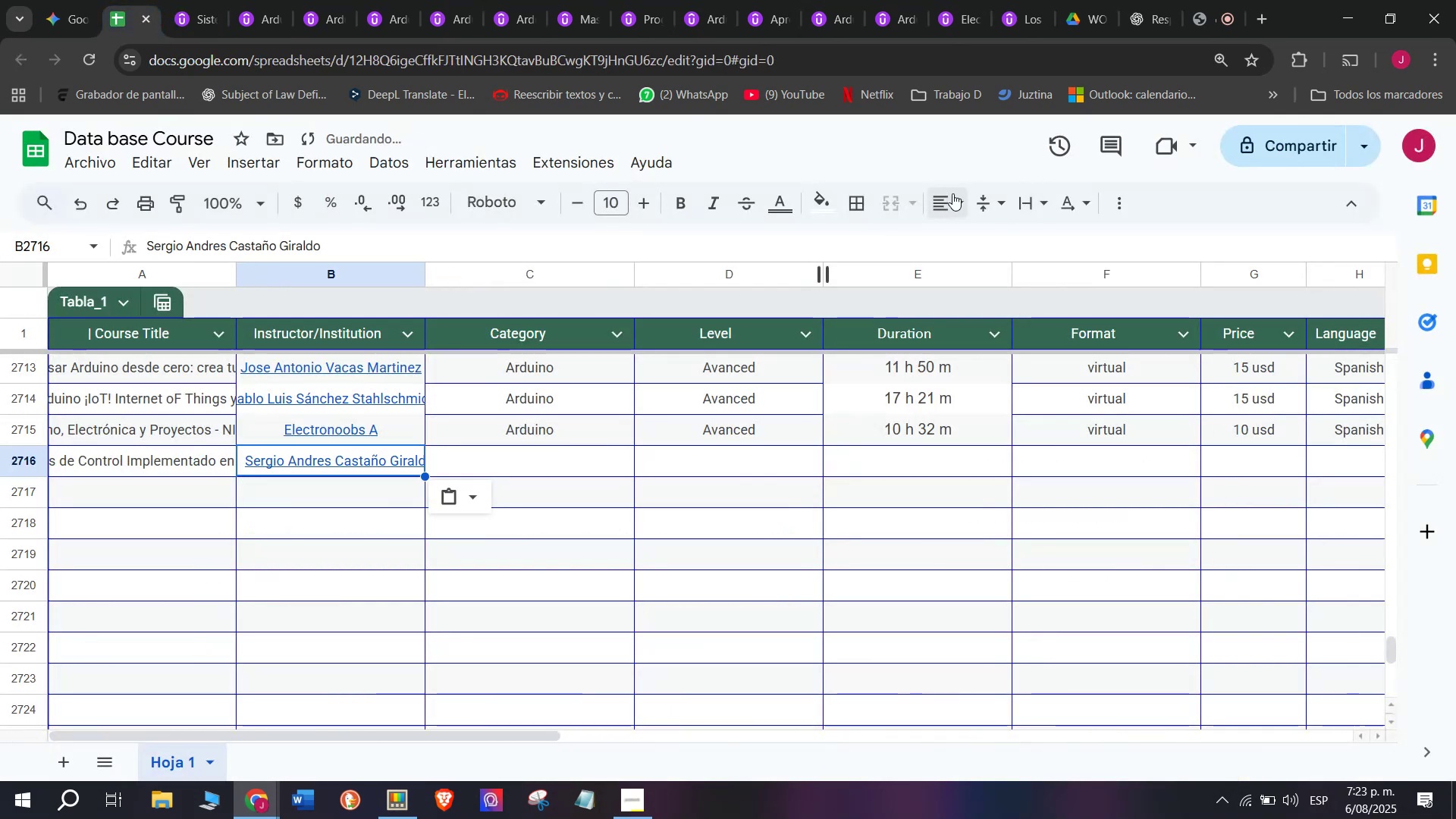 
double_click([974, 231])
 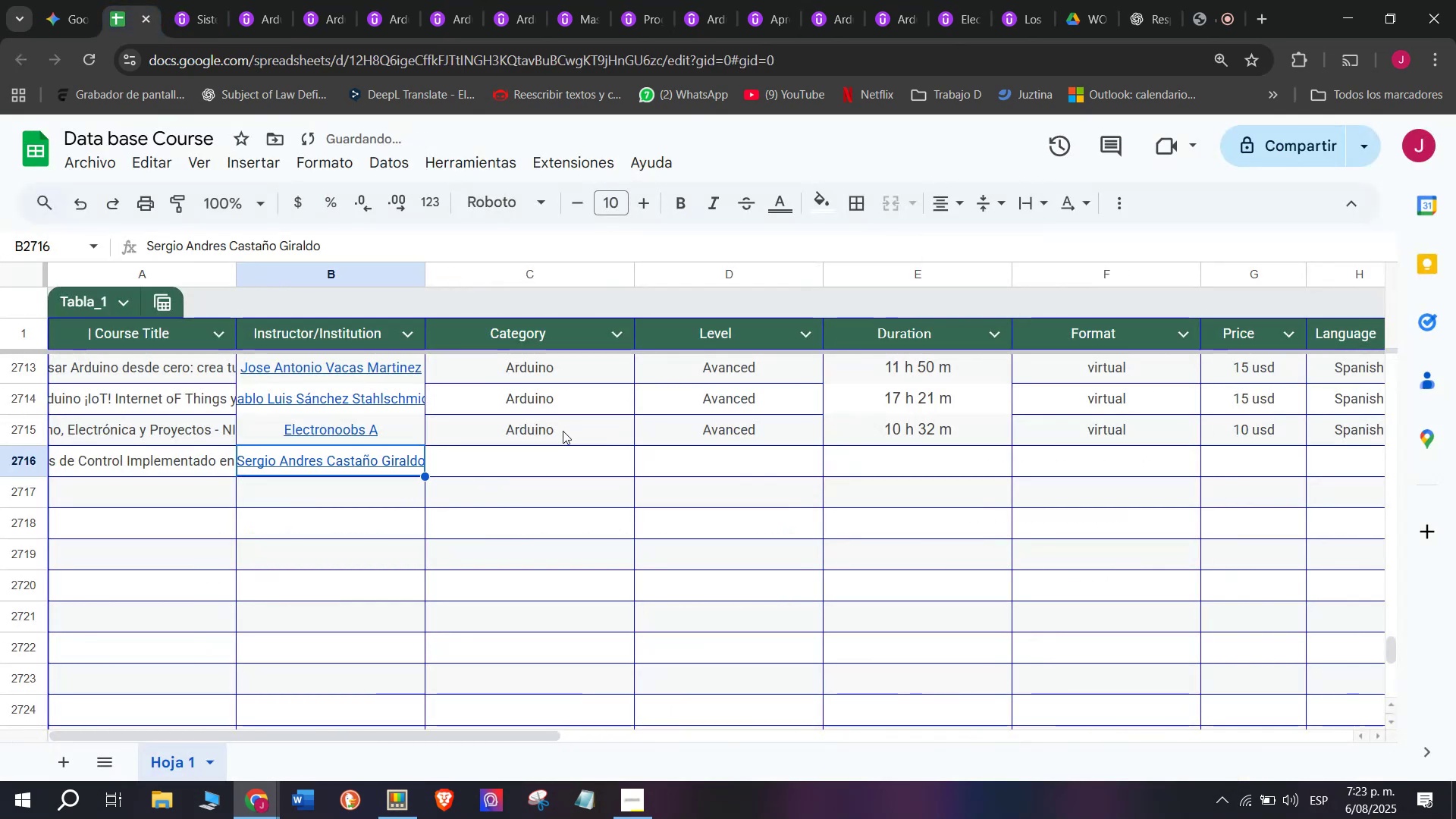 
left_click([563, 431])
 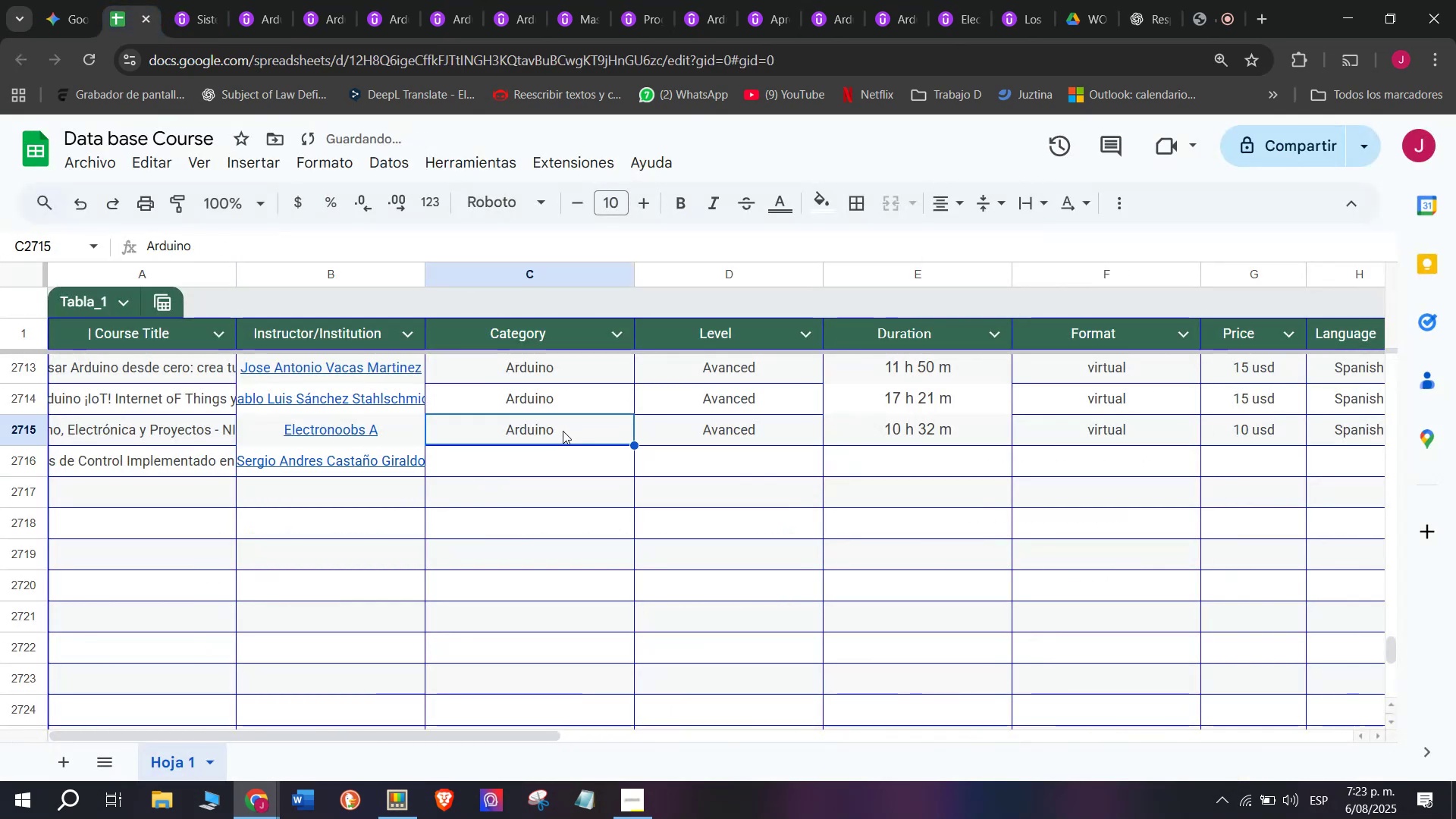 
key(Break)
 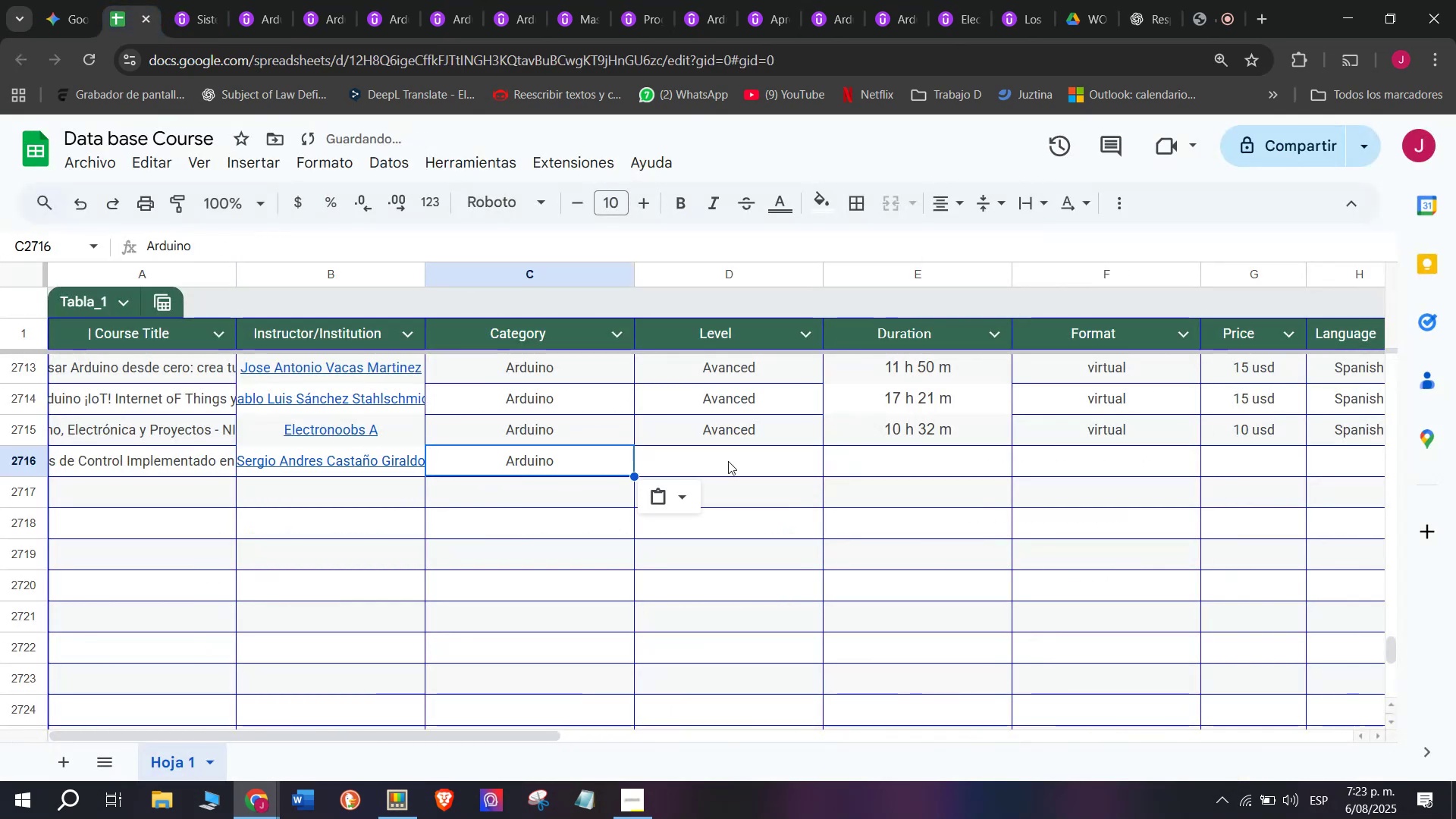 
key(Control+C)
 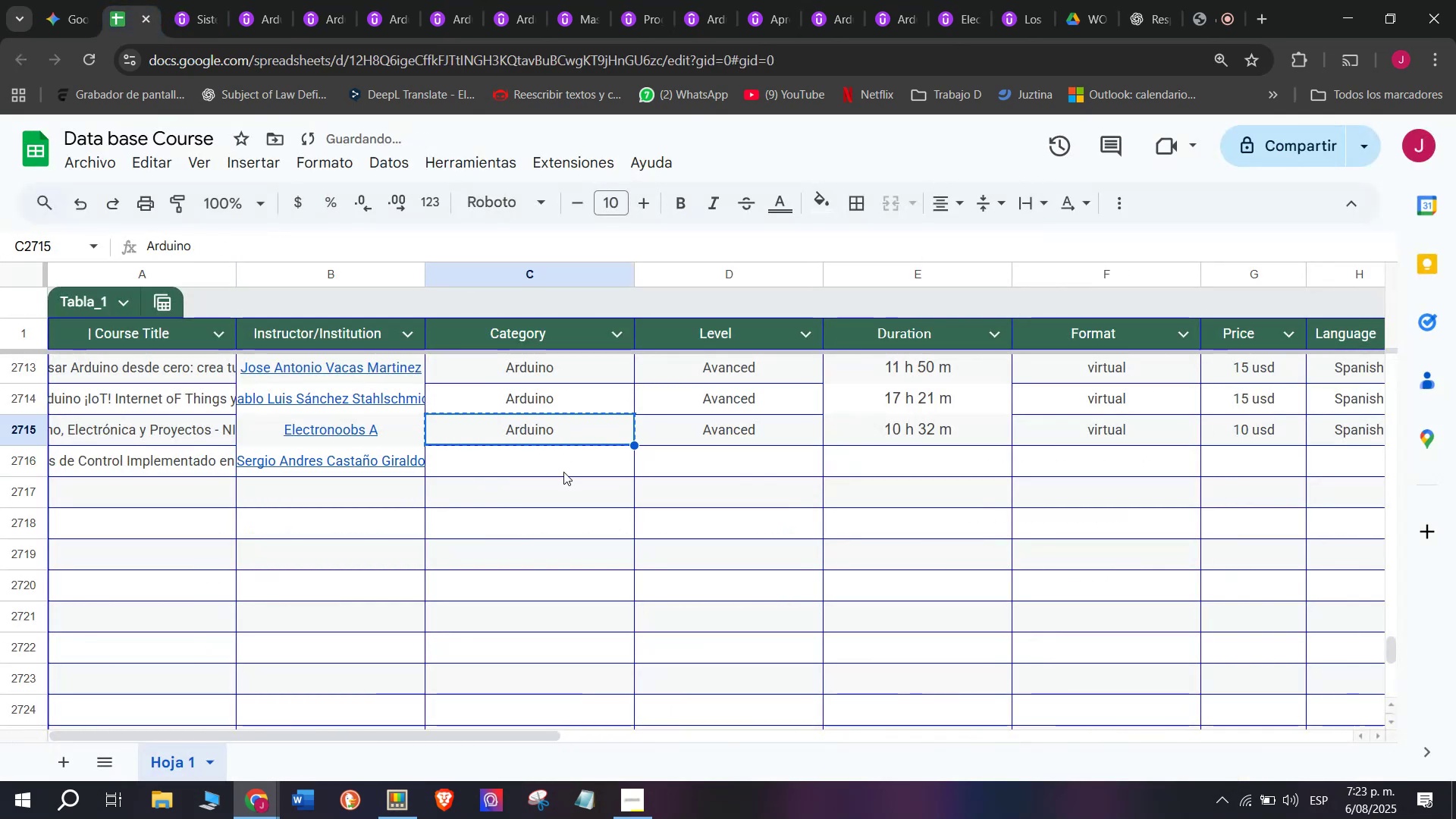 
key(Control+ControlLeft)
 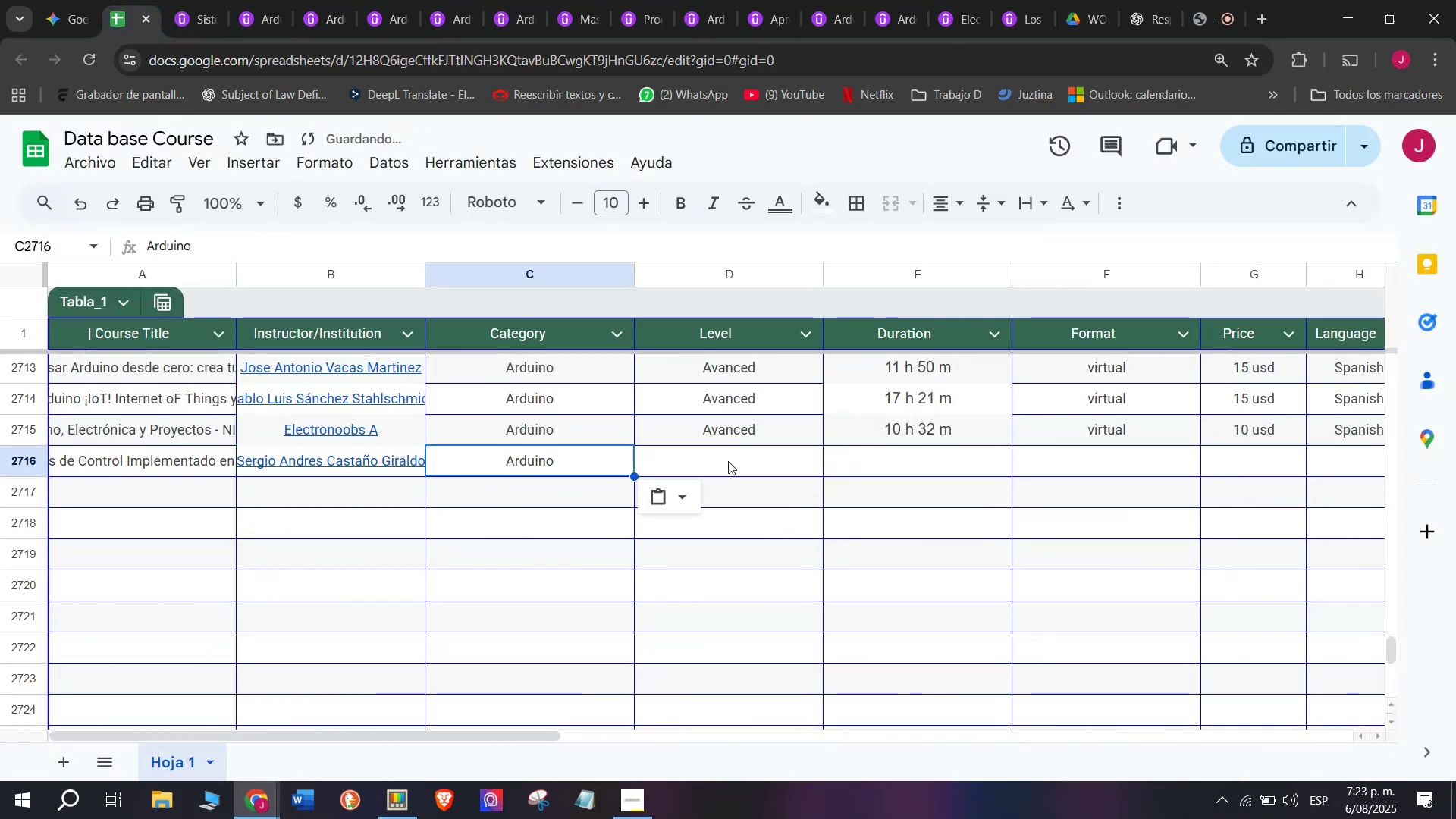 
double_click([563, 471])
 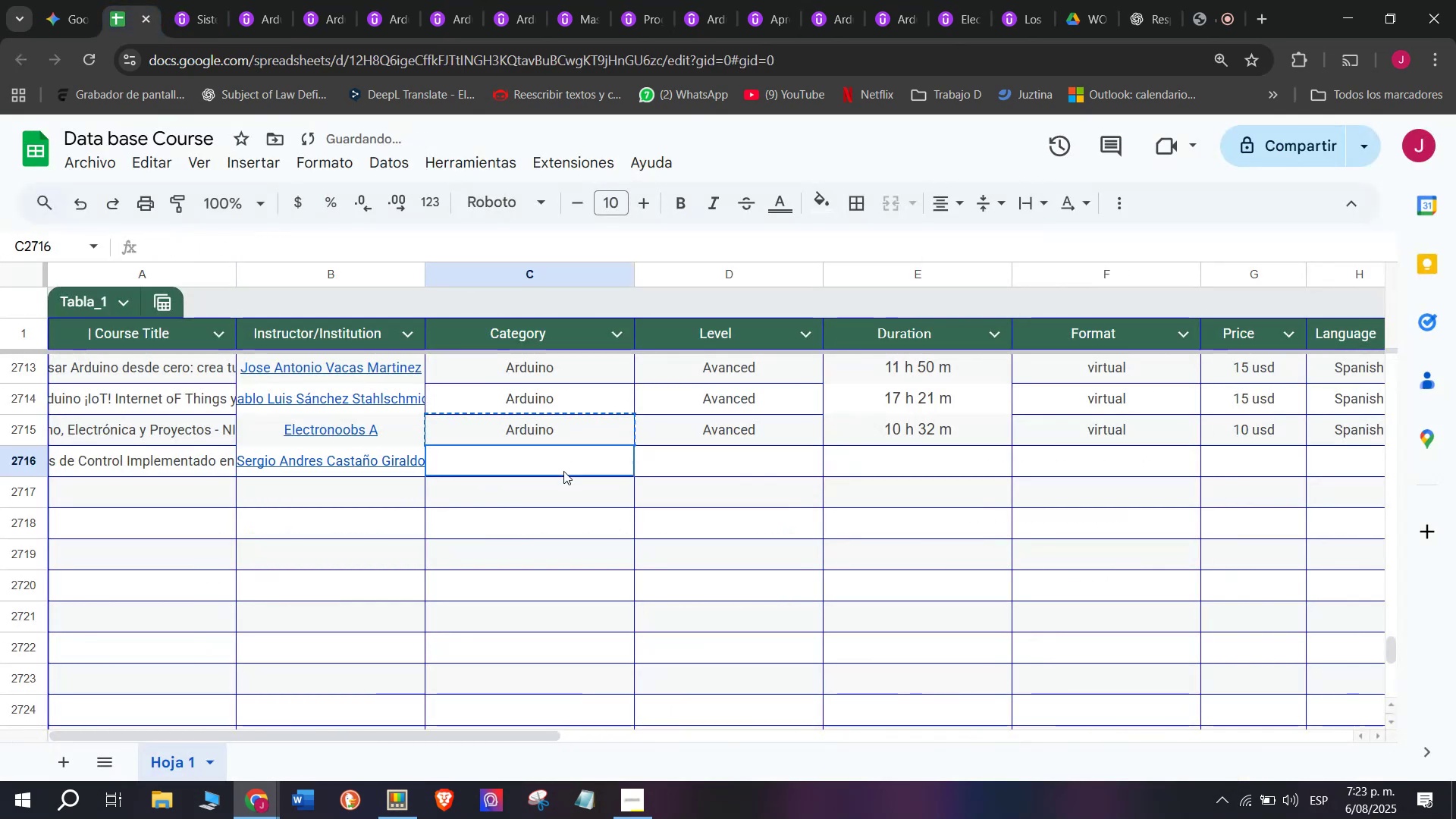 
key(Control+ControlLeft)
 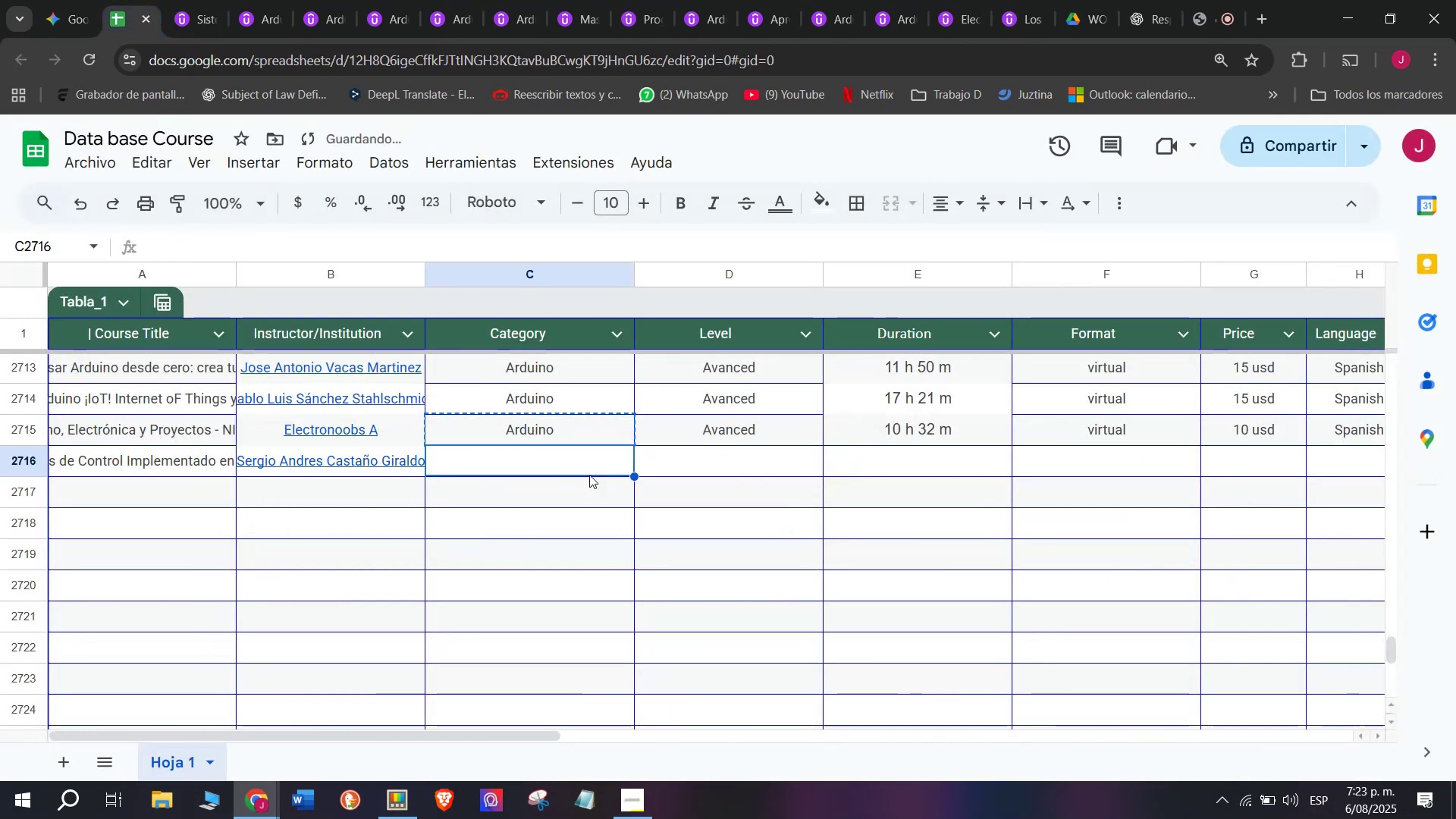 
key(Z)
 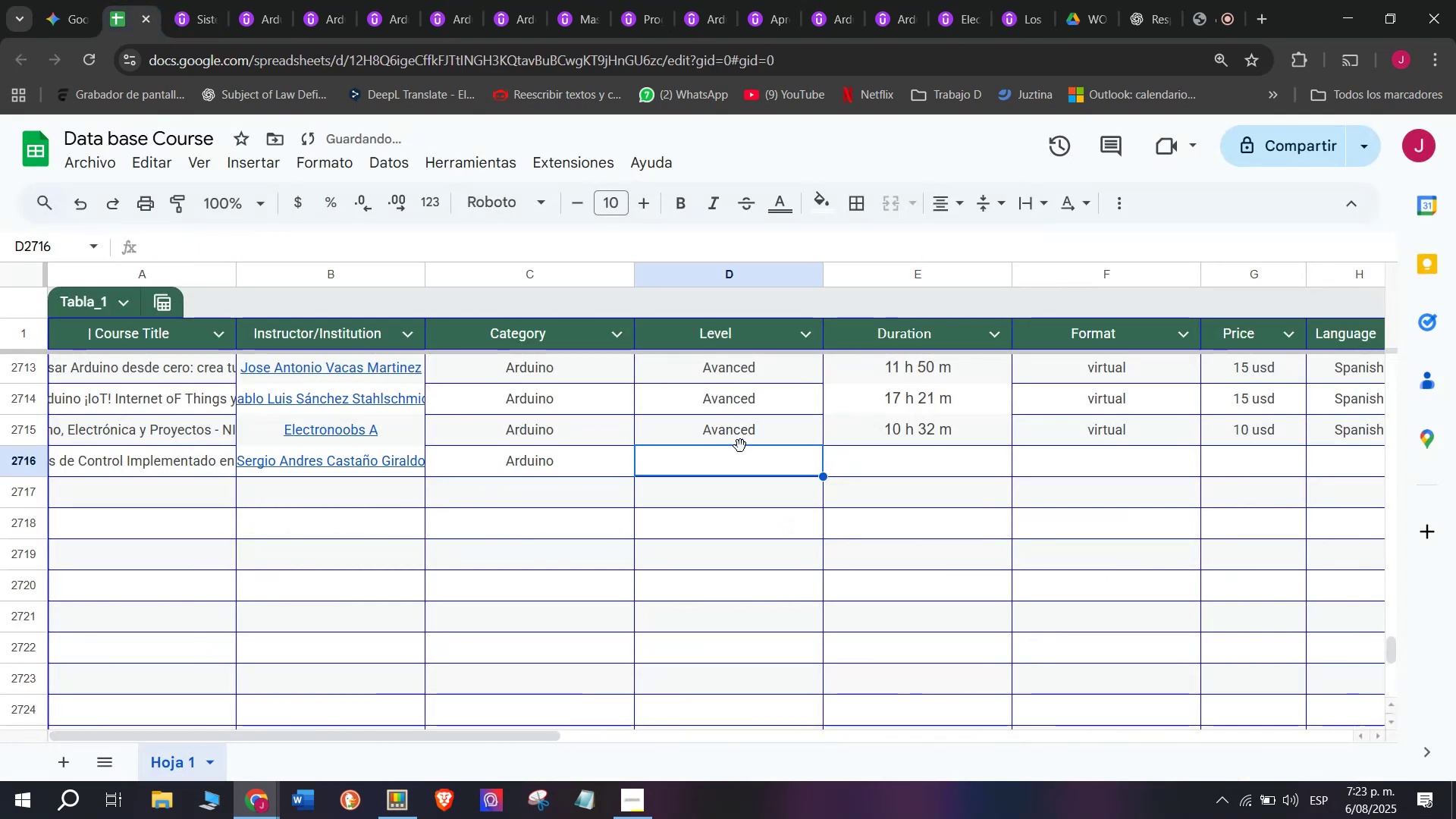 
key(Control+V)
 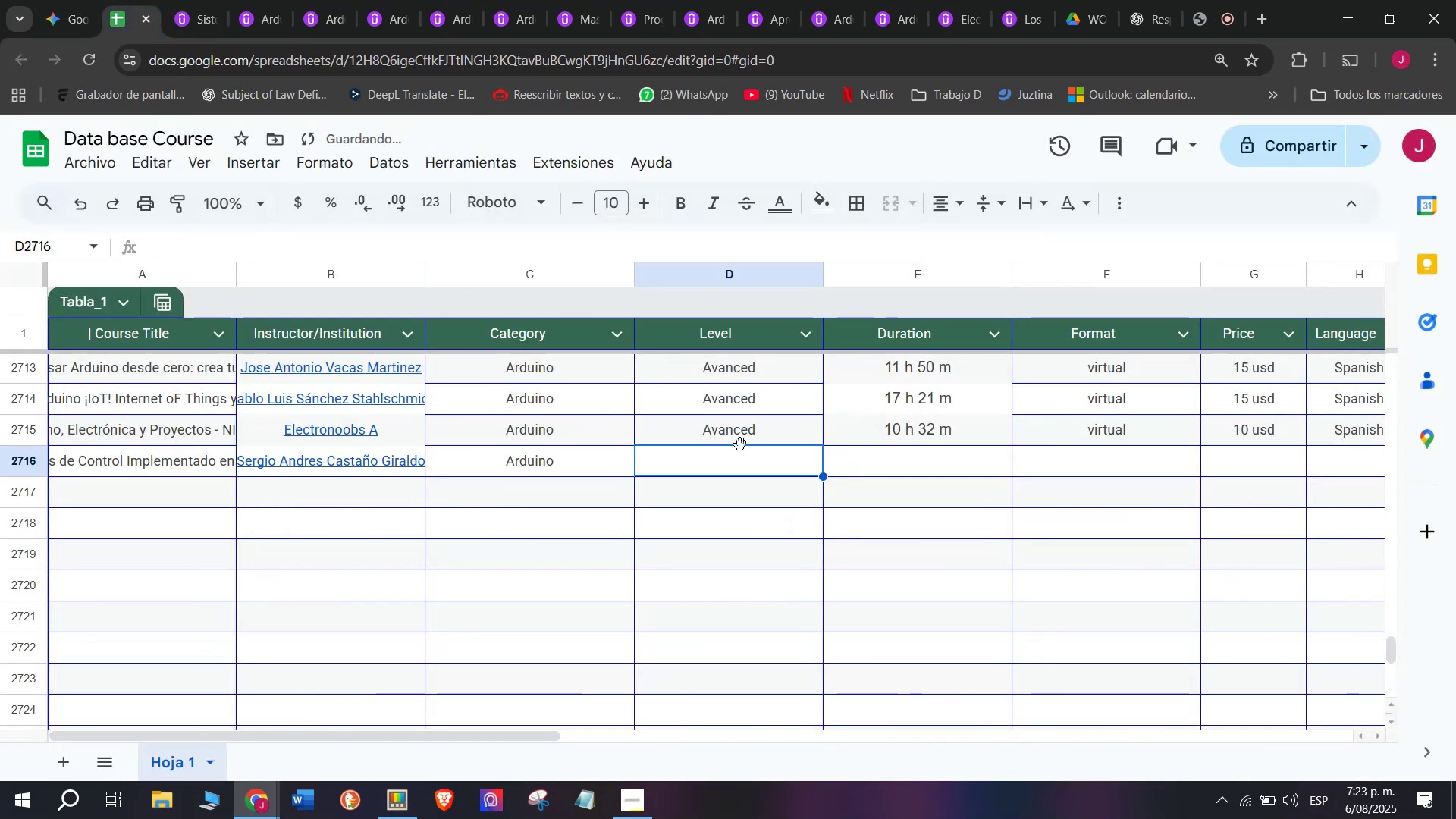 
triple_click([740, 441])
 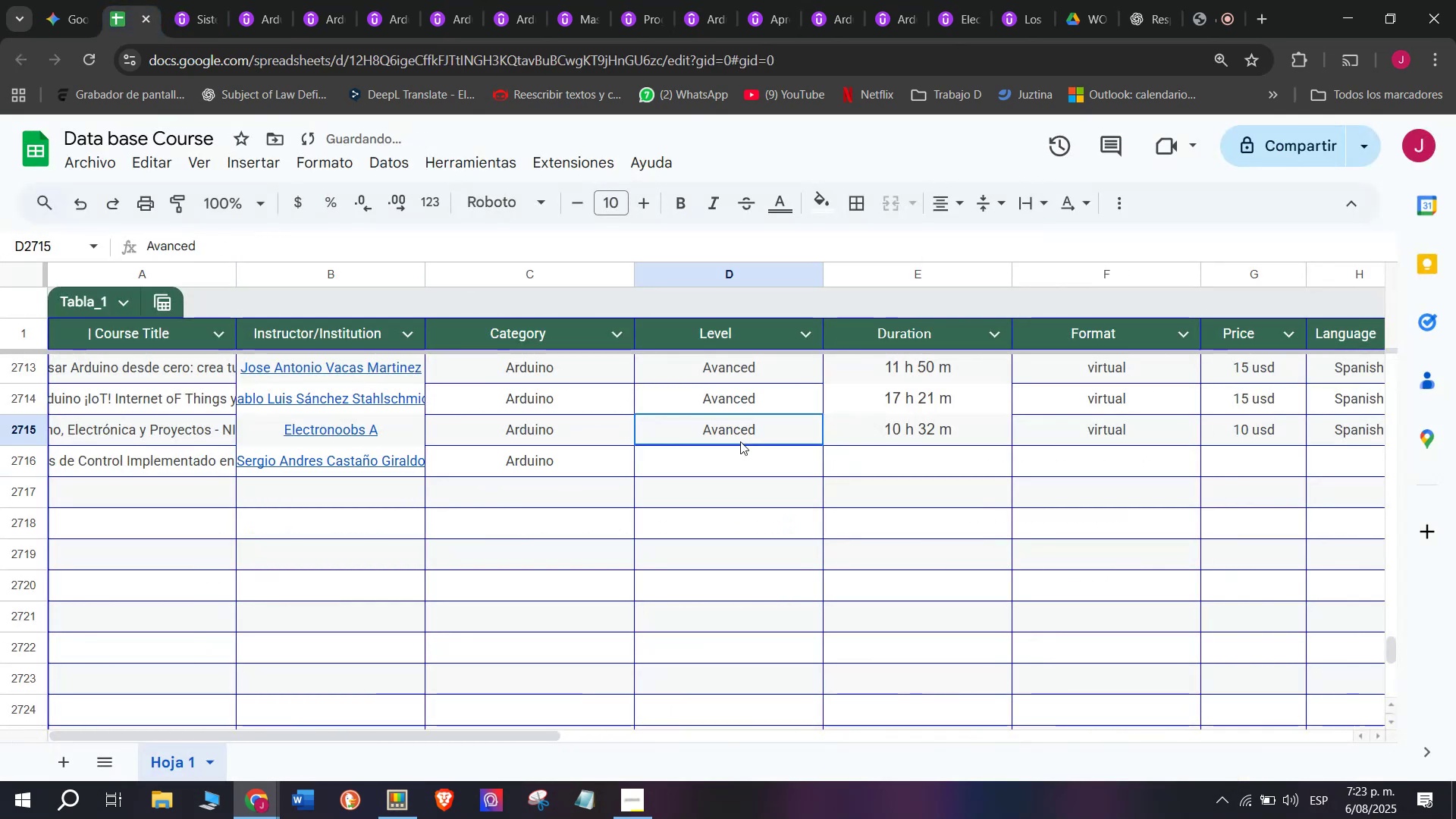 
key(Control+ControlLeft)
 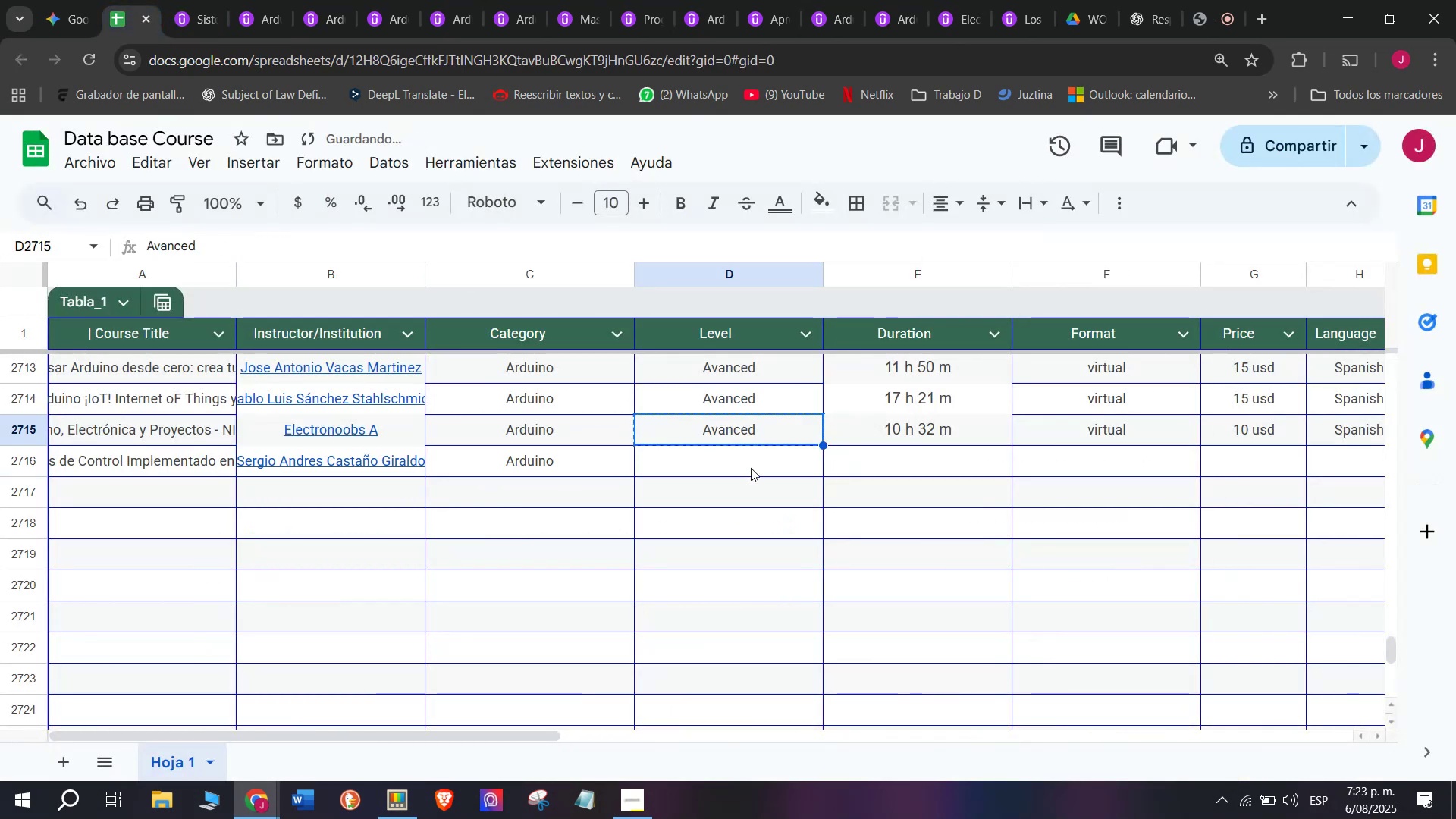 
key(Break)
 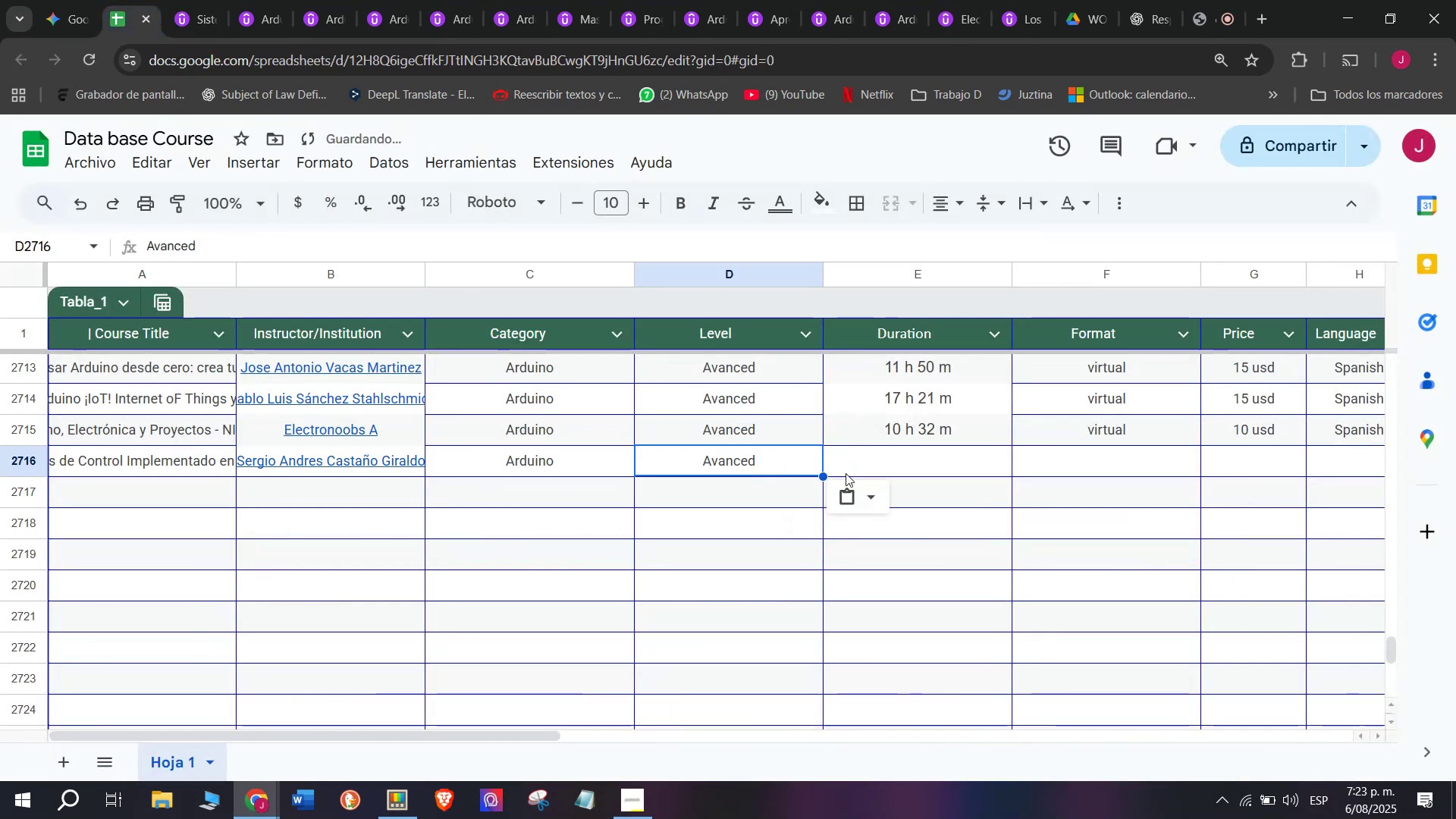 
key(Control+C)
 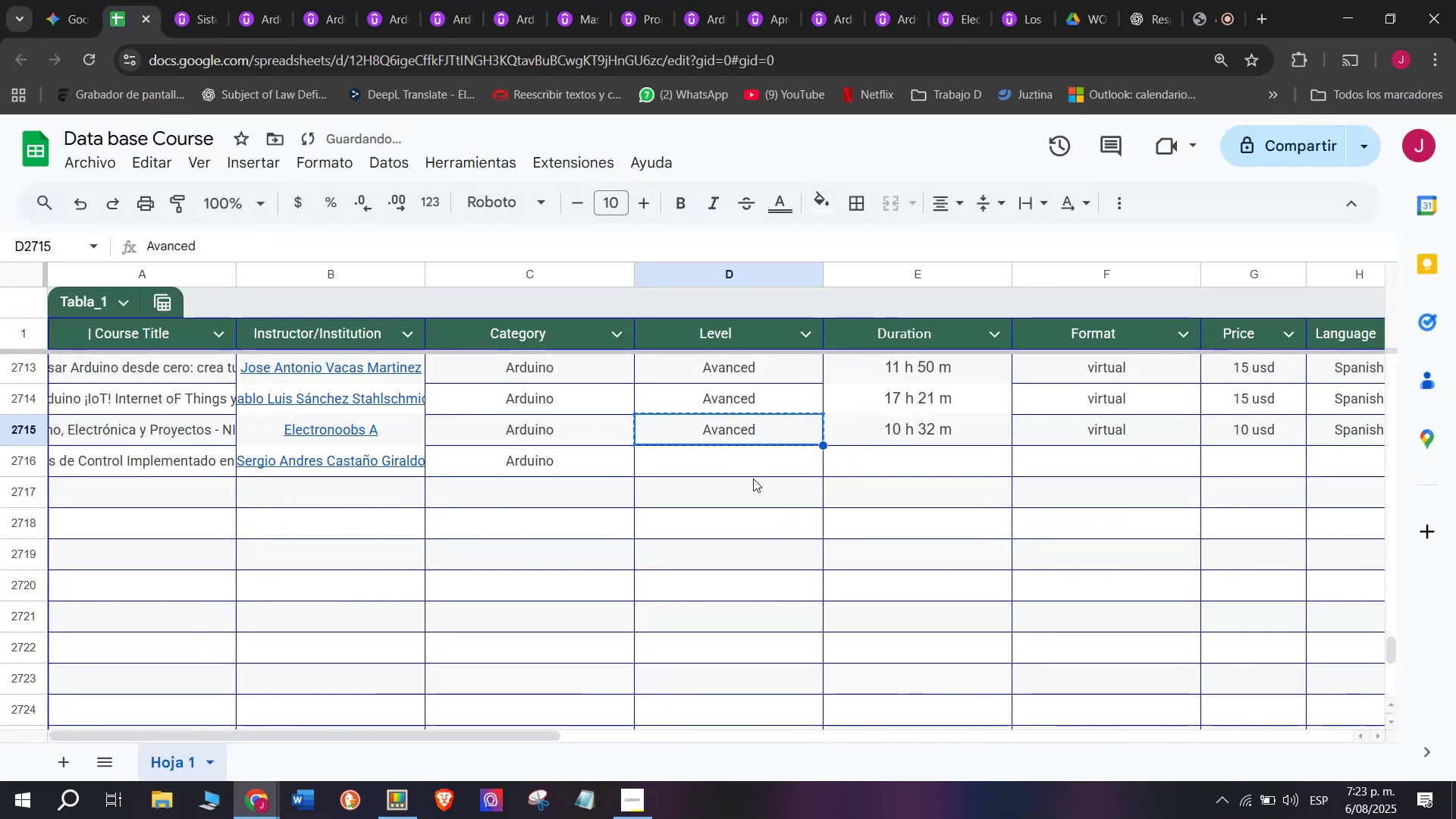 
triple_click([753, 478])
 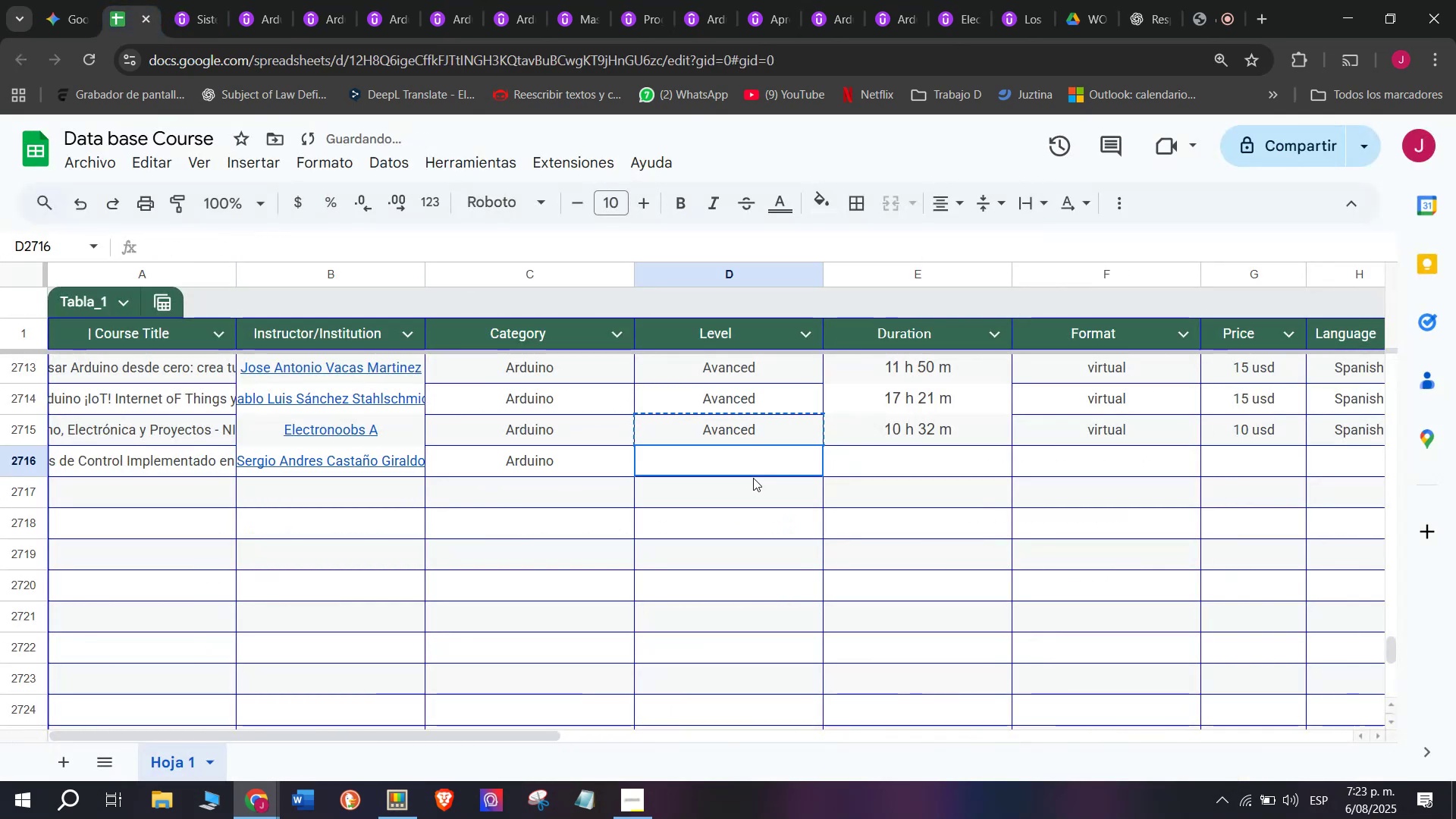 
key(Z)
 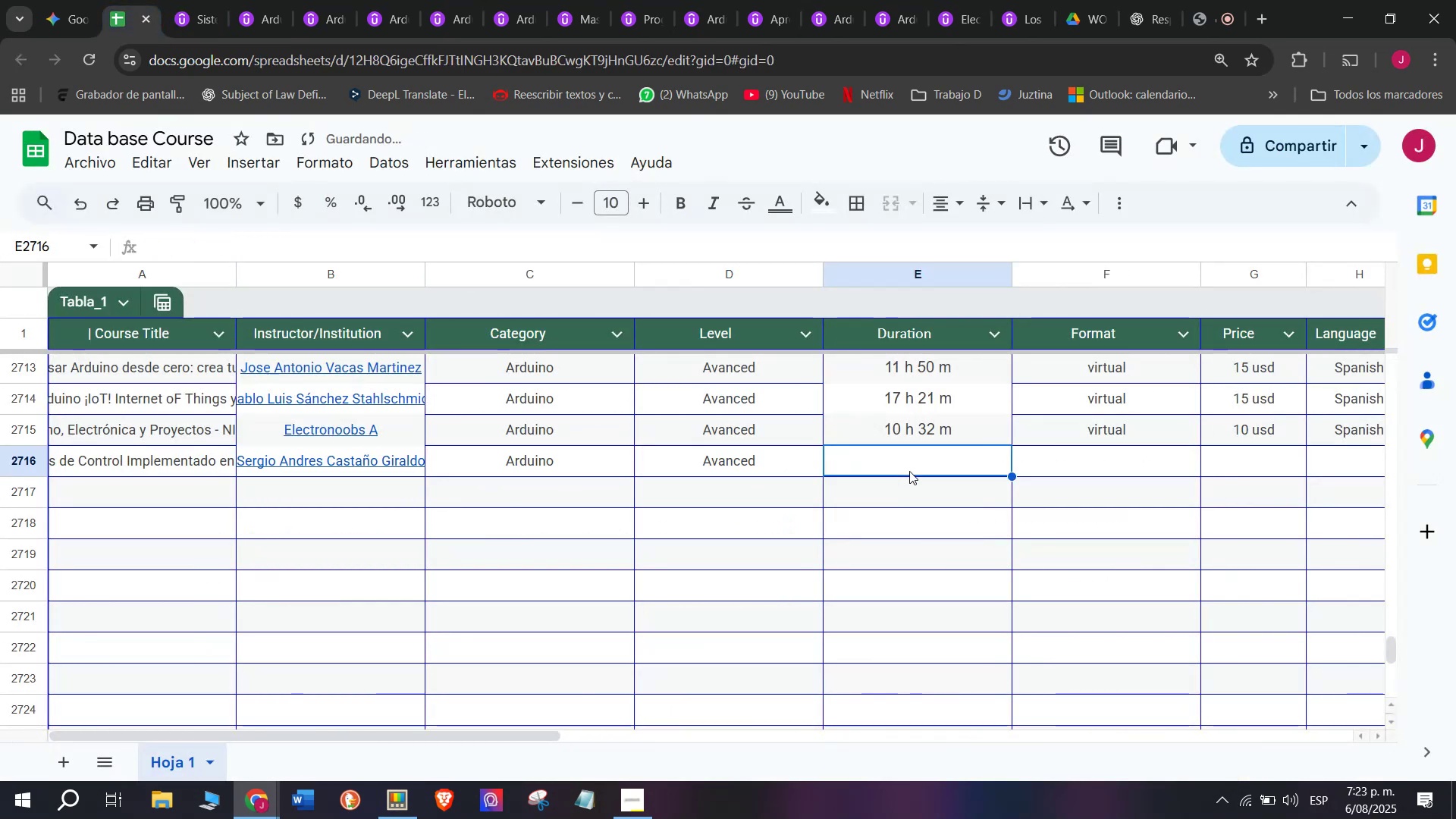 
key(Control+ControlLeft)
 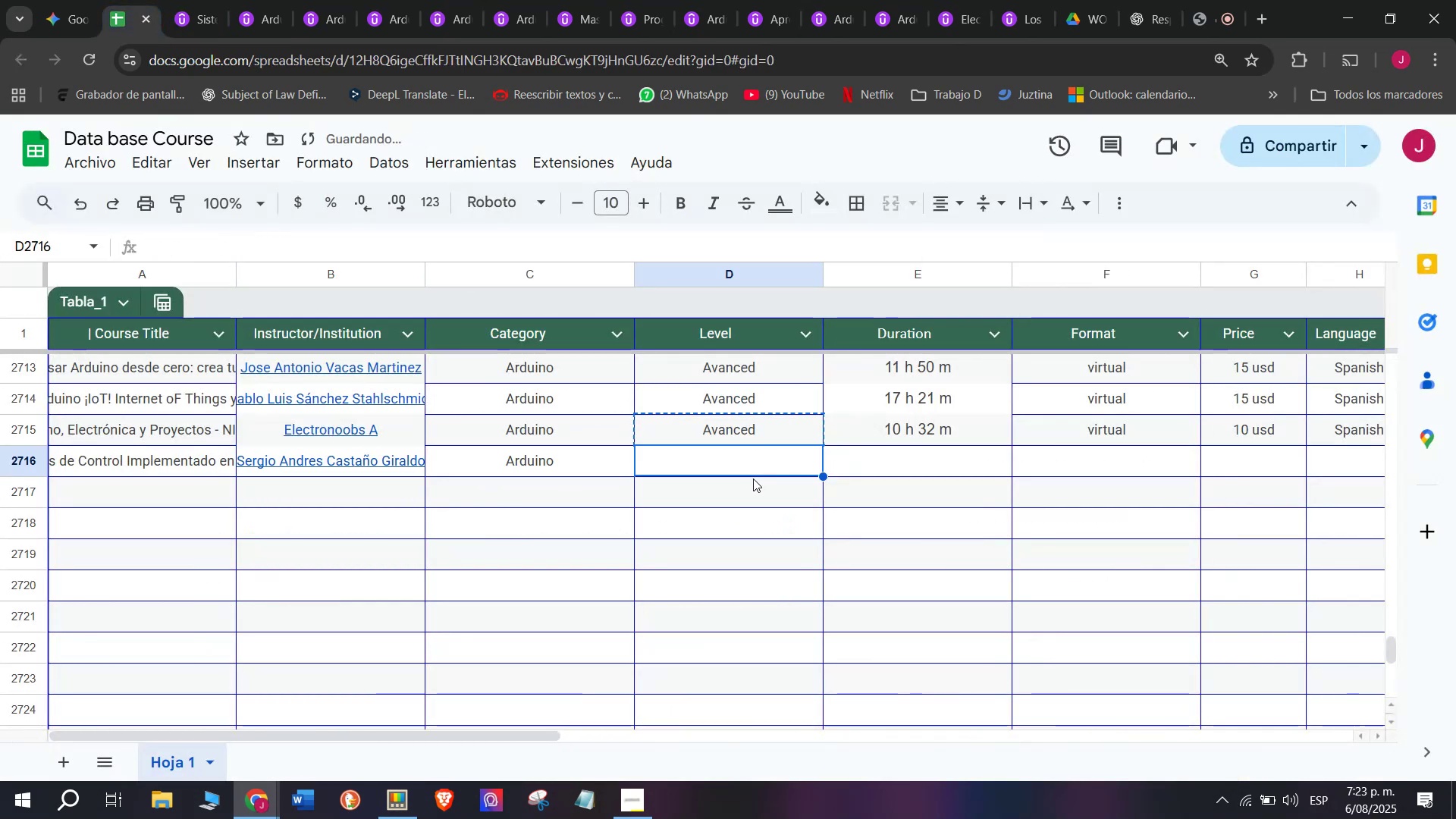 
key(Control+V)
 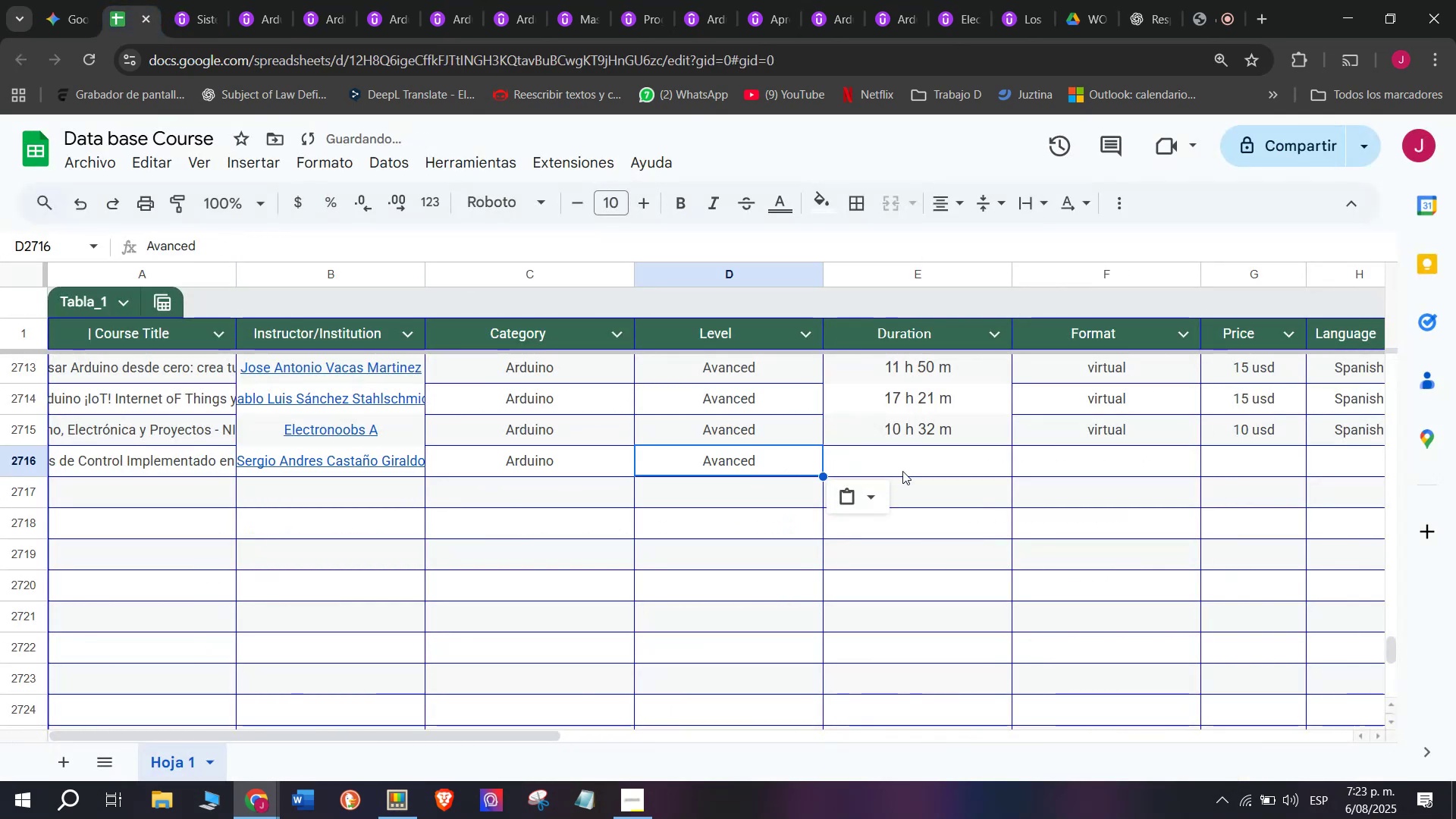 
triple_click([909, 471])
 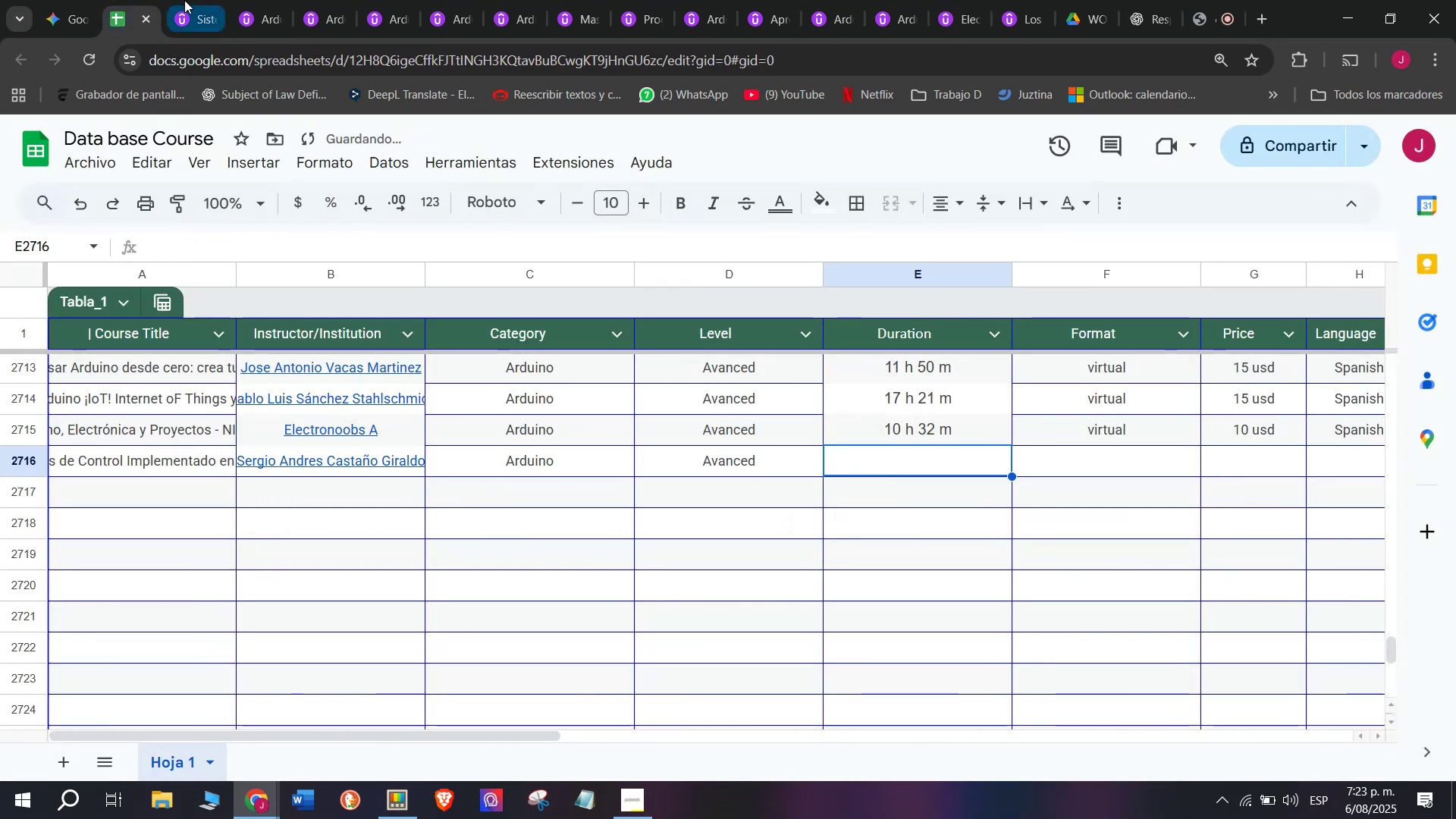 
left_click([195, 0])
 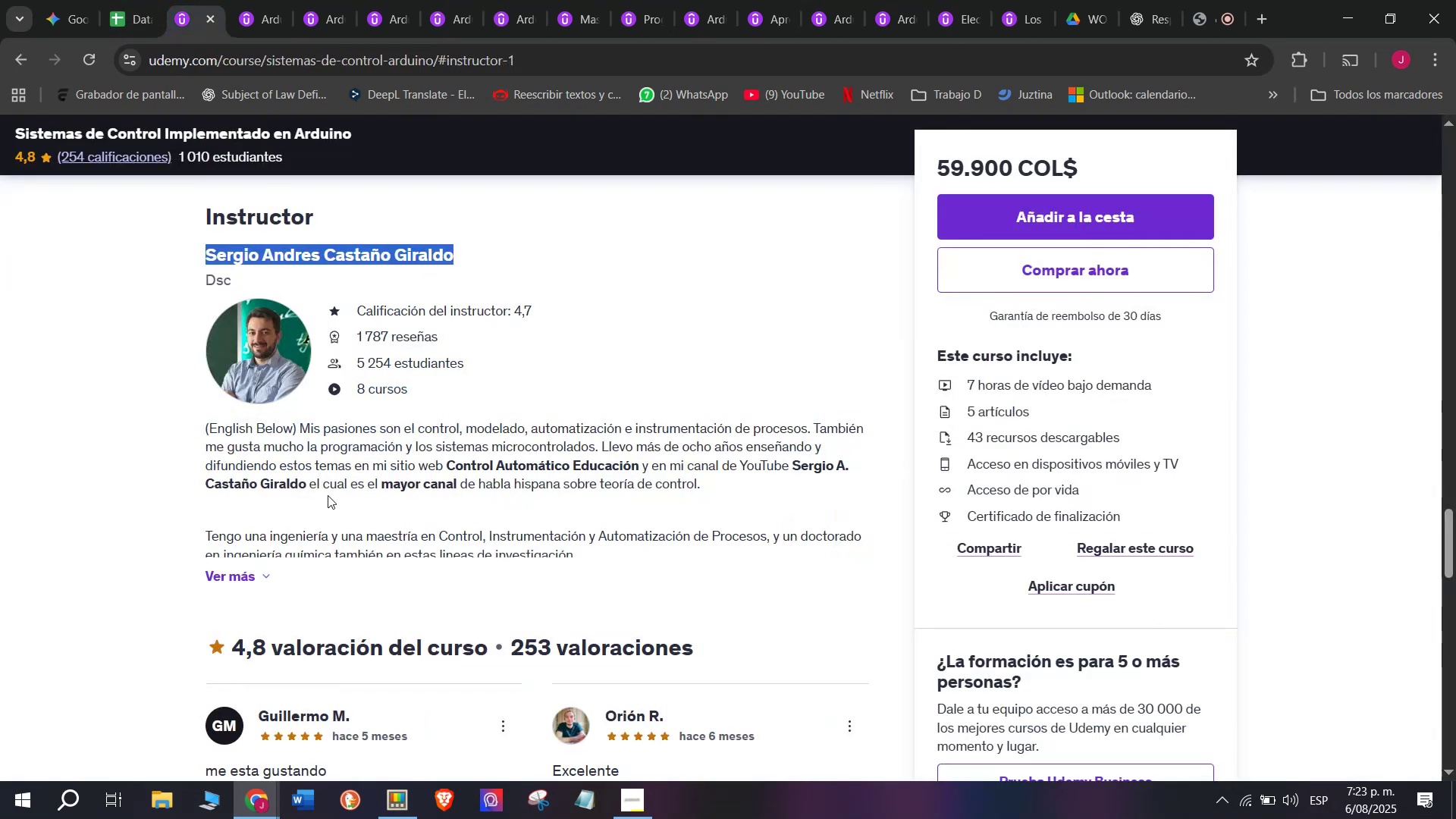 
scroll: coordinate [360, 585], scroll_direction: up, amount: 11.0
 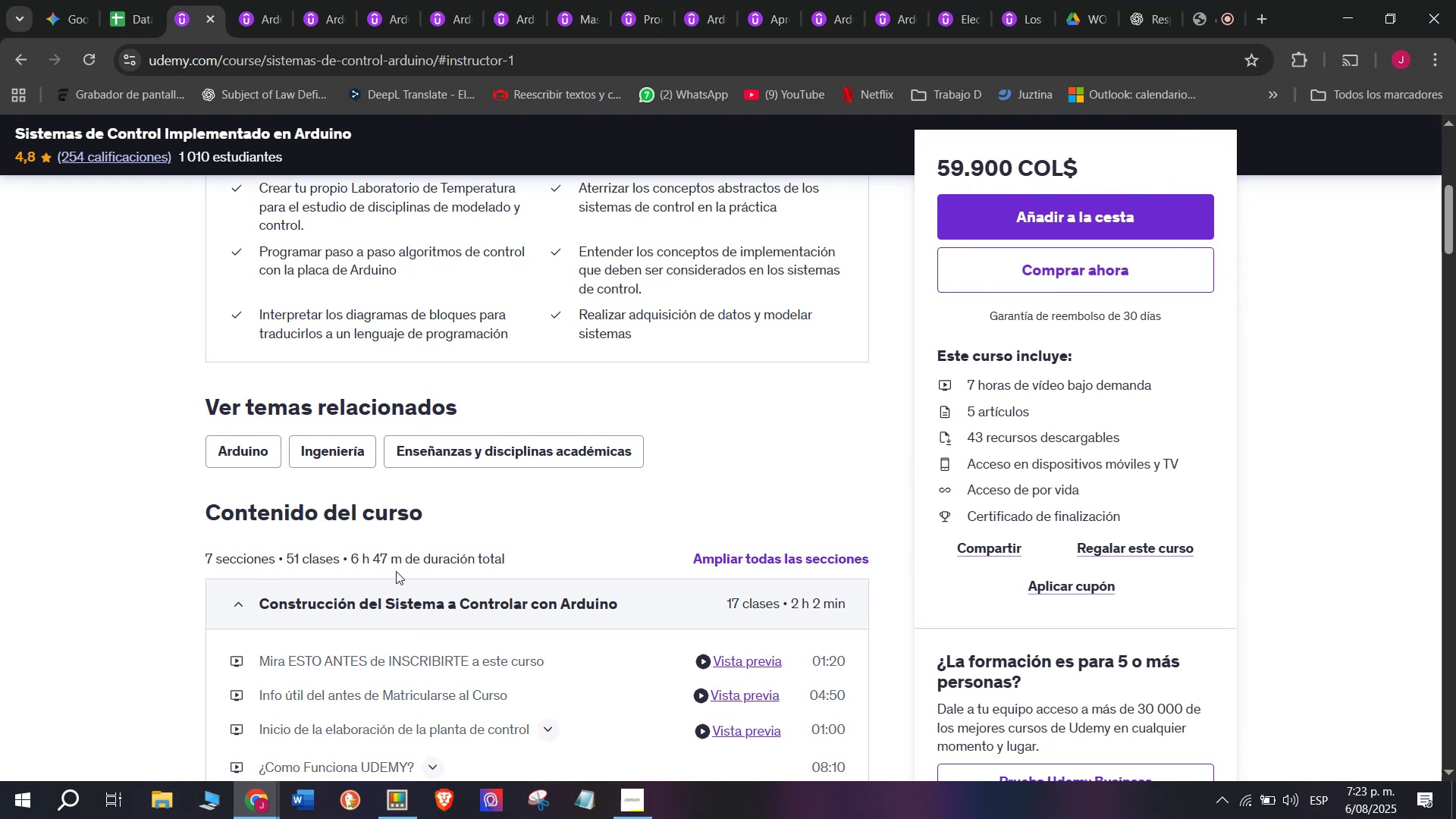 
left_click_drag(start_coordinate=[399, 564], to_coordinate=[350, 563])
 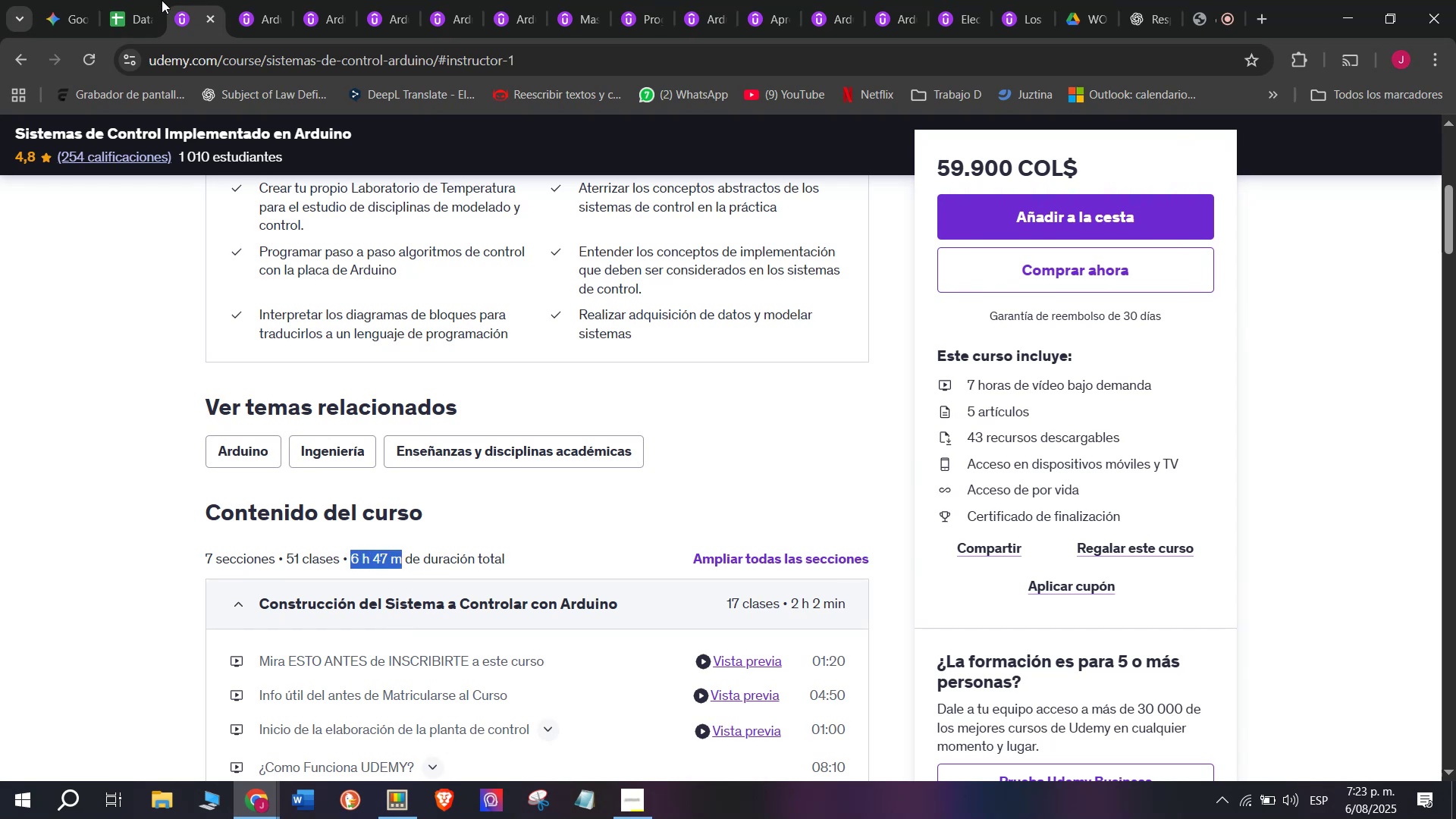 
key(Control+ControlLeft)
 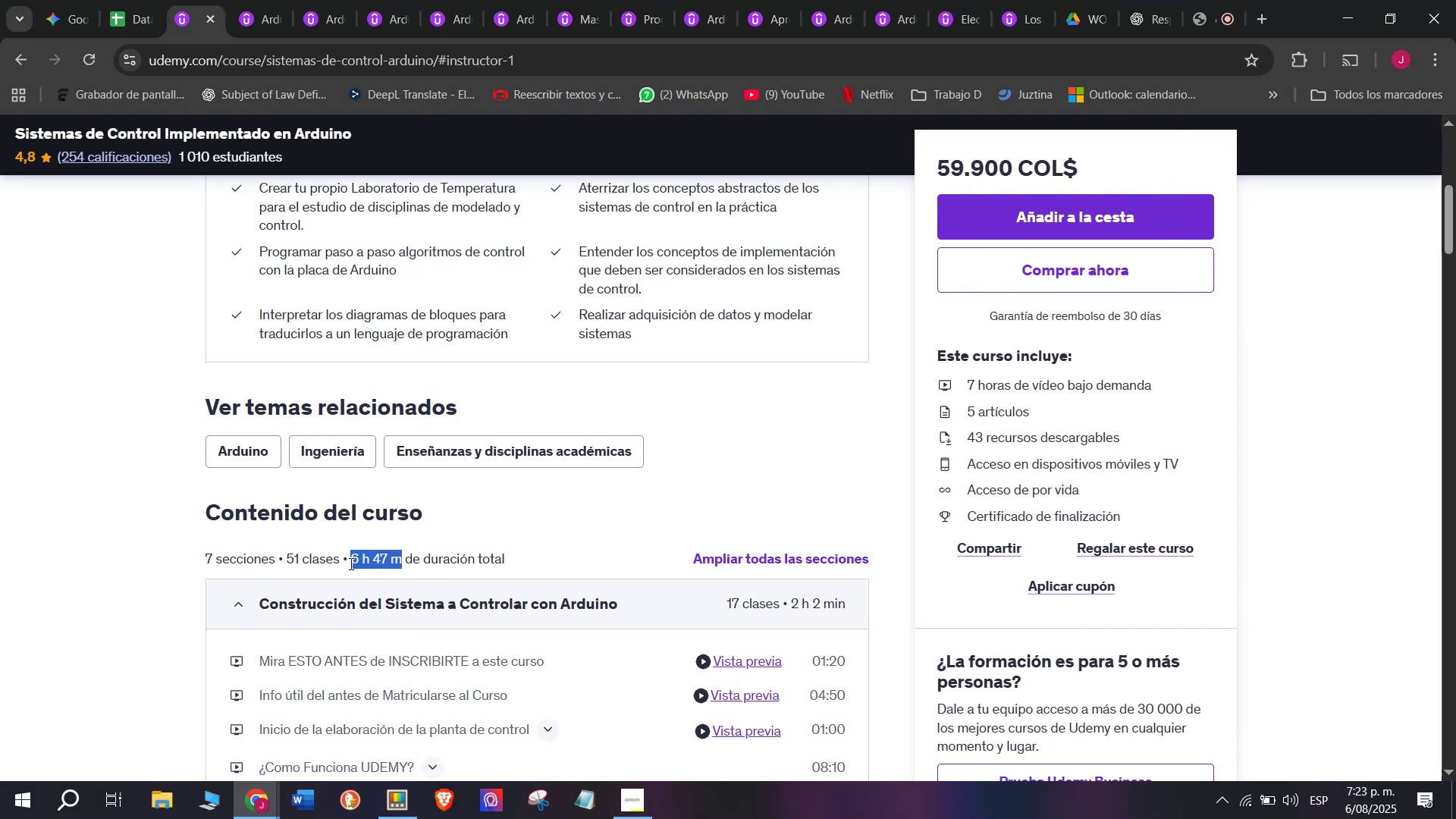 
key(Break)
 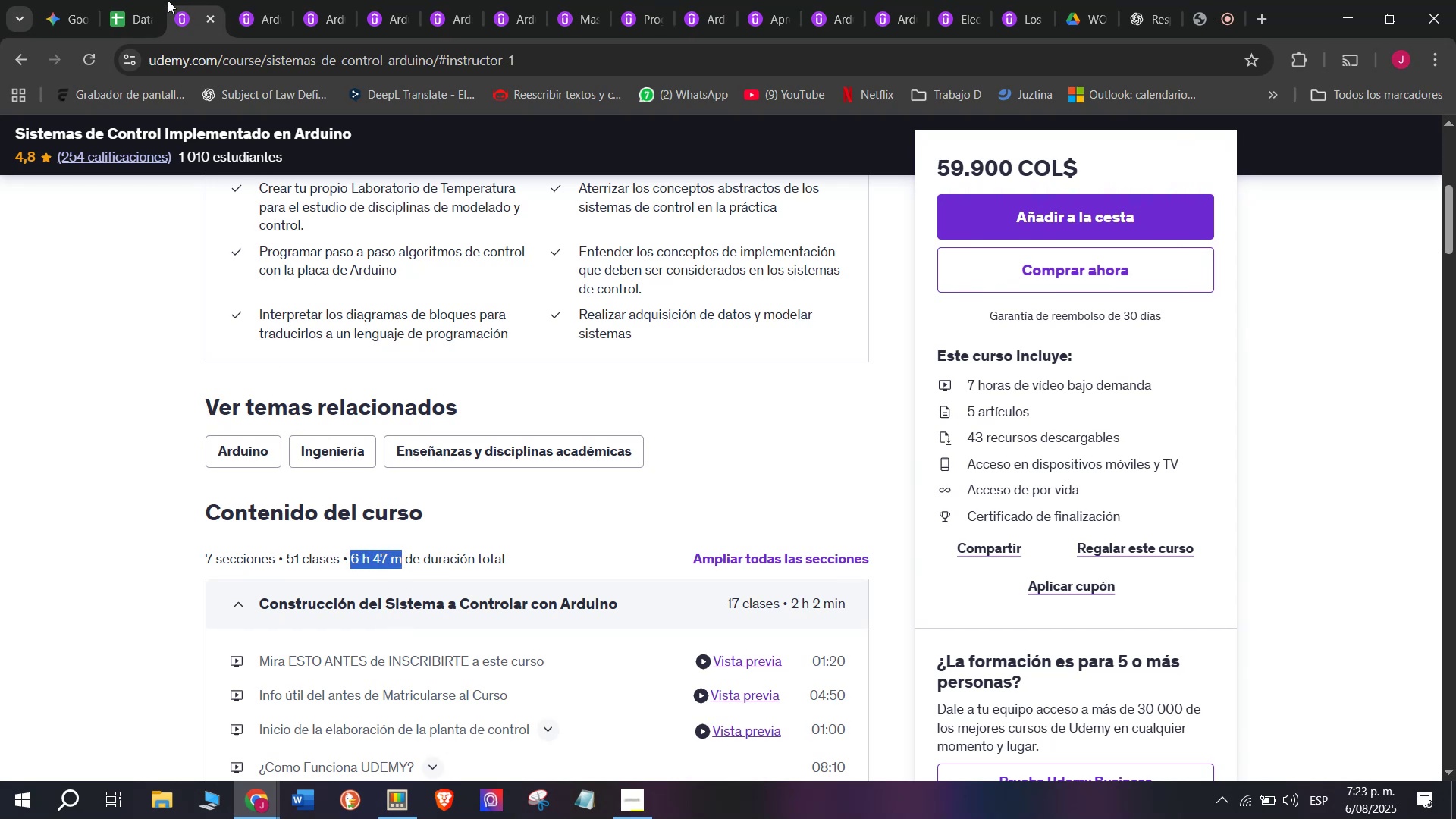 
key(Control+C)
 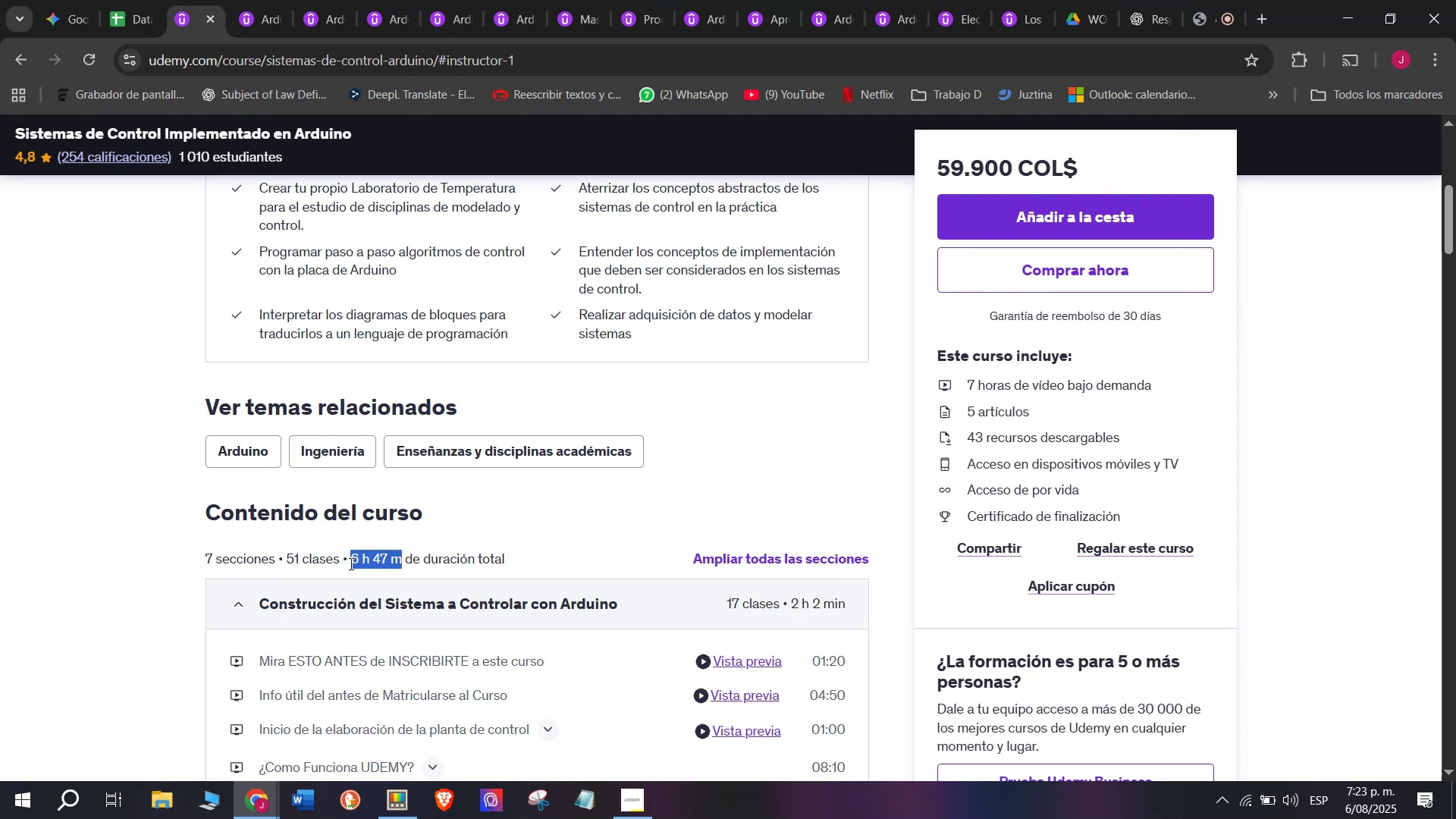 
key(Break)
 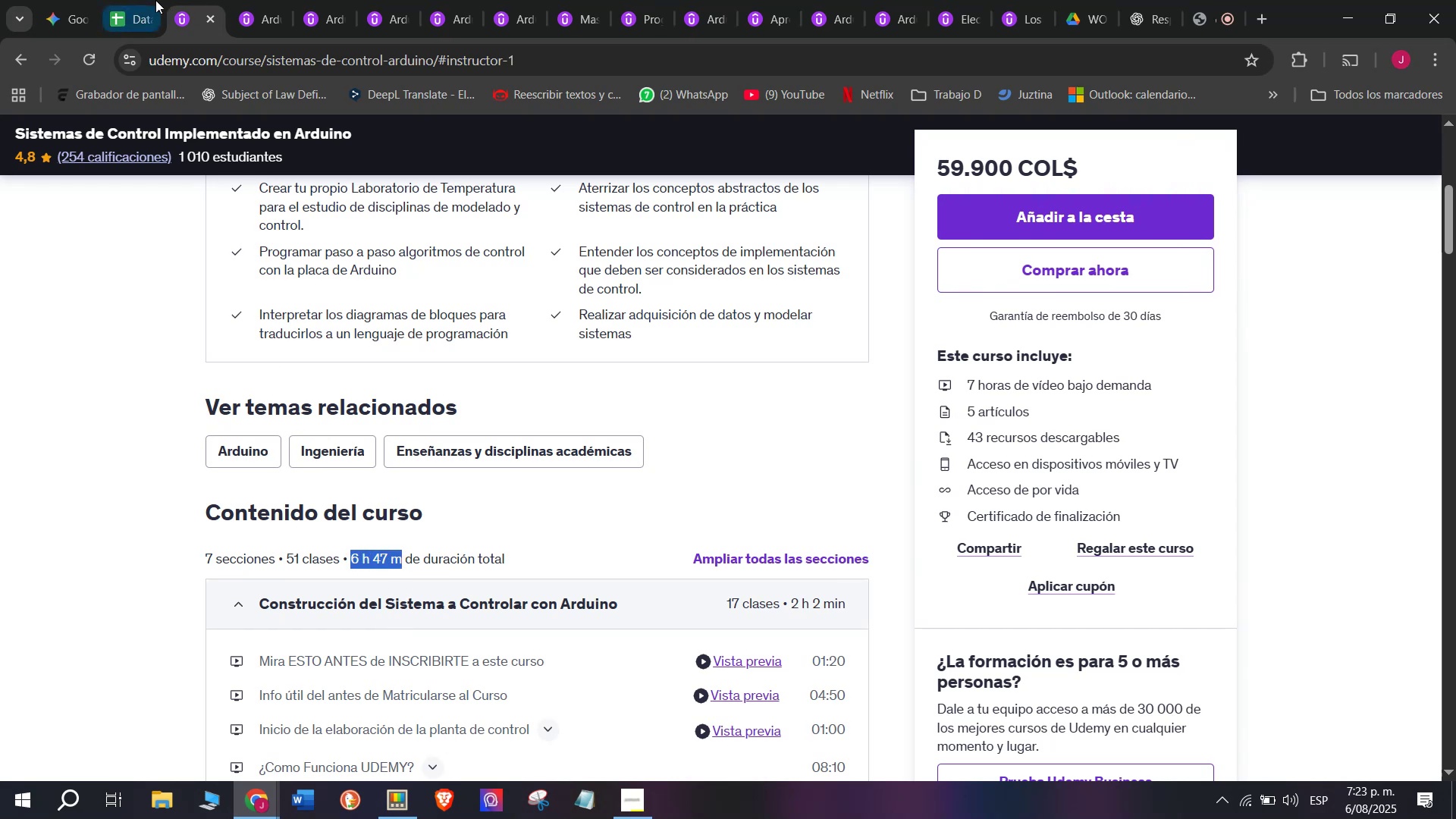 
key(Control+ControlLeft)
 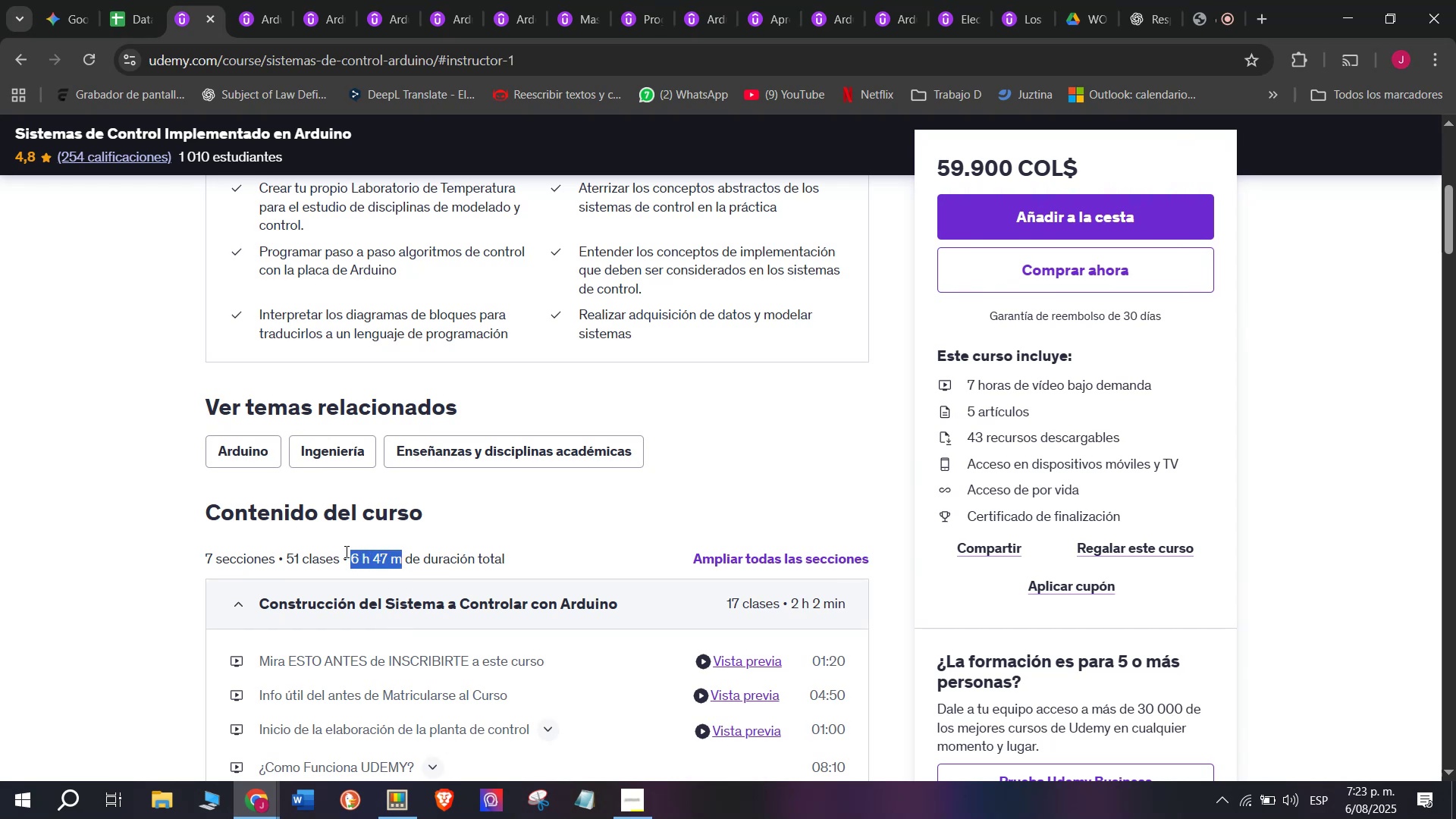 
key(Control+C)
 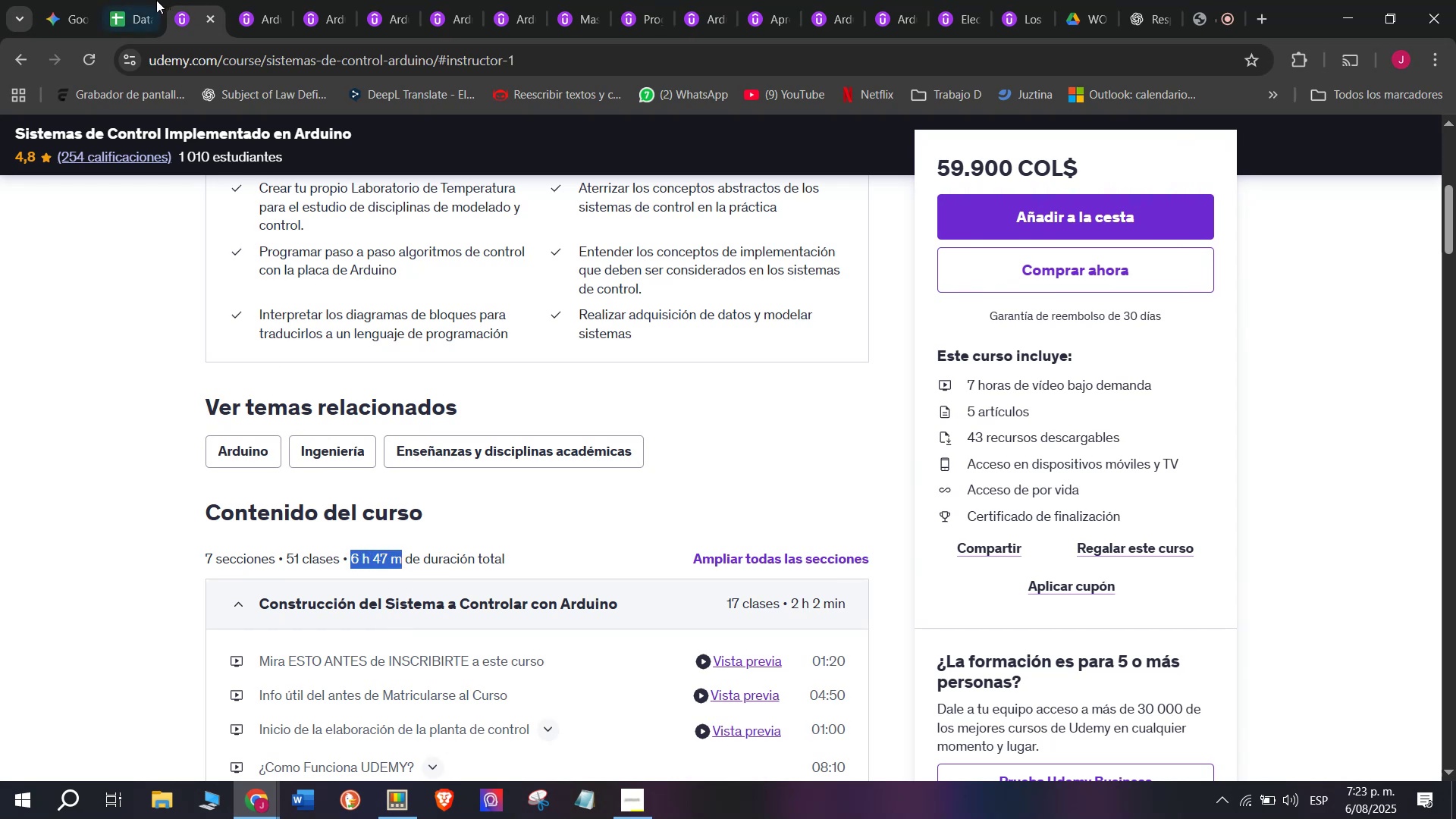 
left_click([155, 0])
 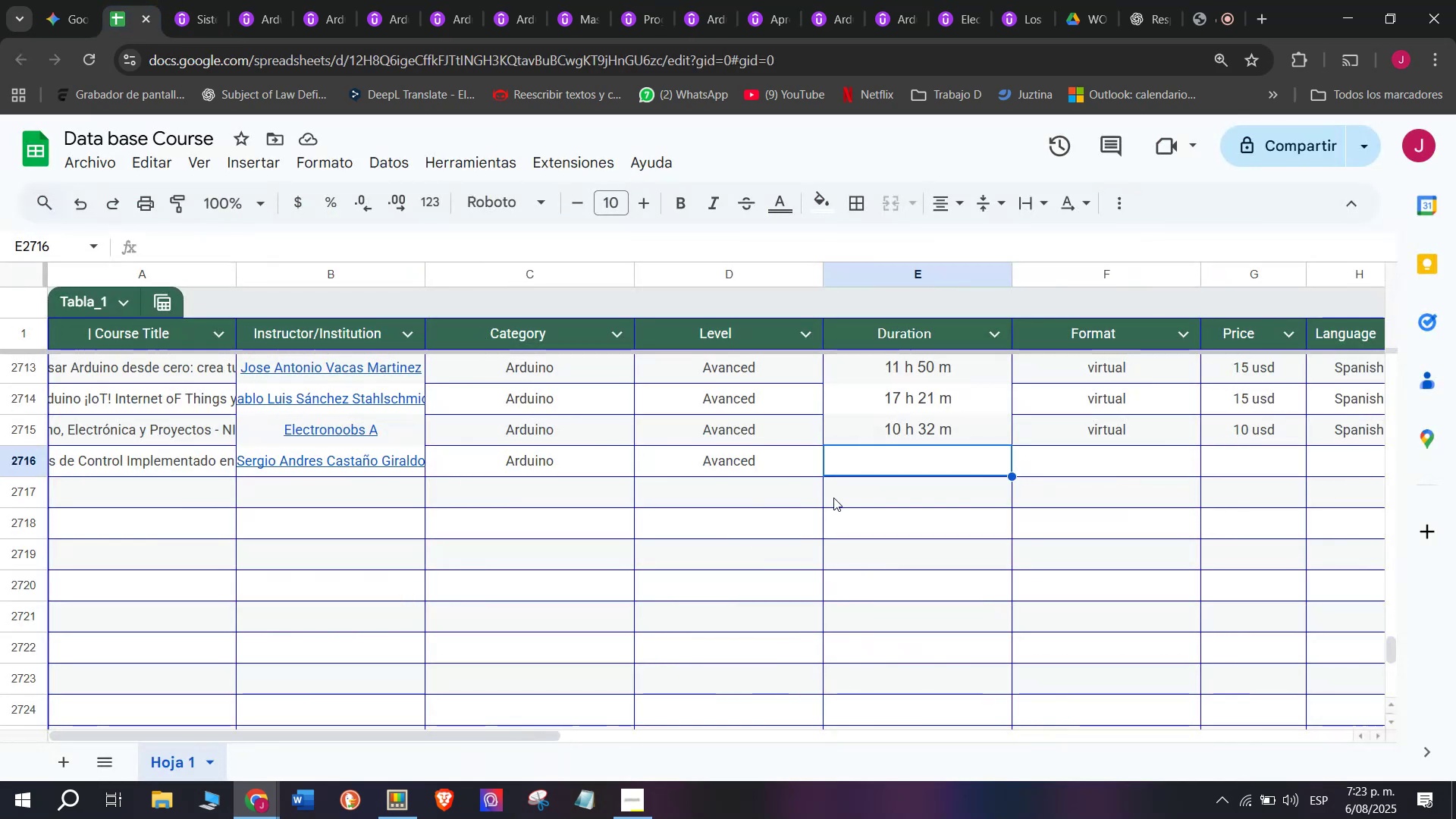 
key(Control+ControlLeft)
 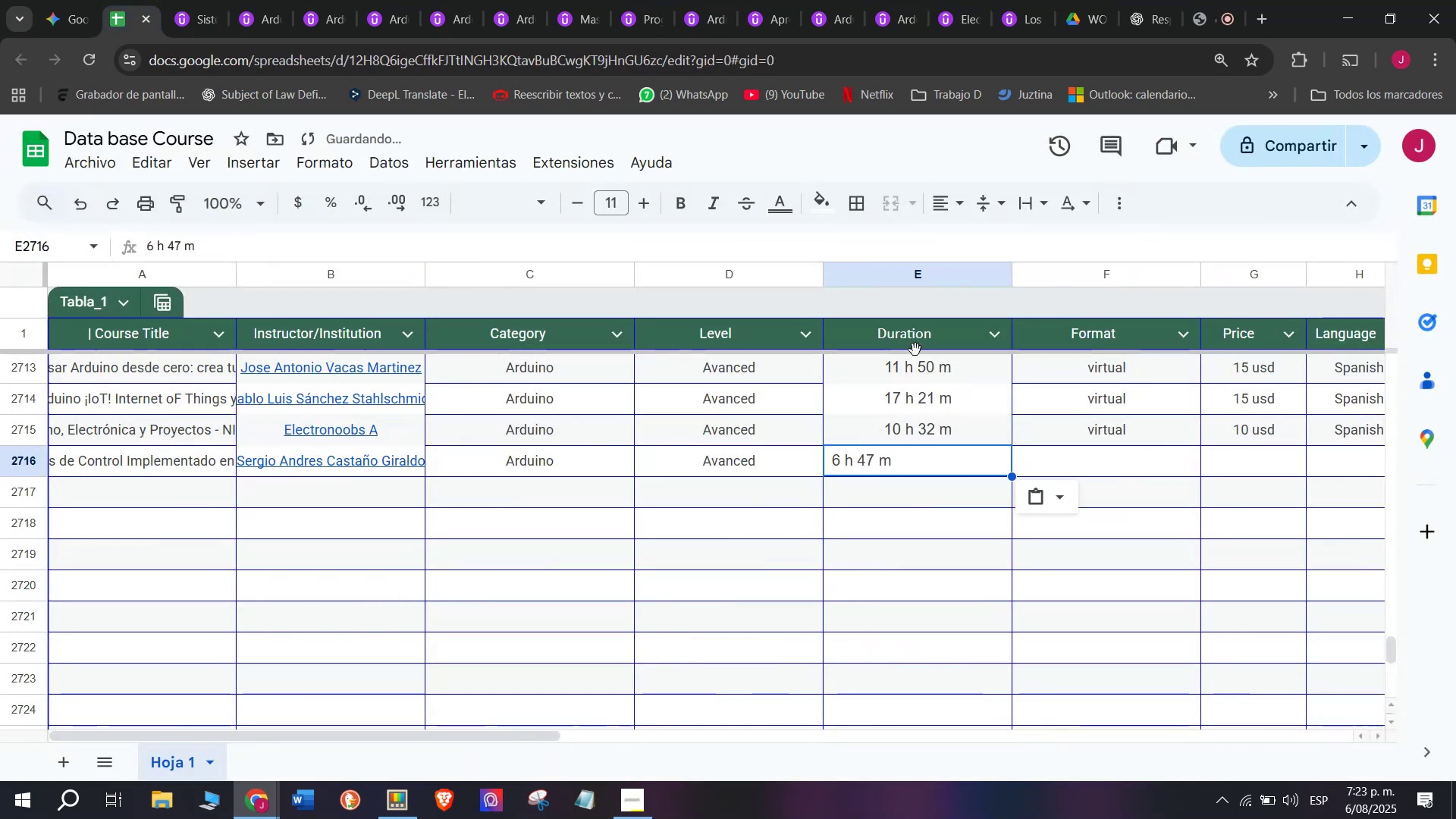 
key(Z)
 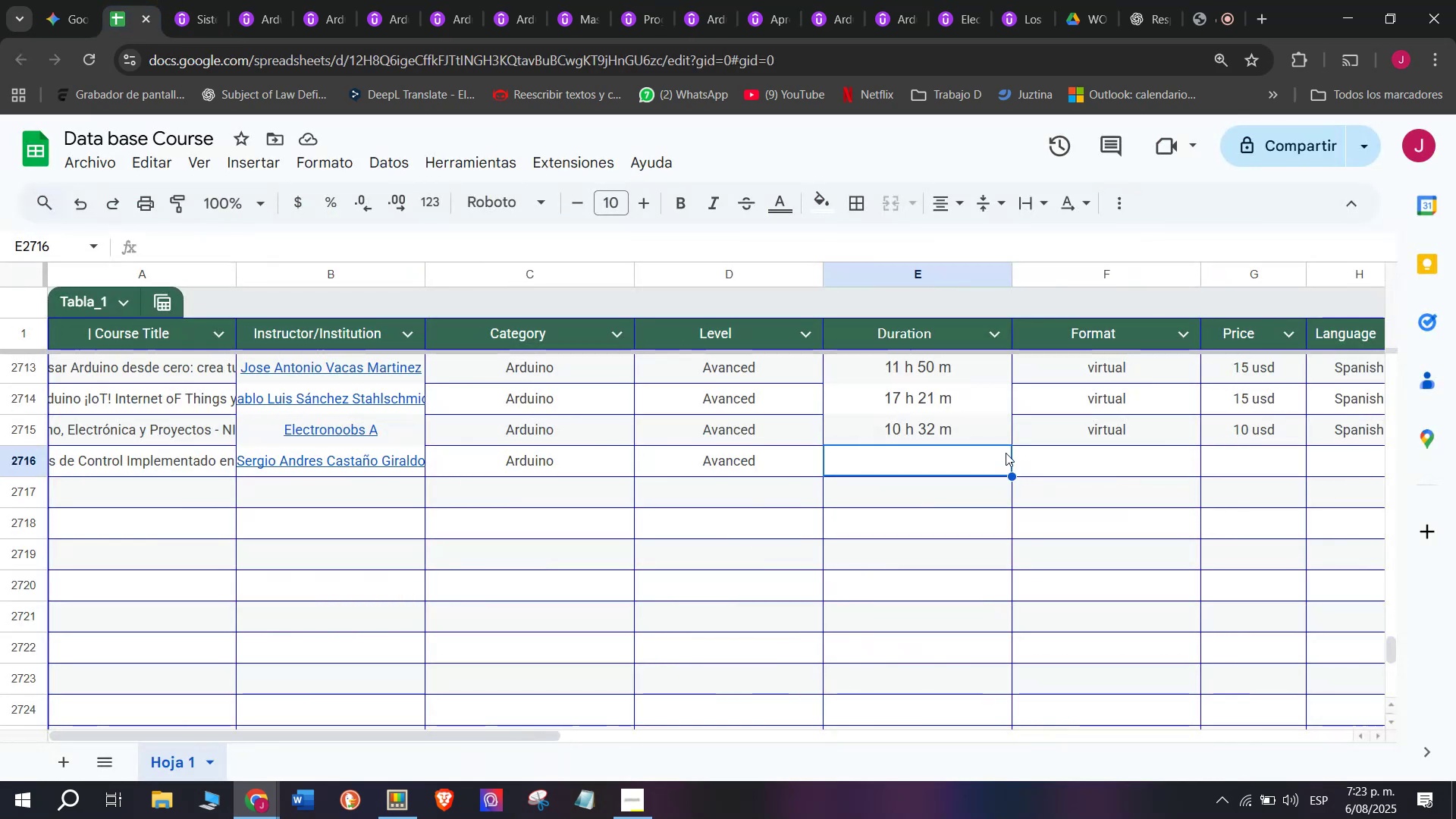 
key(Control+V)
 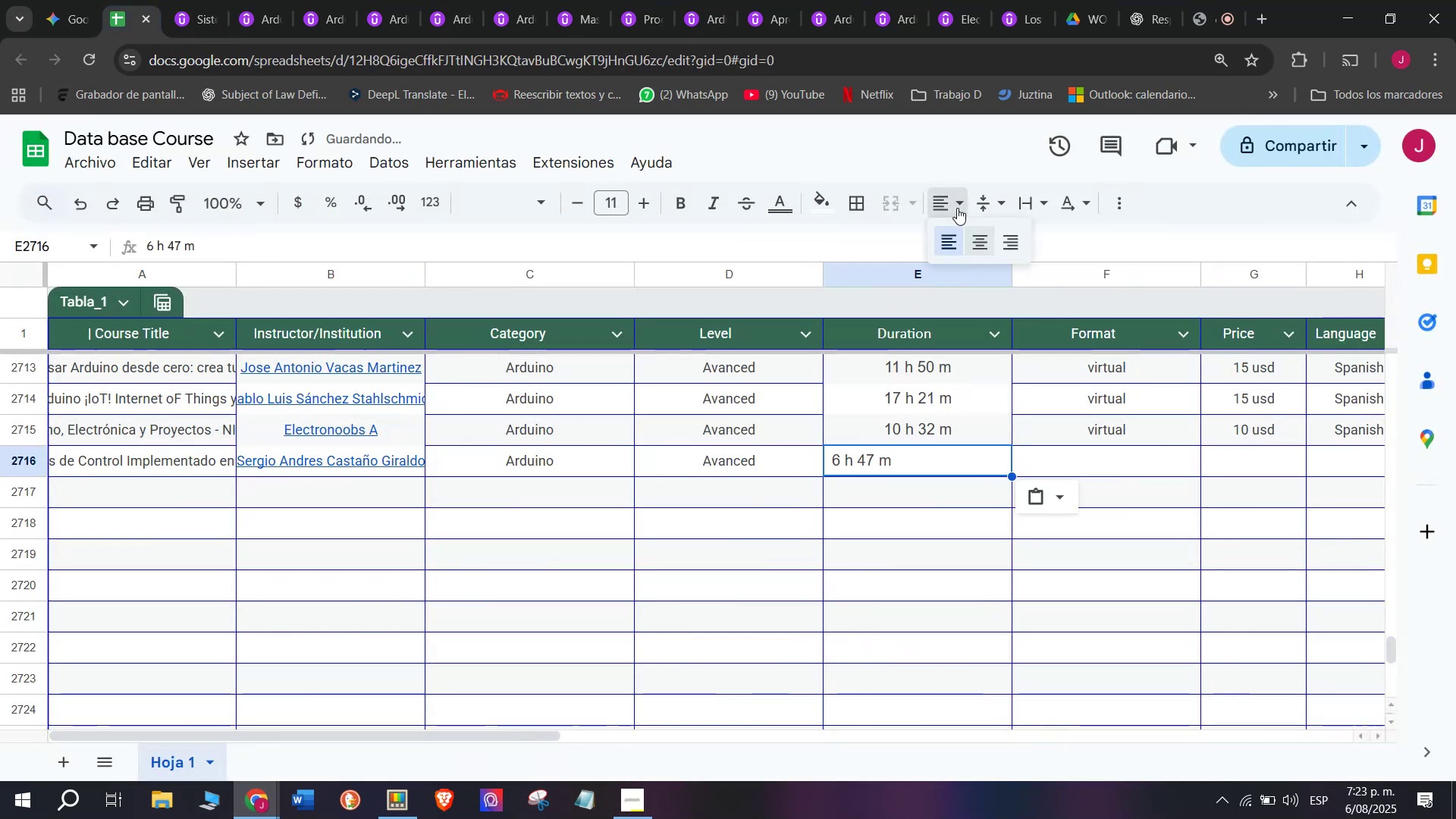 
double_click([981, 234])
 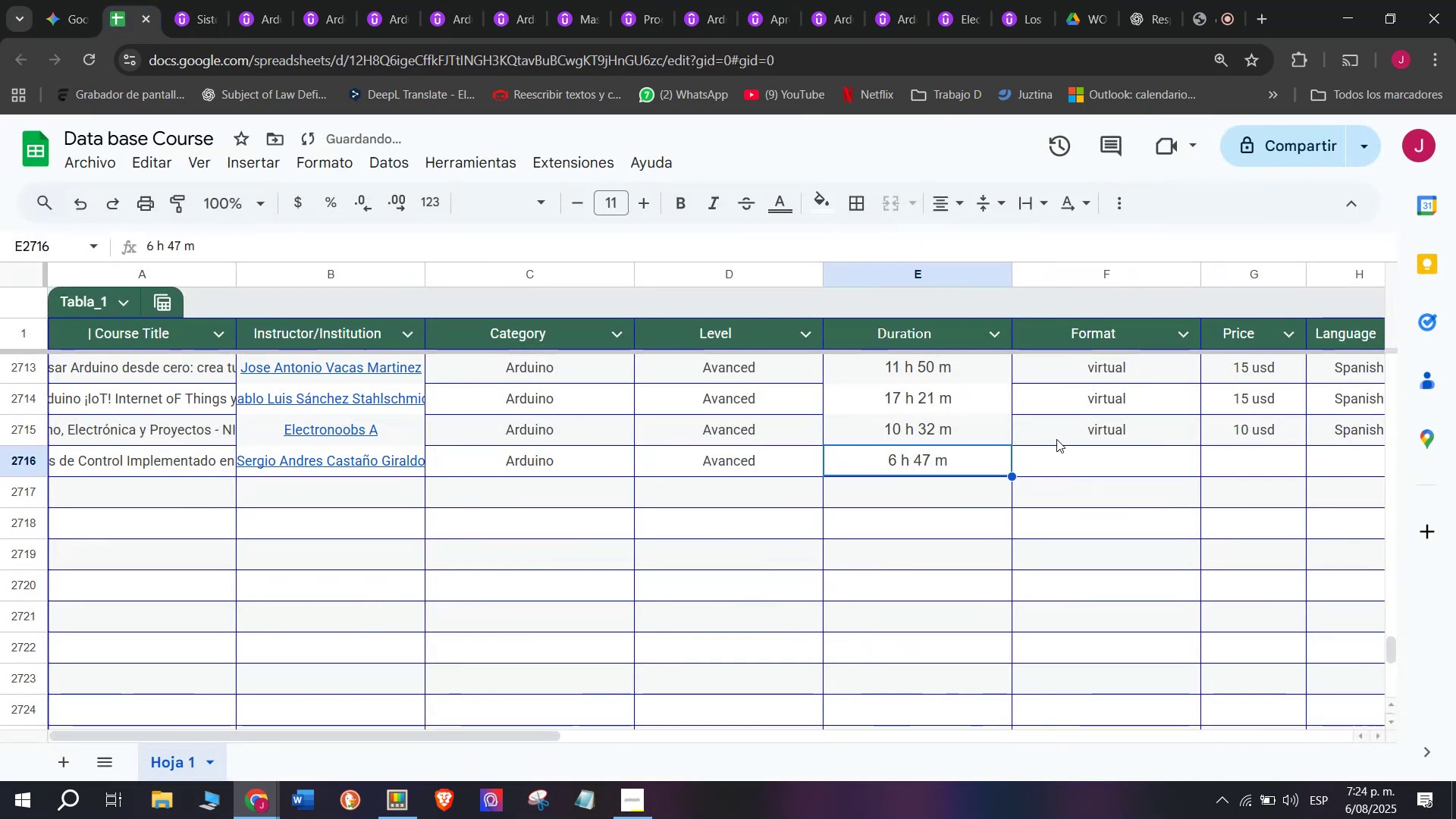 
left_click([1056, 439])
 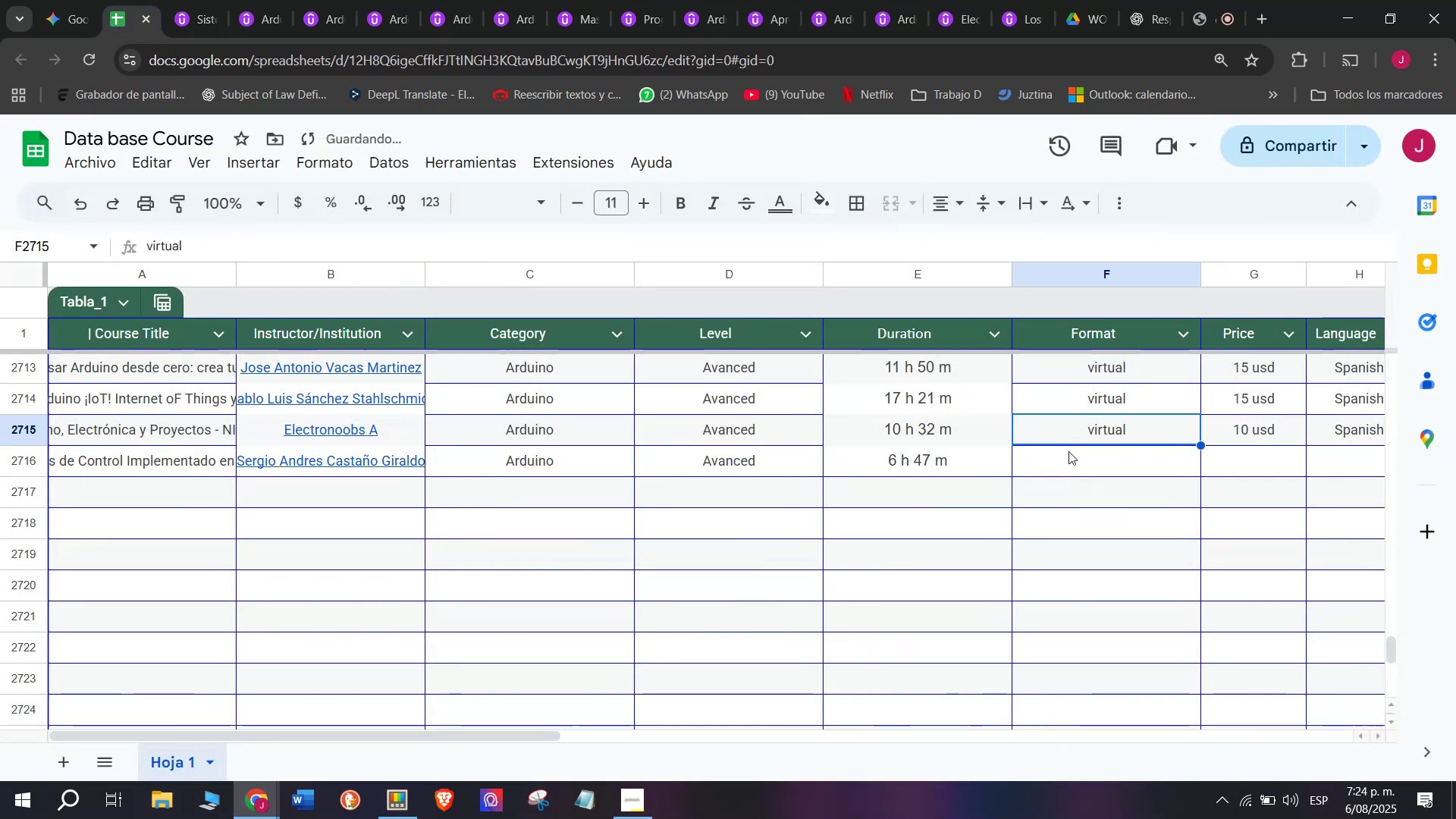 
key(Break)
 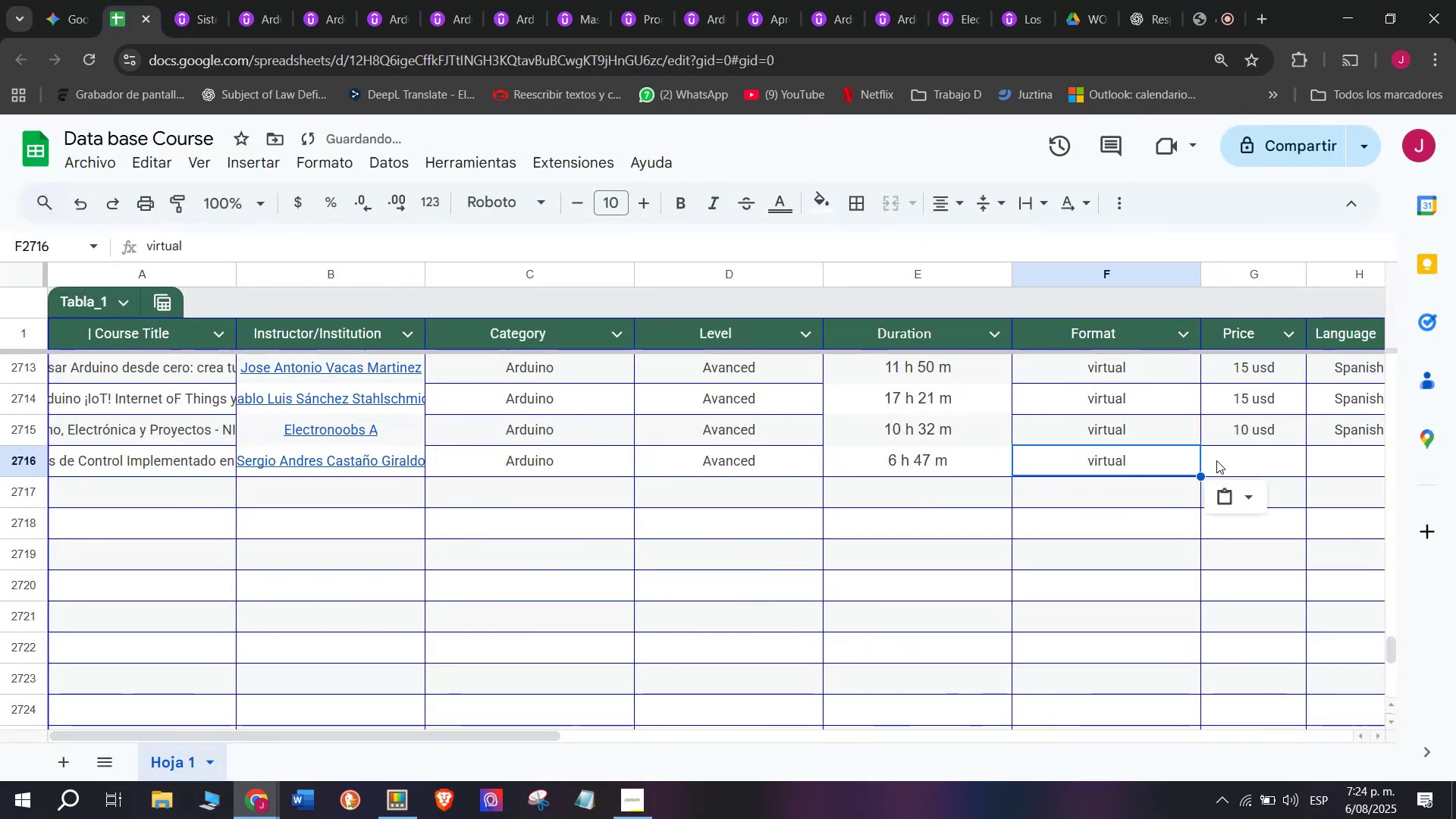 
key(Control+ControlLeft)
 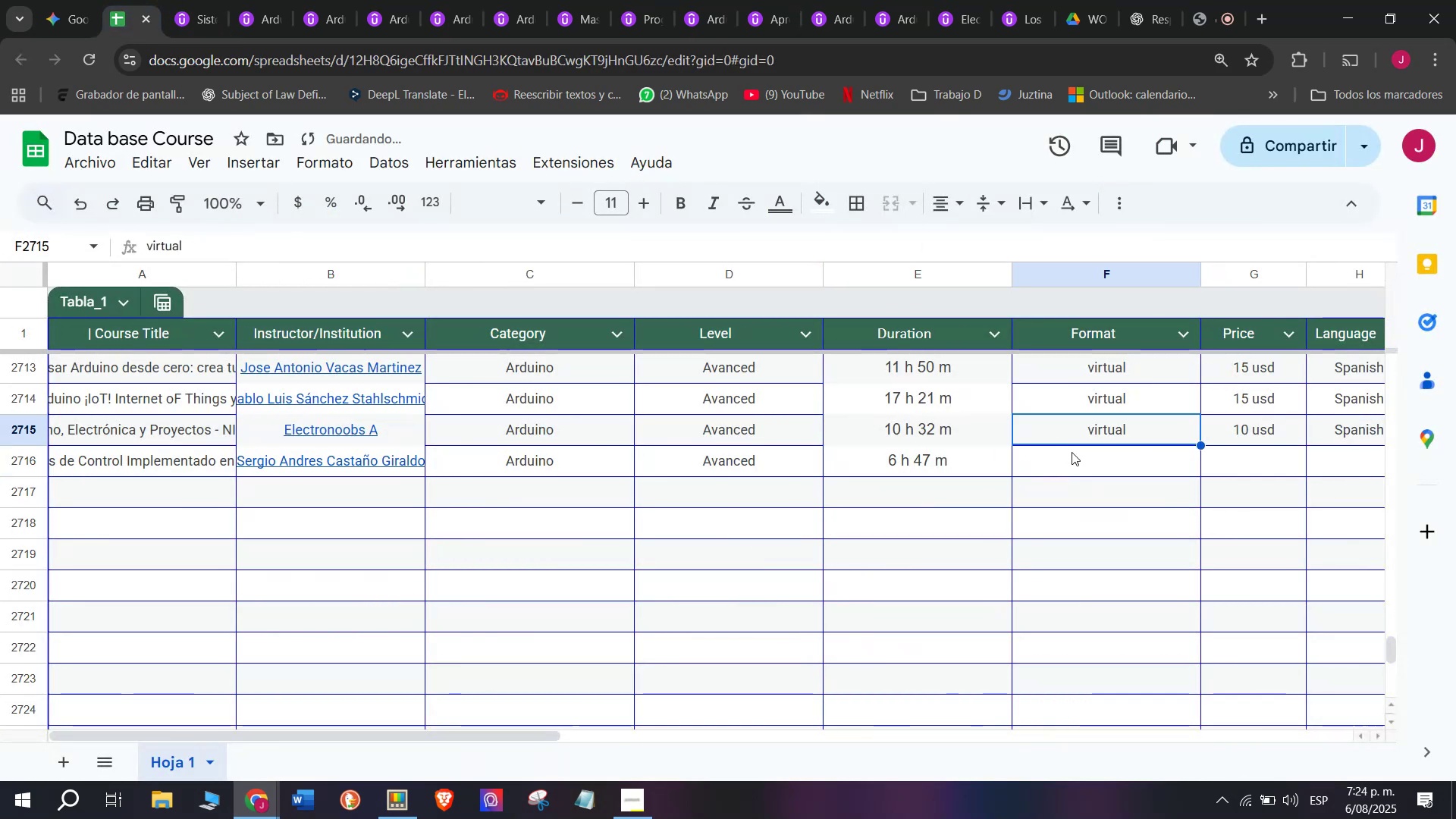 
key(Control+C)
 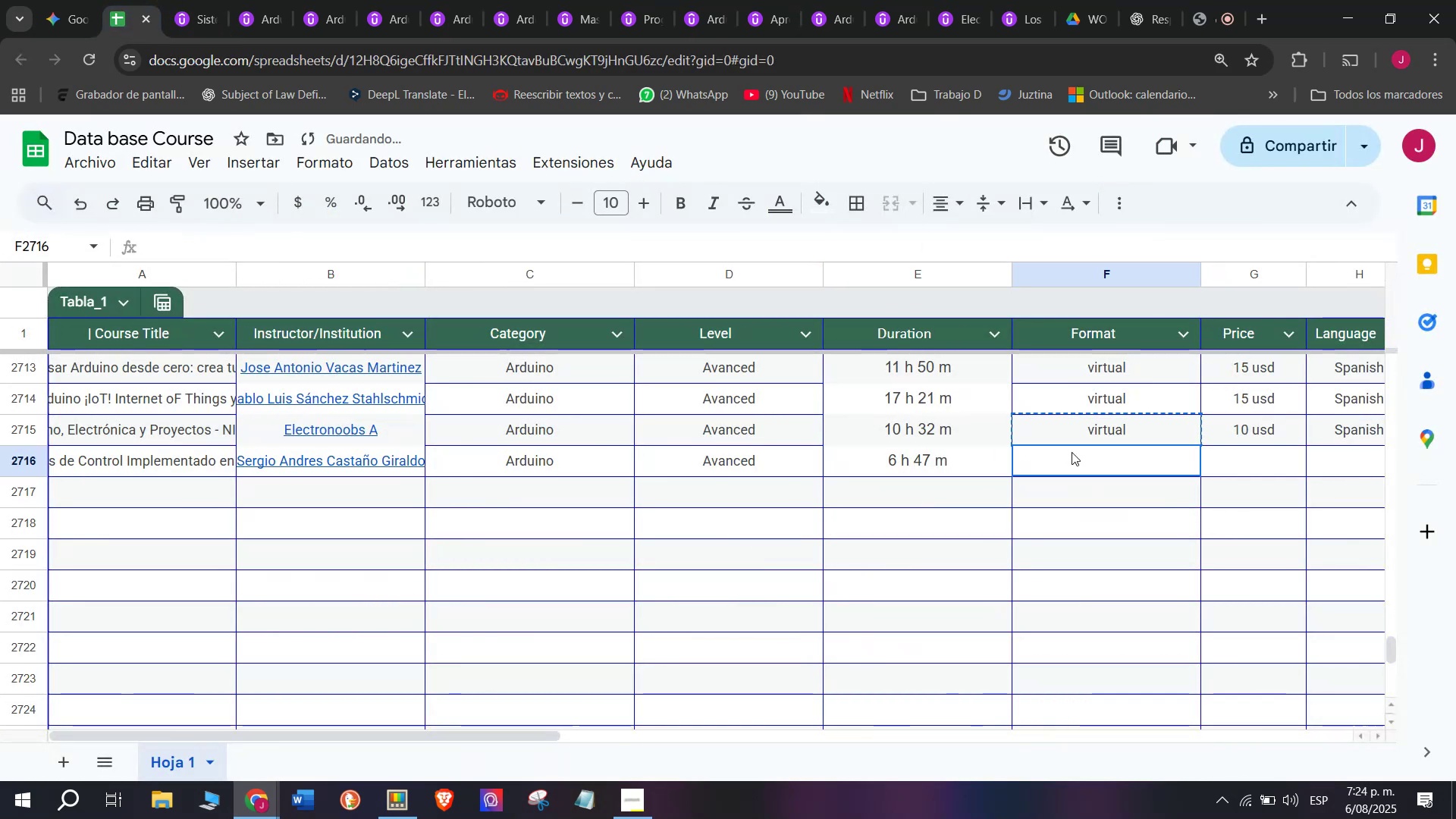 
double_click([1072, 452])
 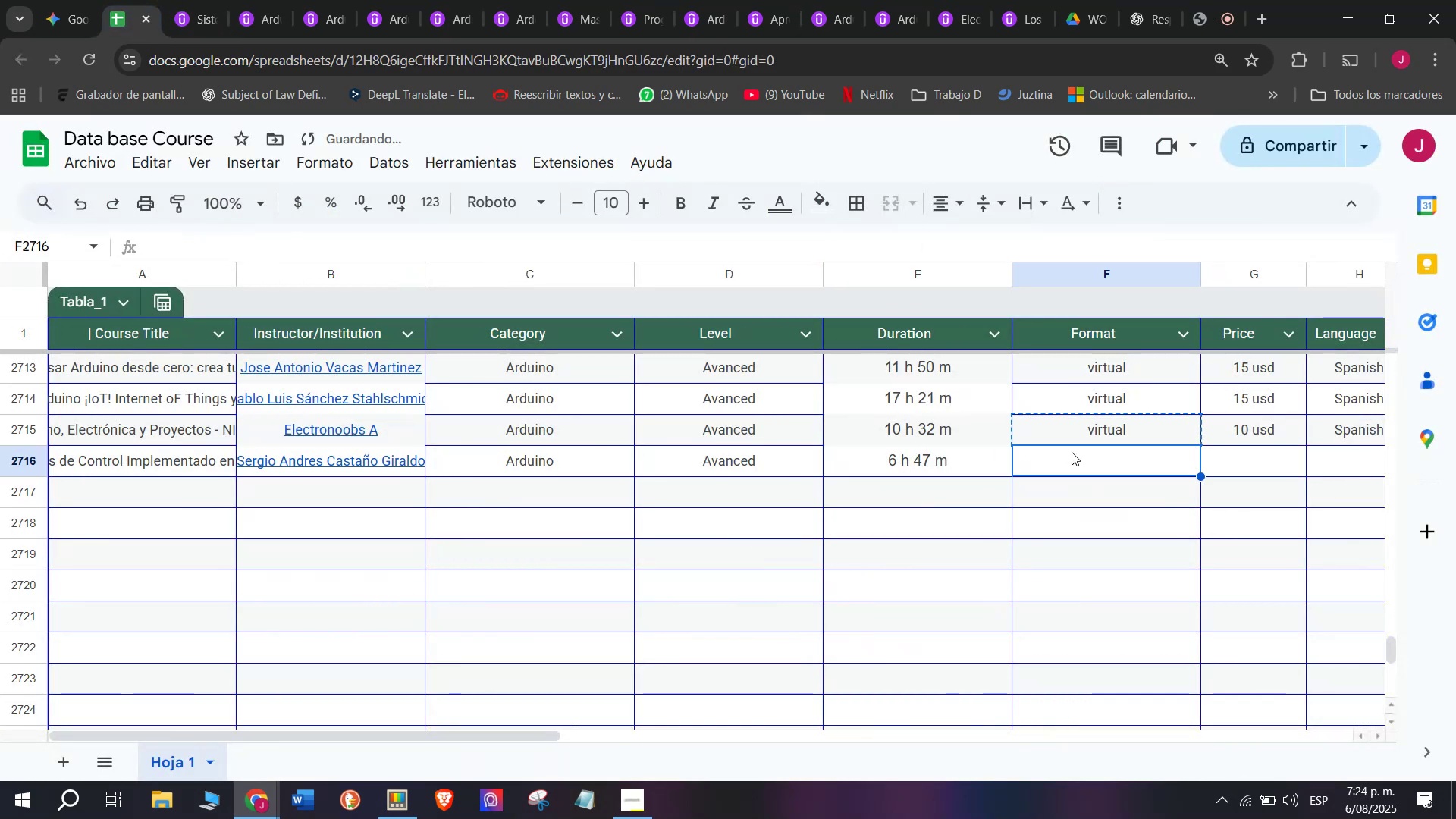 
key(Z)
 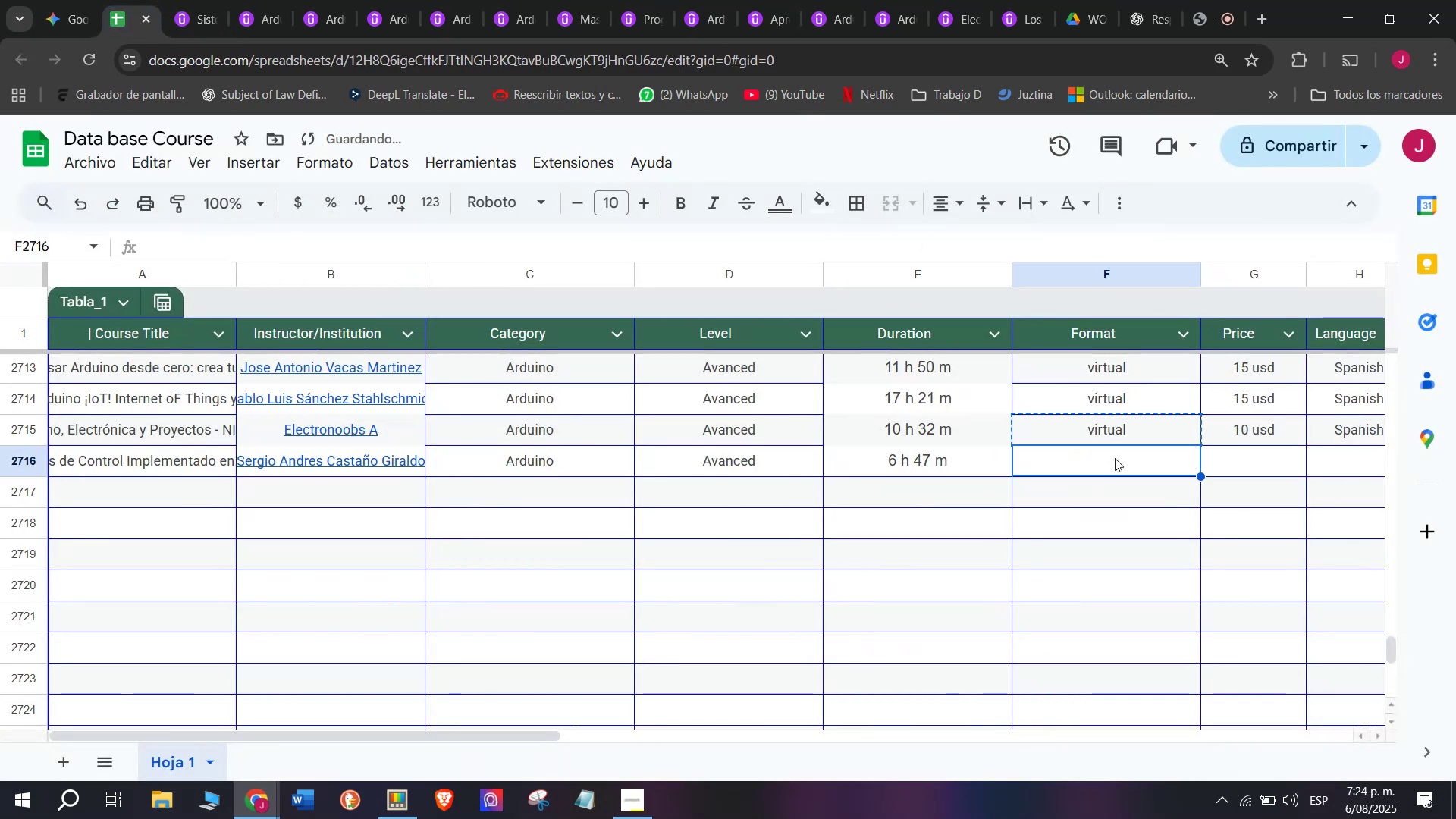 
key(Control+ControlLeft)
 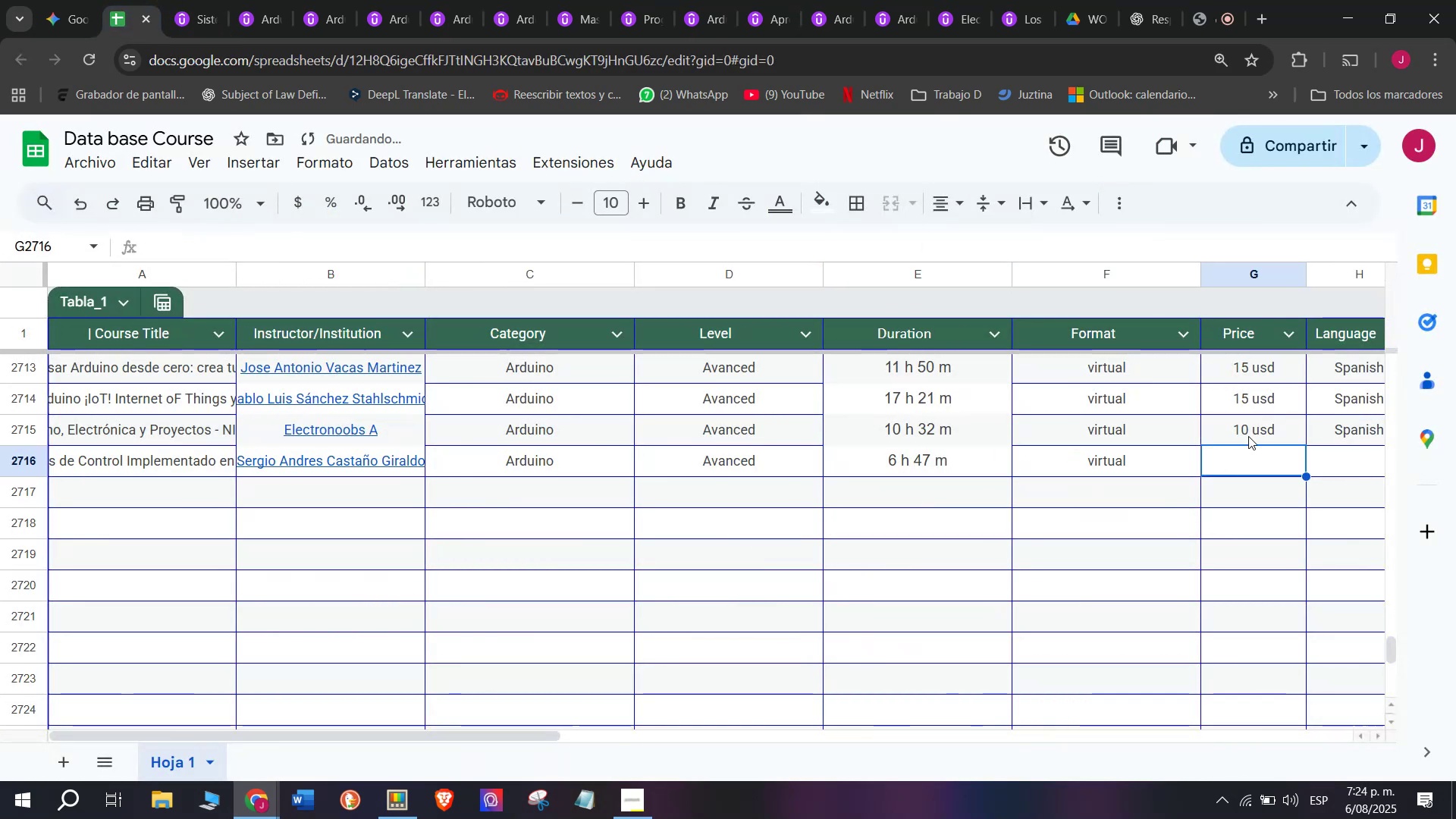 
key(Control+V)
 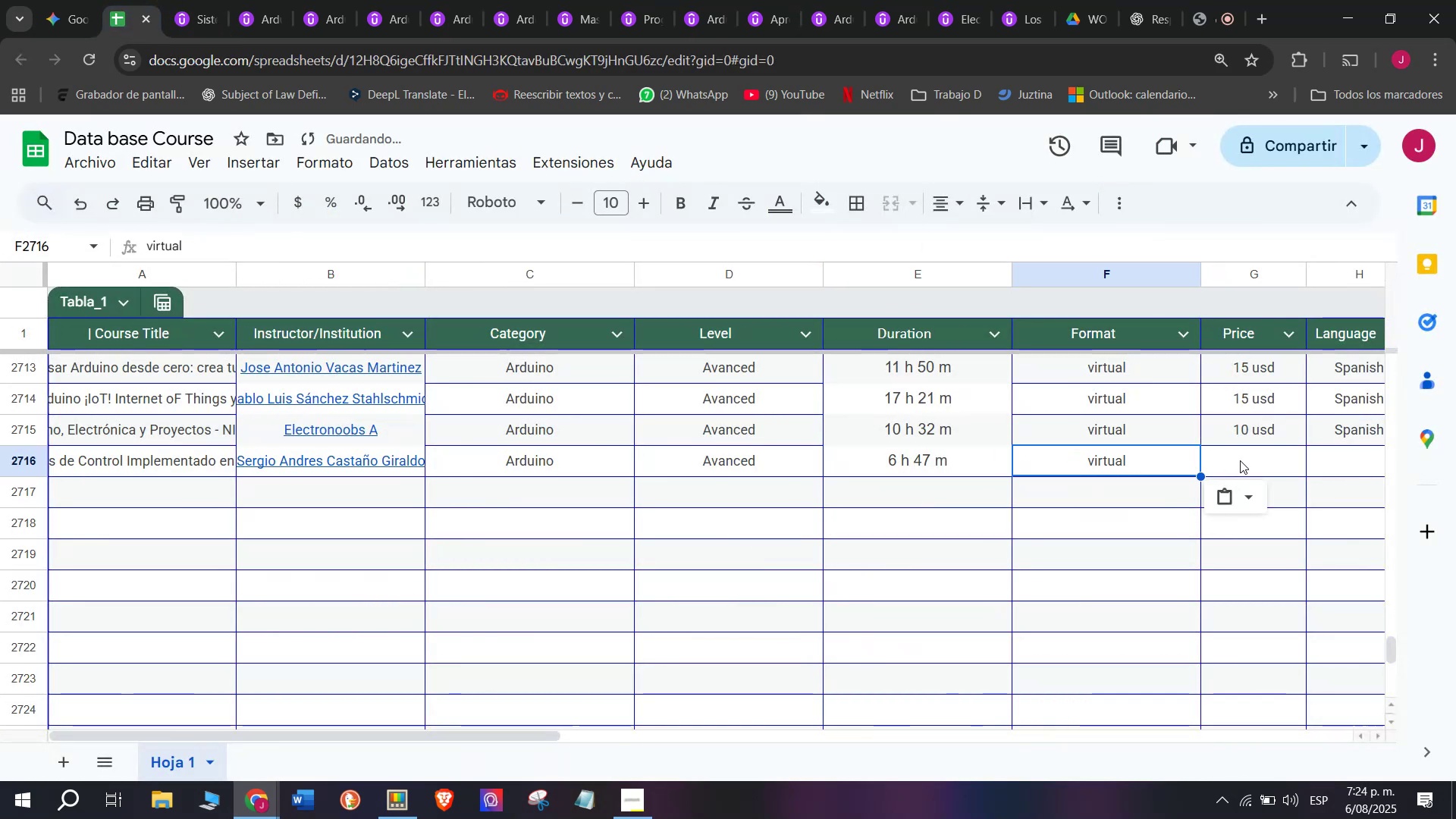 
triple_click([1240, 460])
 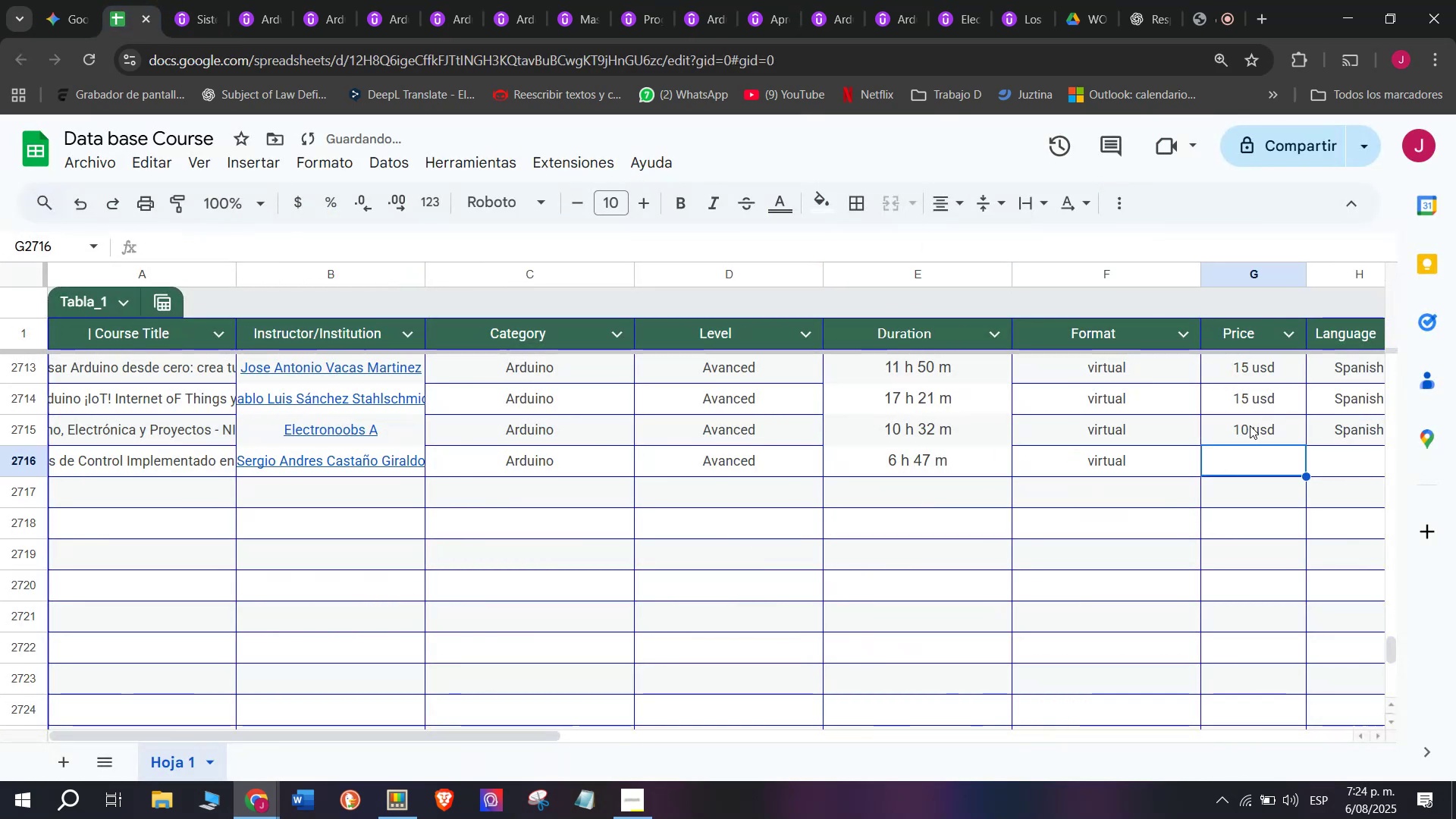 
key(Break)
 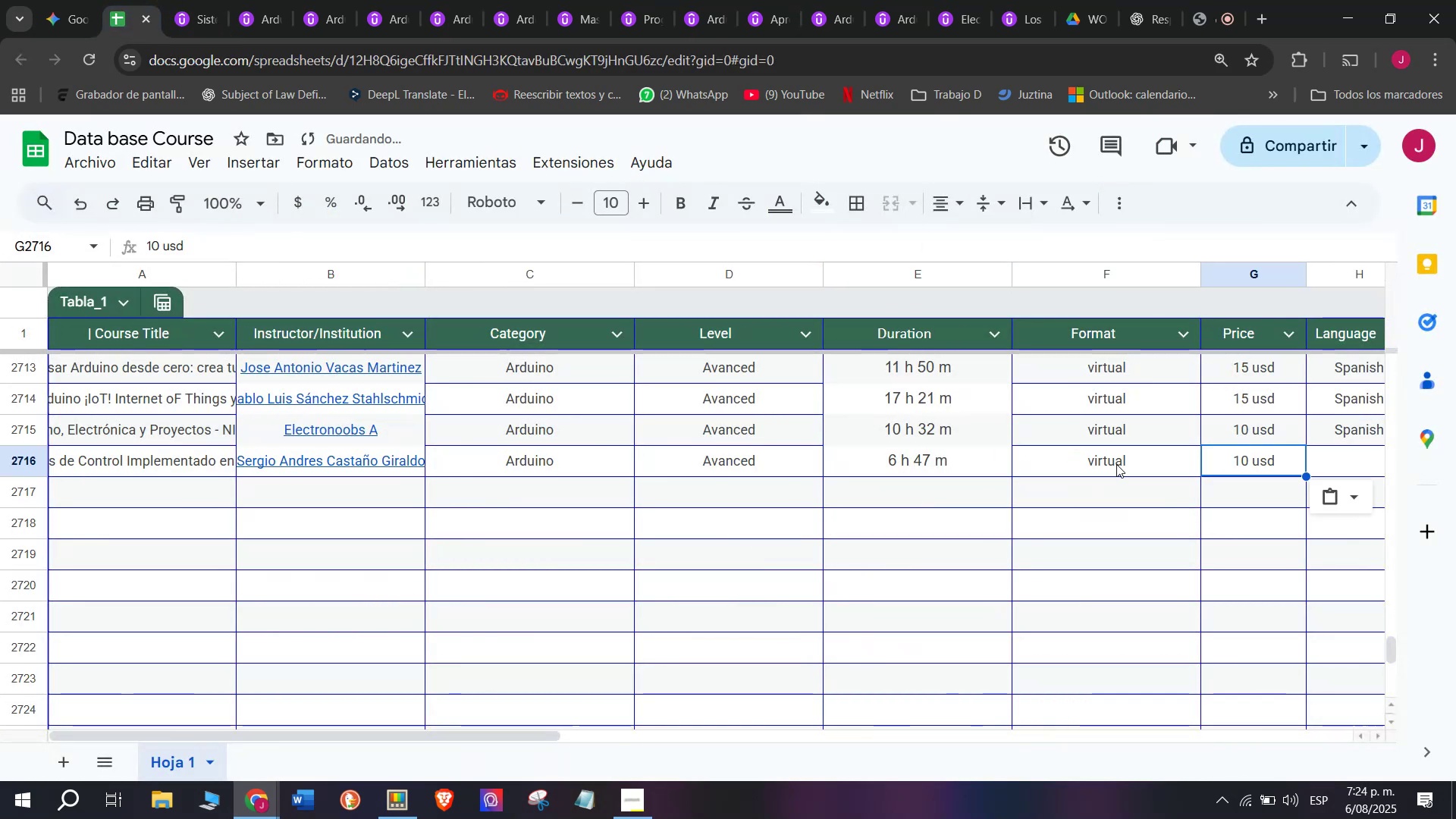 
key(Control+ControlLeft)
 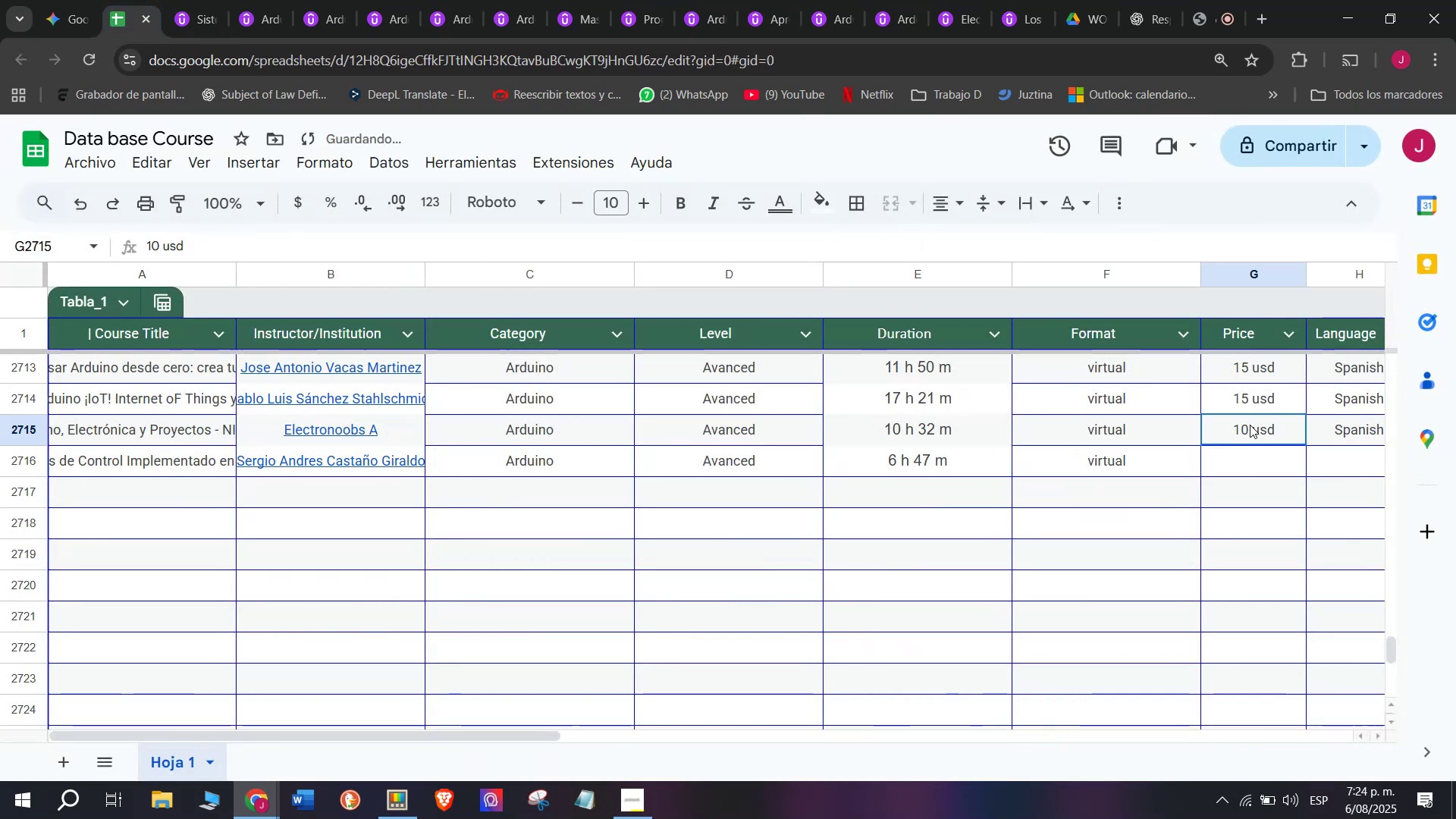 
key(Control+C)
 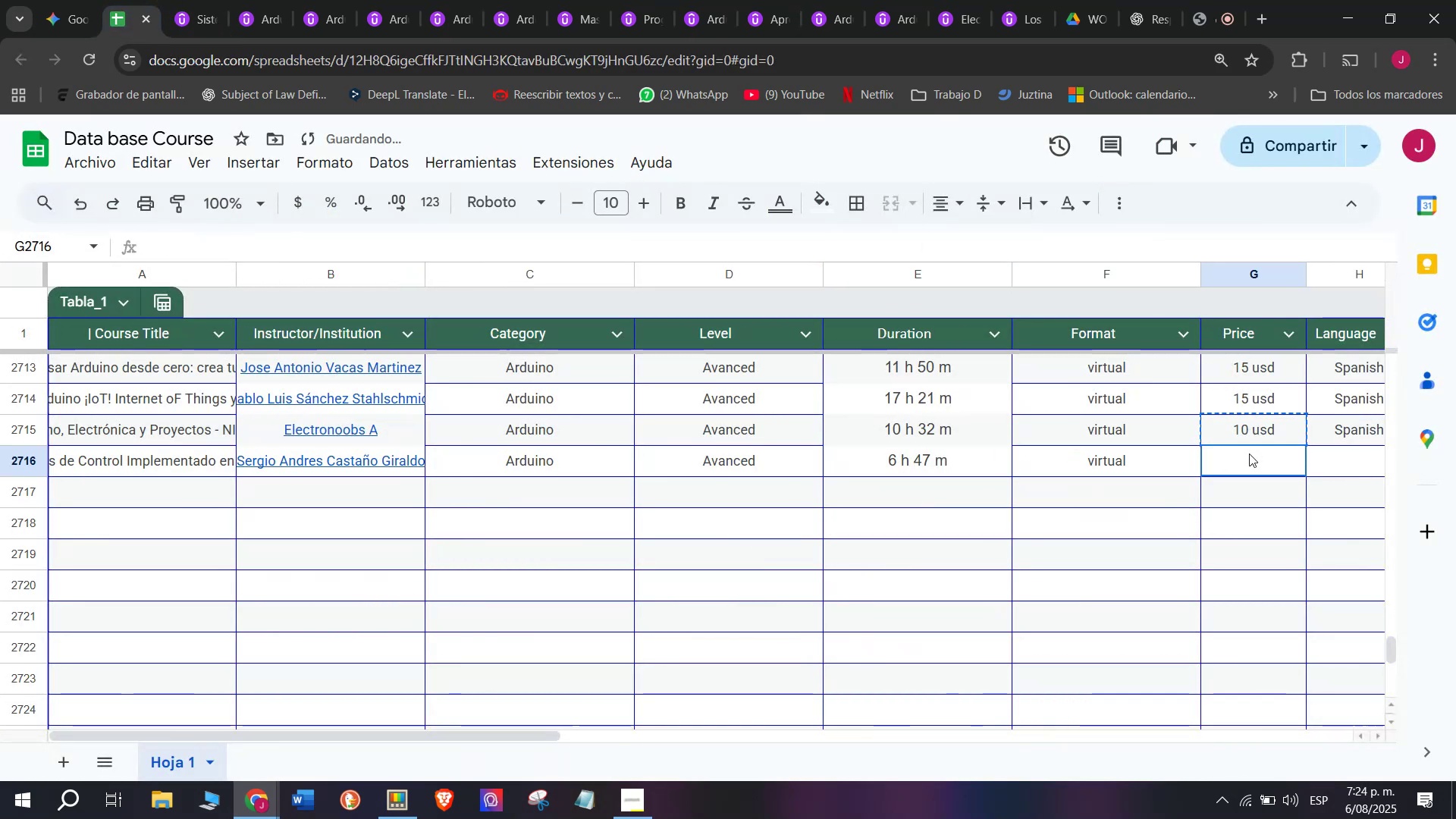 
triple_click([1250, 425])
 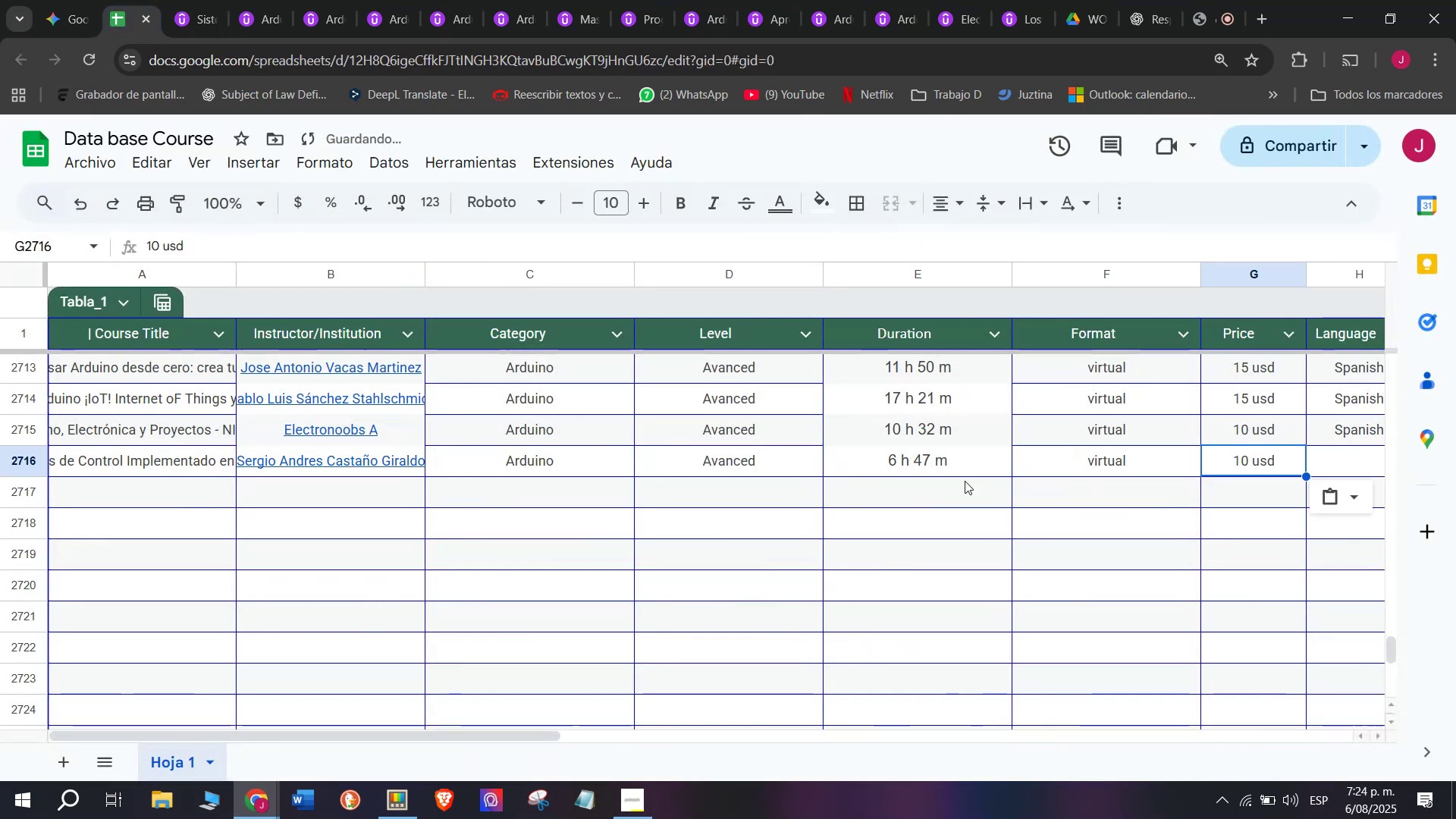 
triple_click([1249, 453])
 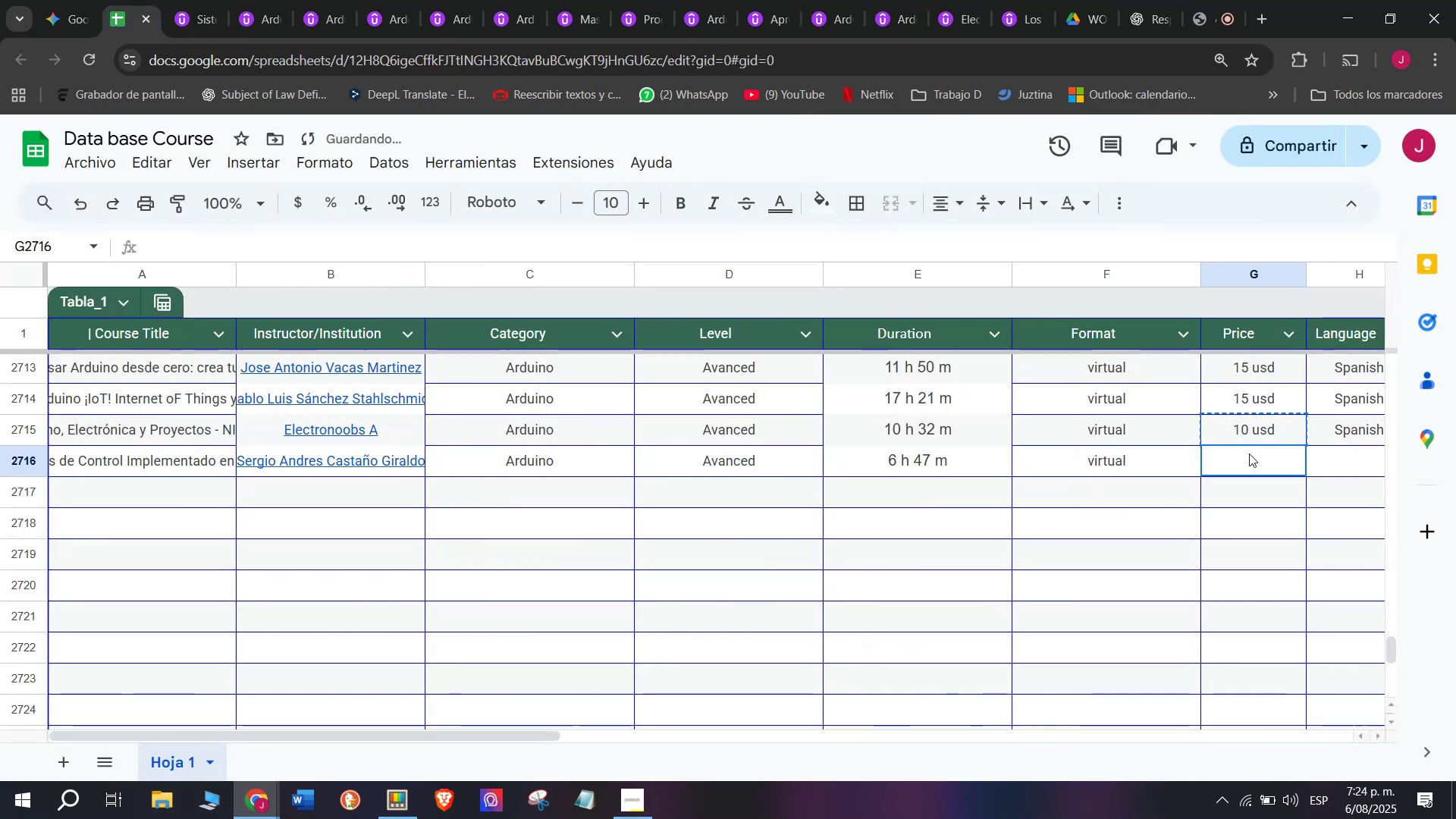 
key(Z)
 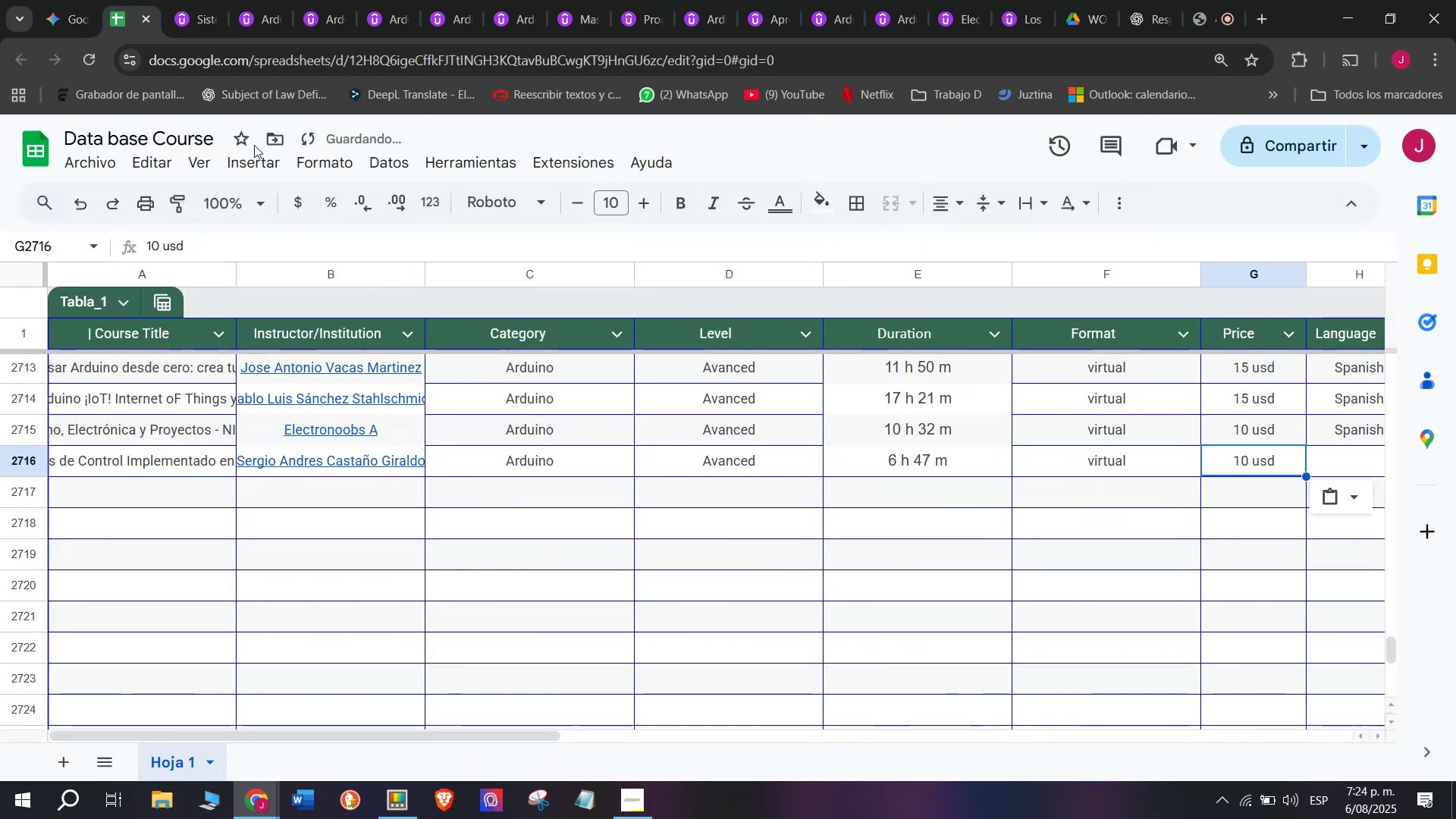 
key(Control+ControlLeft)
 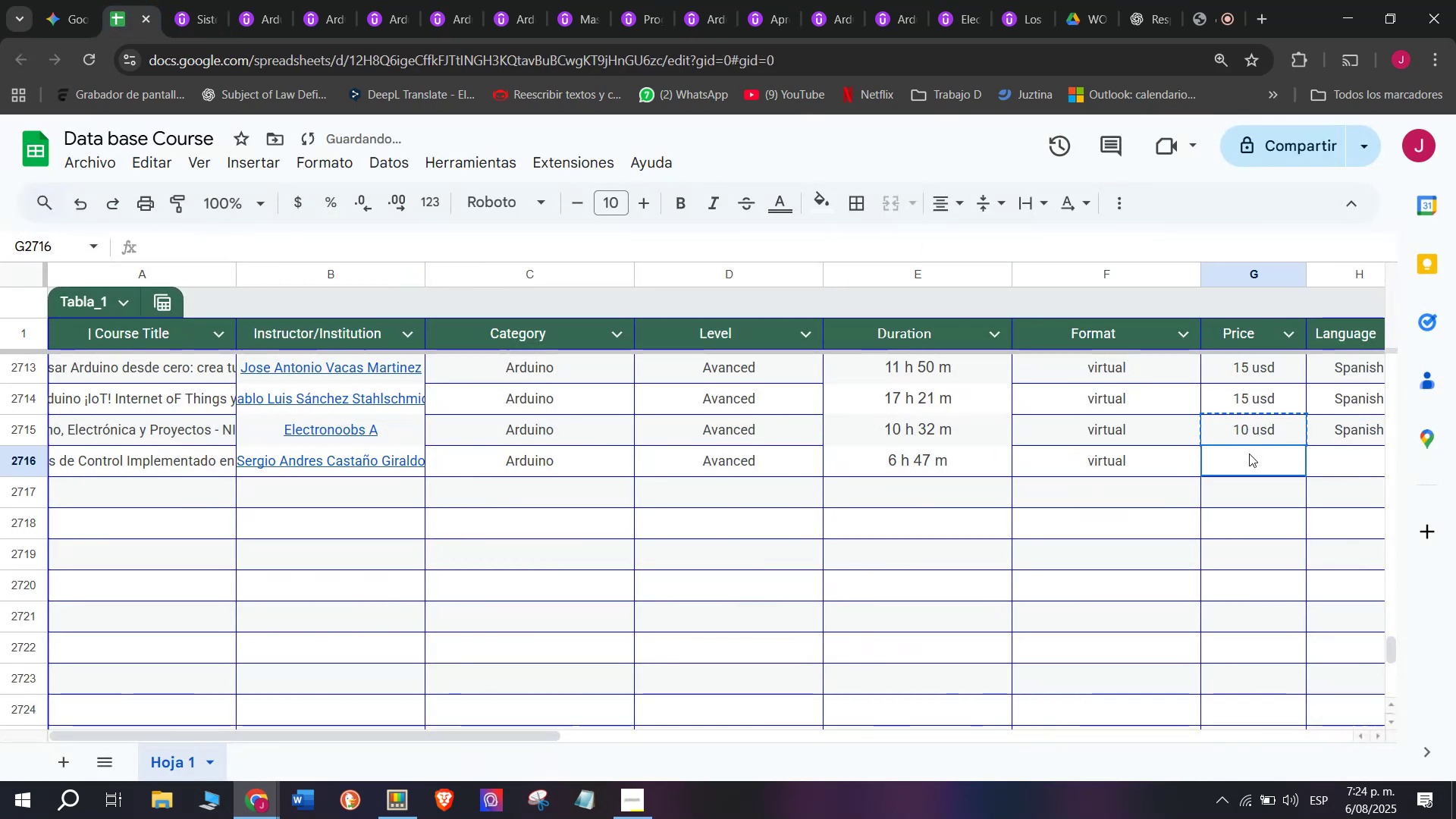 
key(Control+V)
 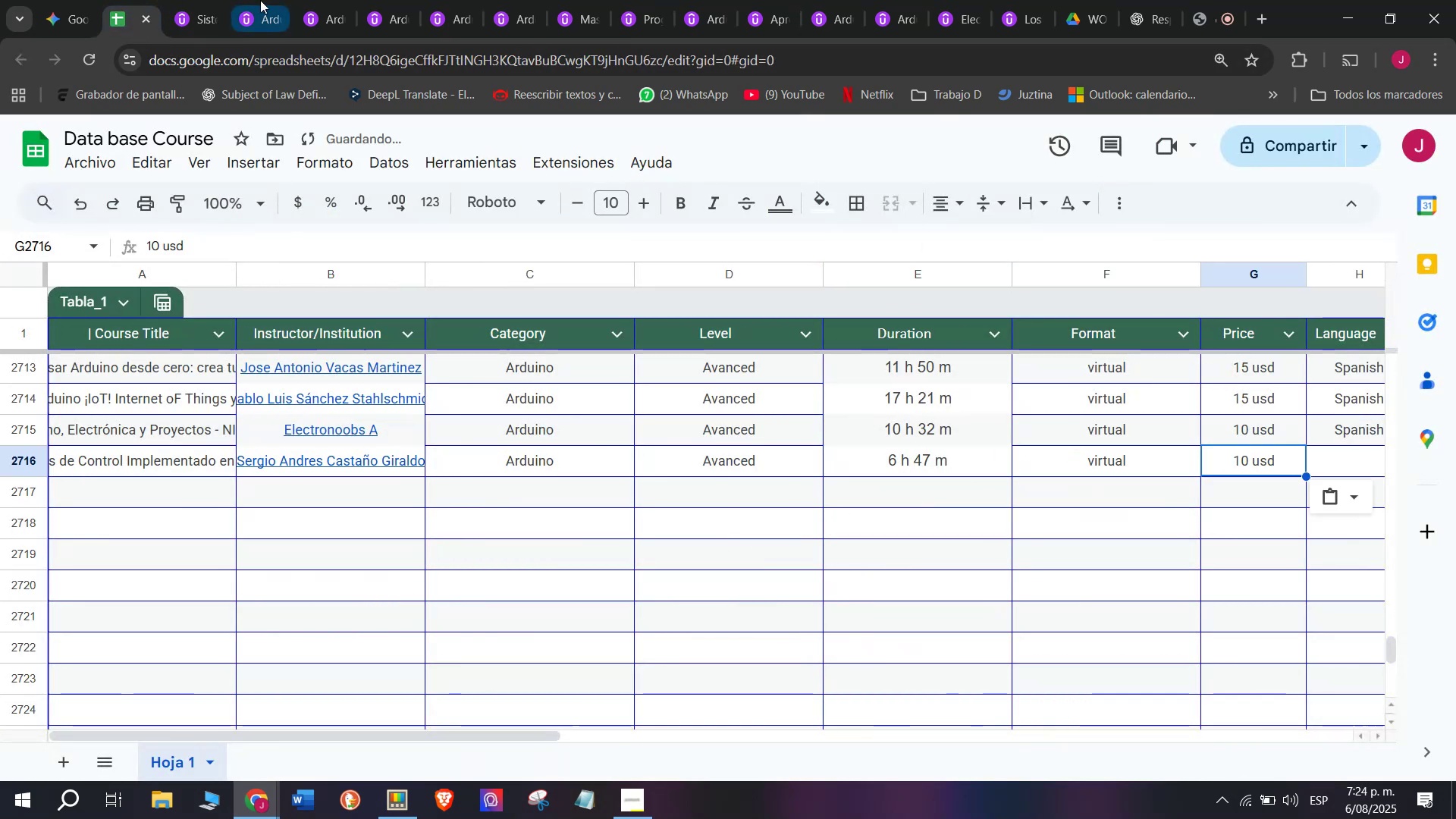 
left_click([189, 0])
 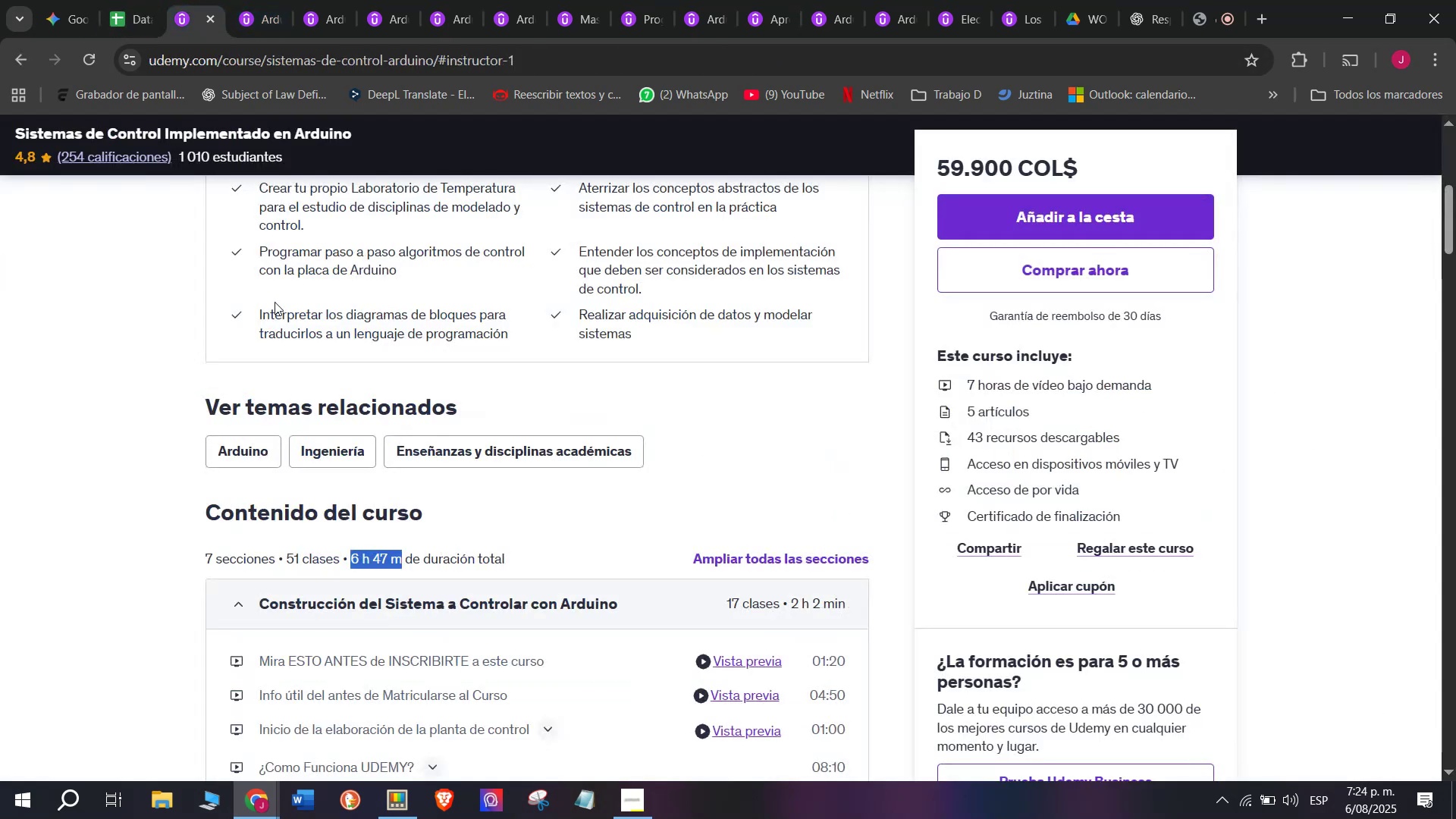 
scroll: coordinate [331, 451], scroll_direction: up, amount: 3.0
 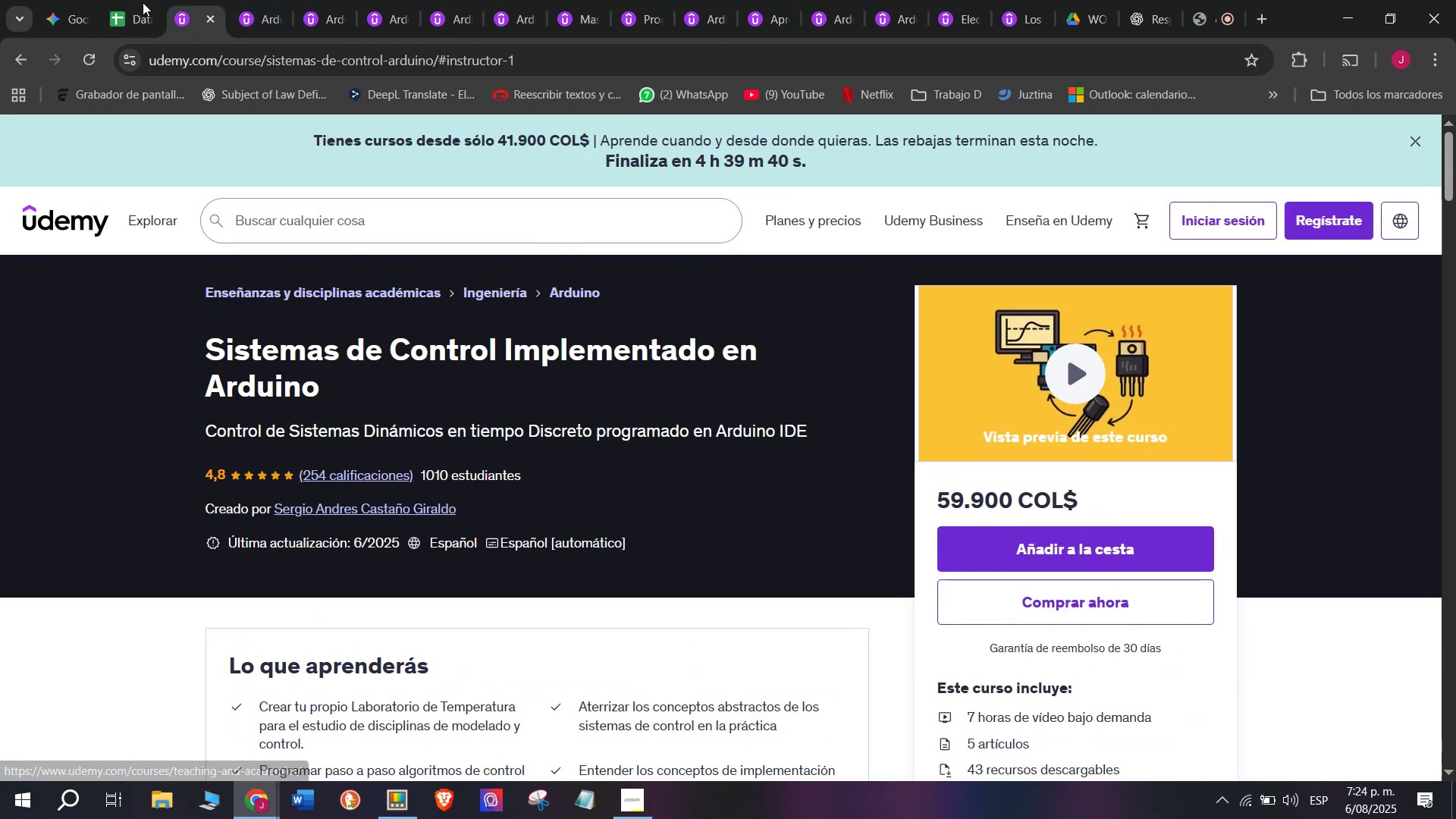 
left_click([132, 0])
 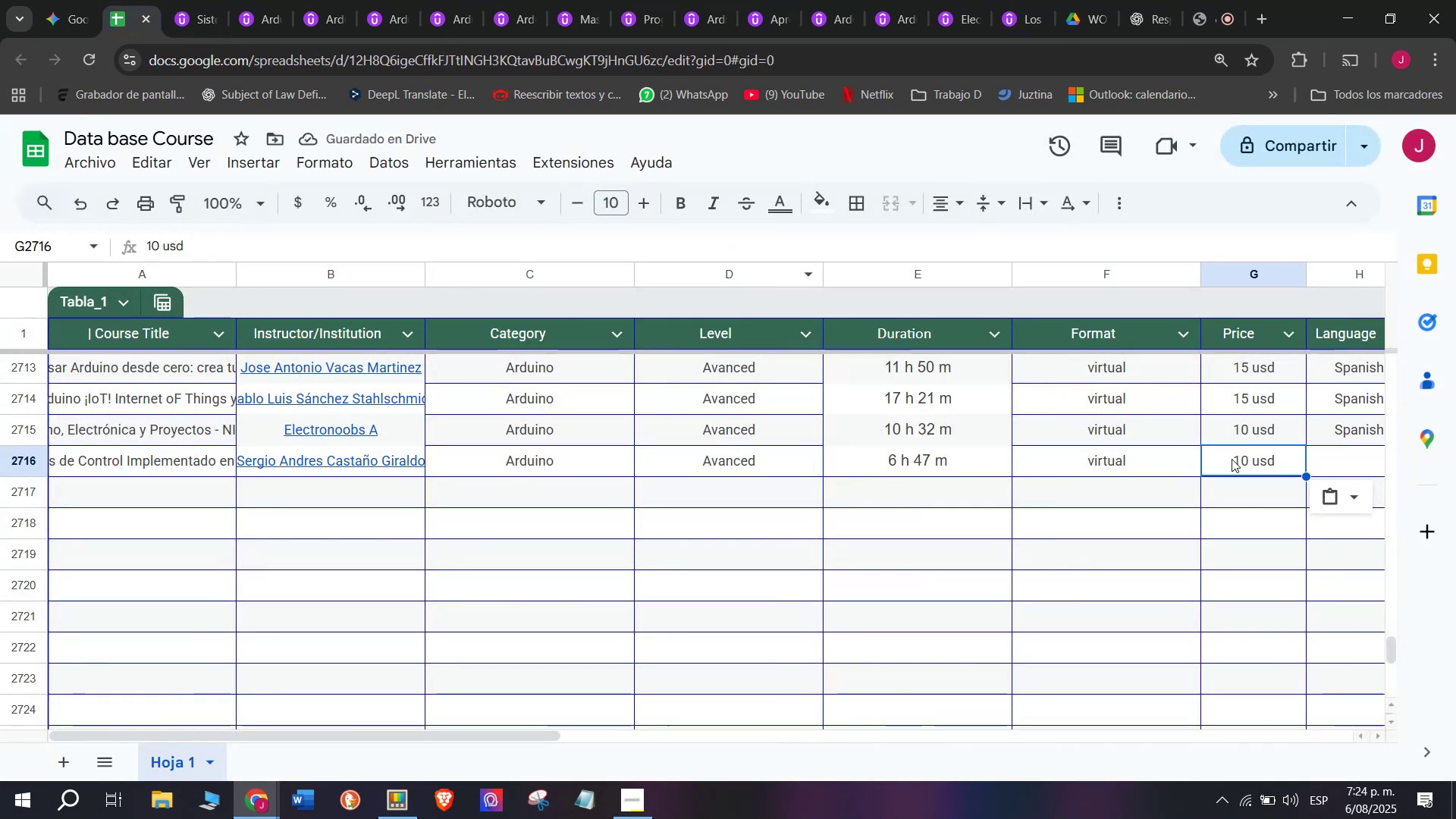 
double_click([1241, 460])
 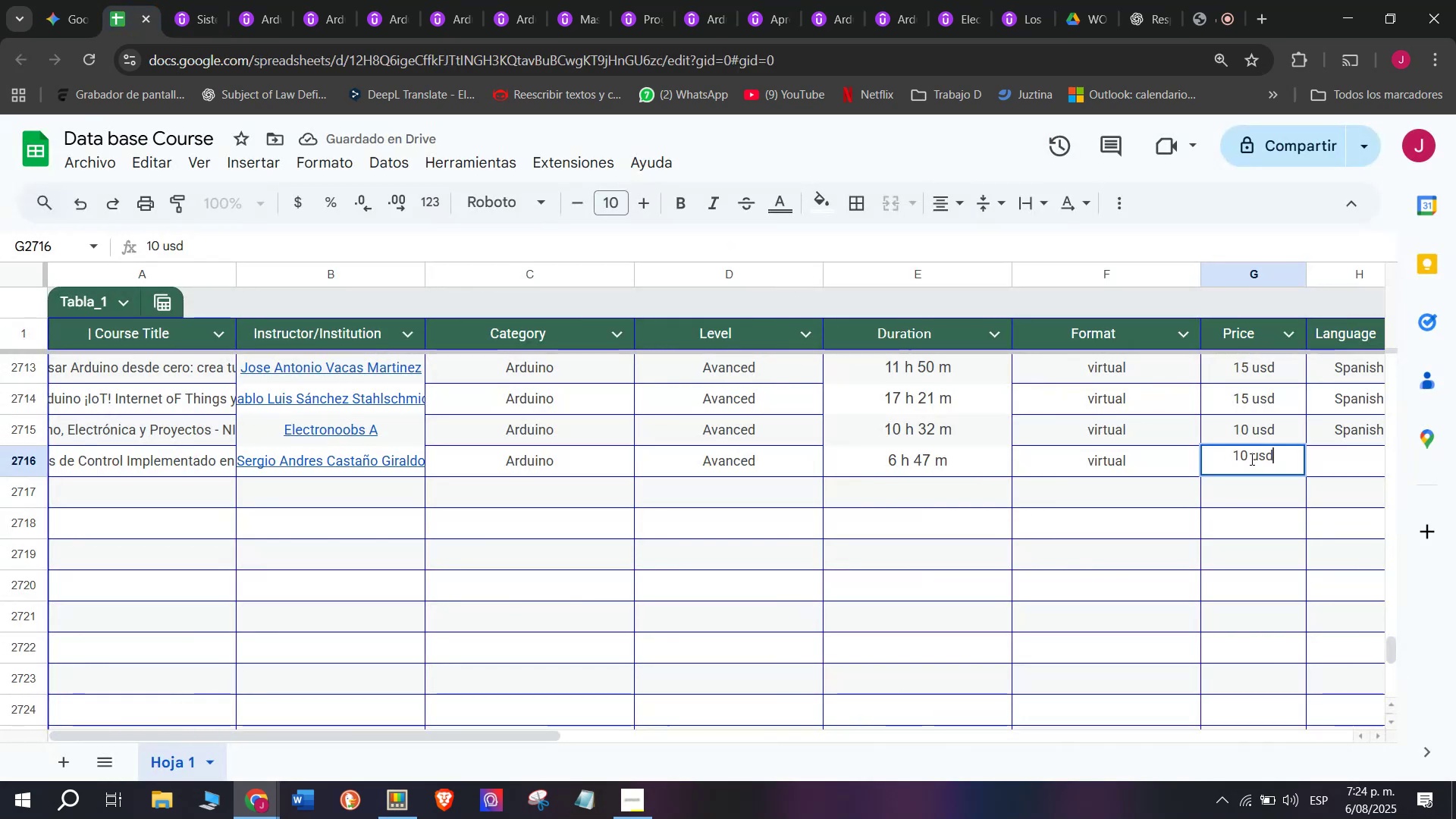 
triple_click([1250, 459])
 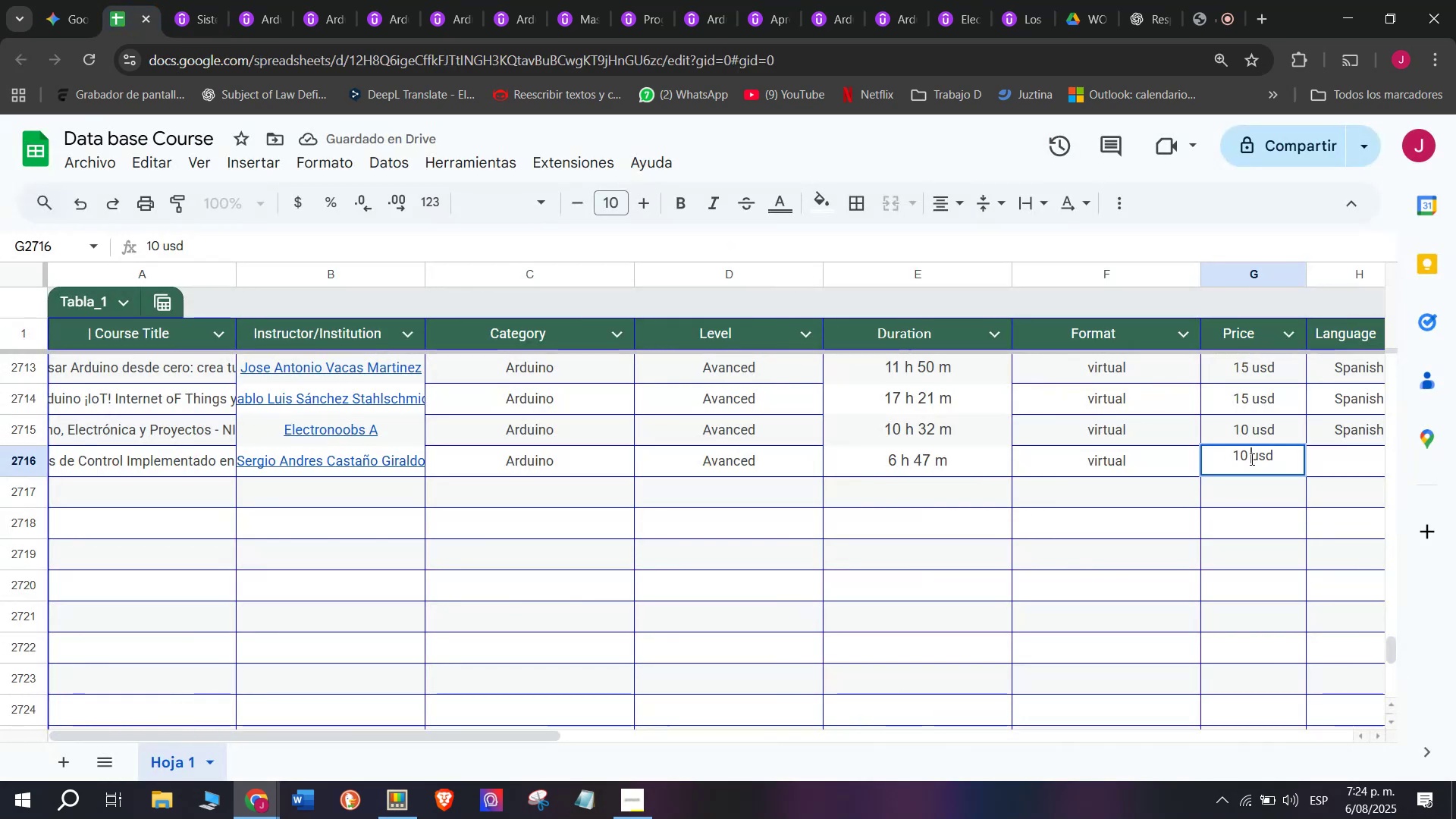 
key(Backspace)
type(q)
key(Backspace)
type(q5 )
 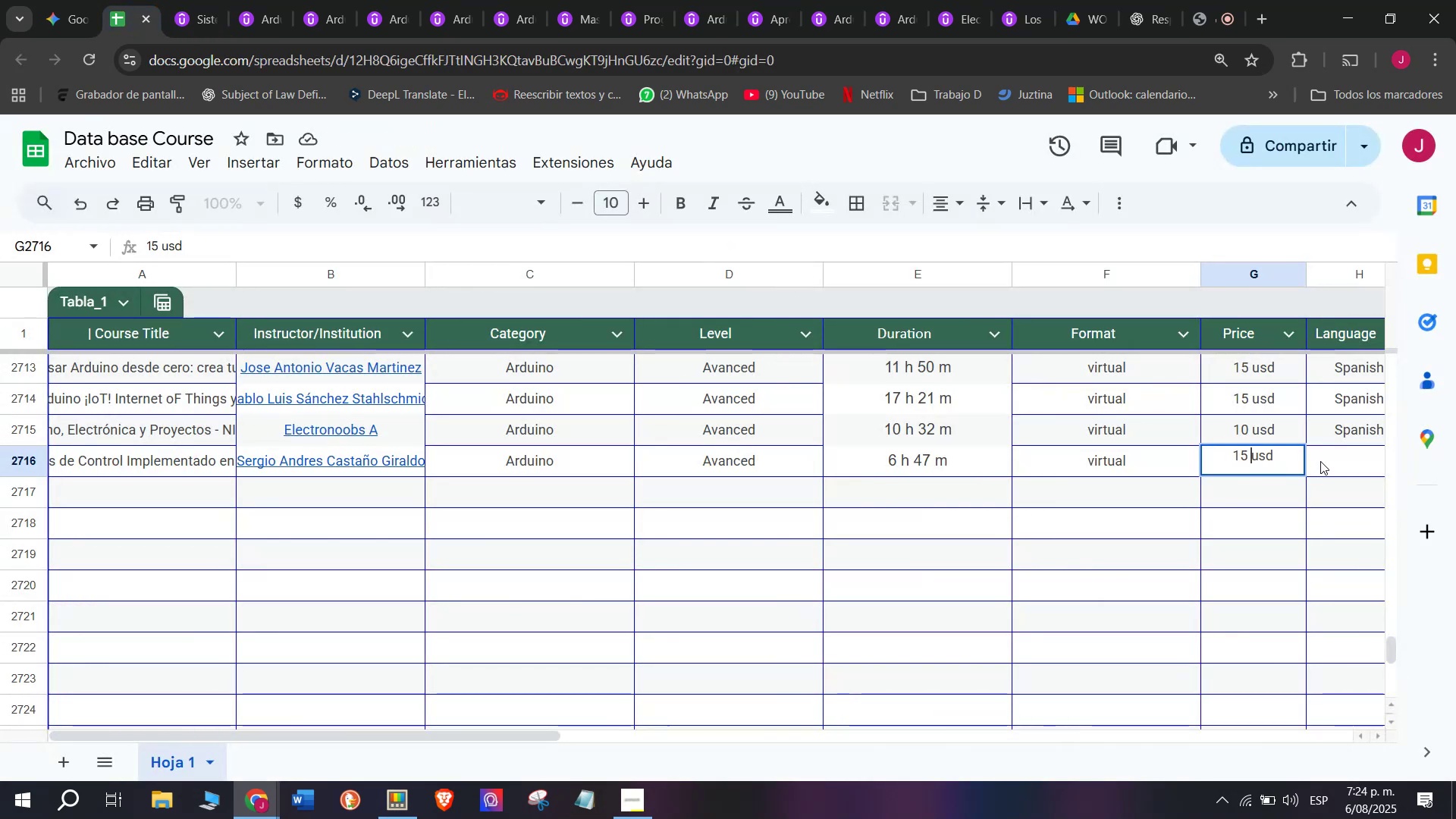 
double_click([1330, 430])
 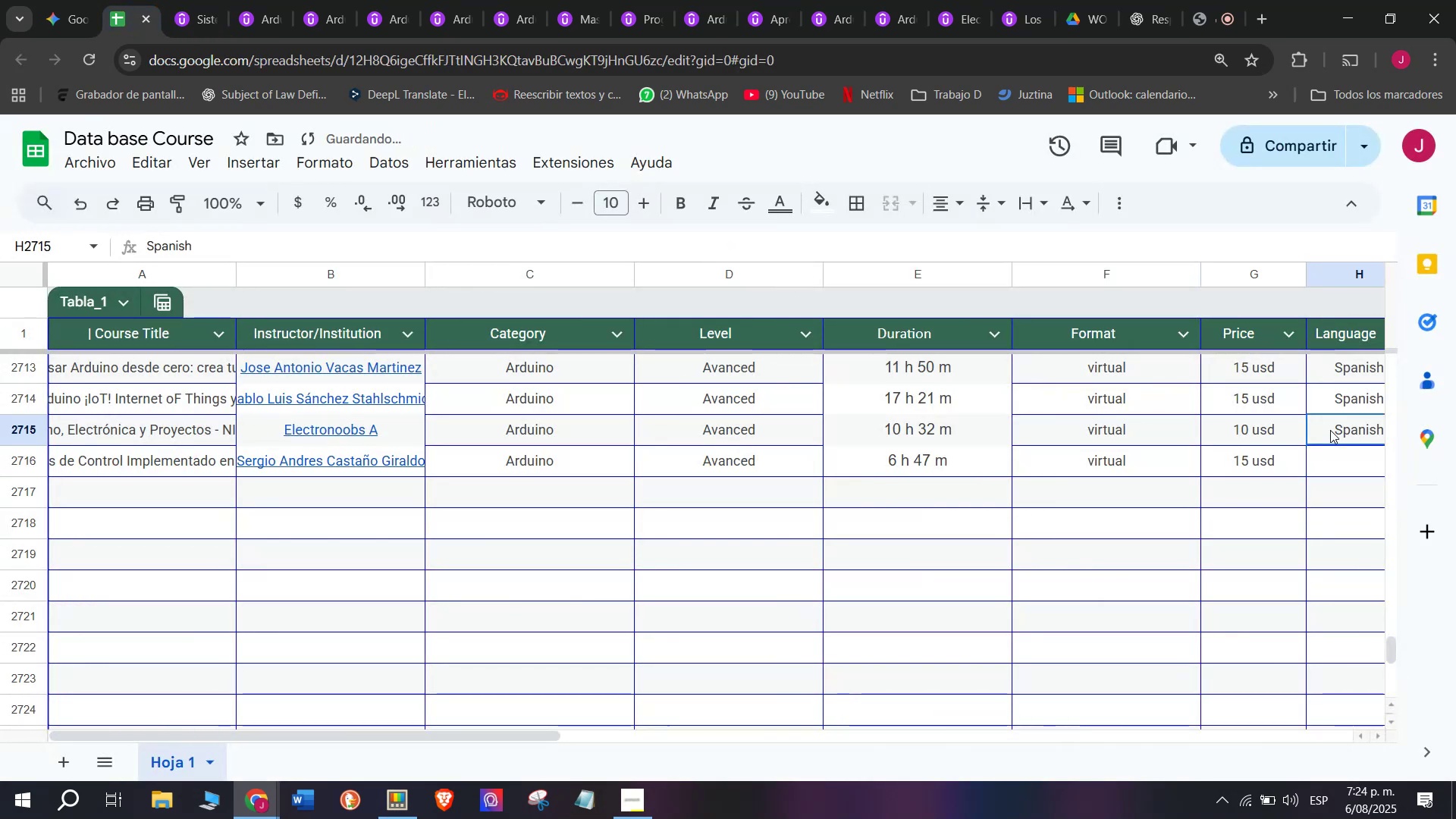 
key(Break)
 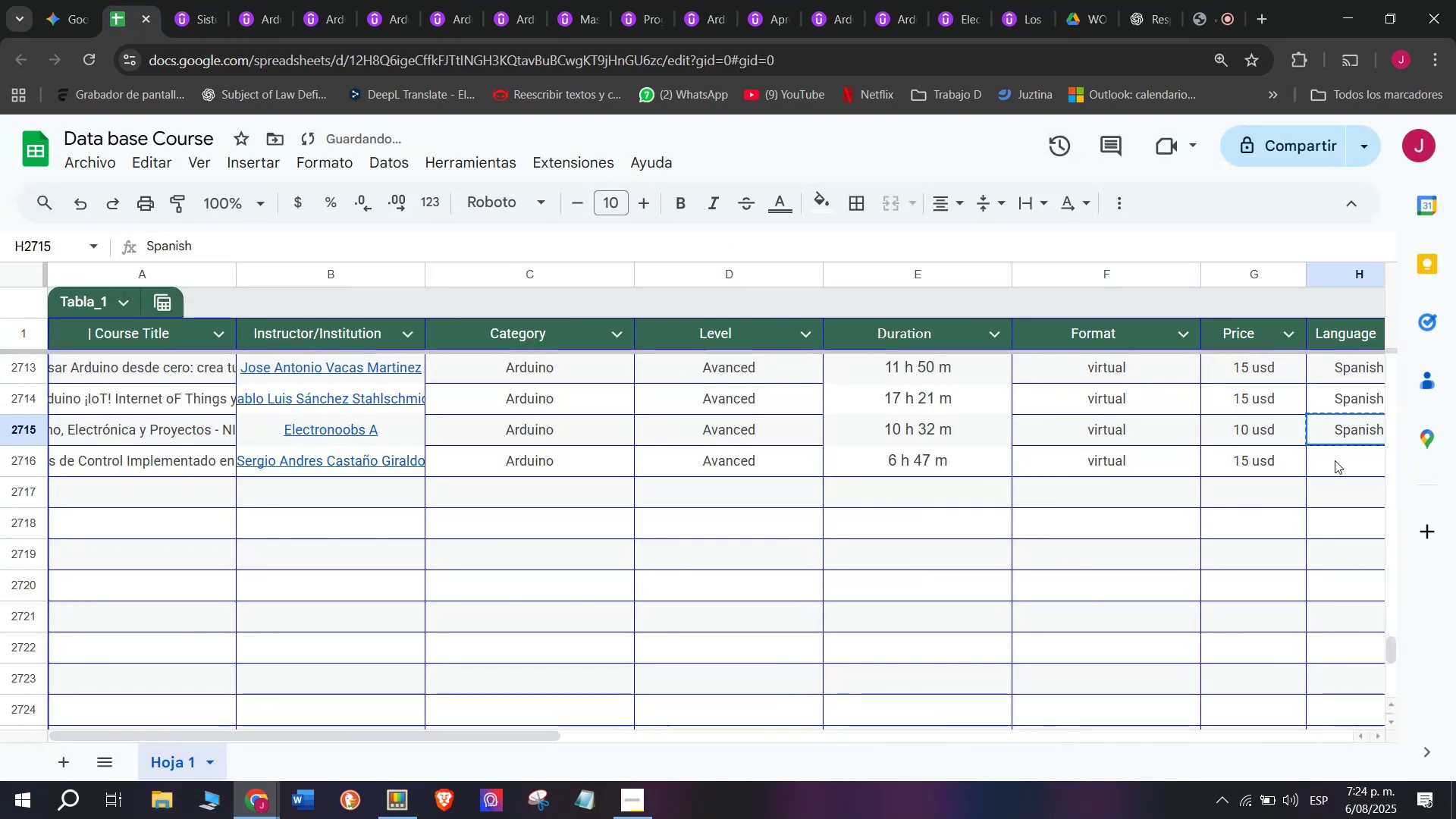 
key(Control+ControlLeft)
 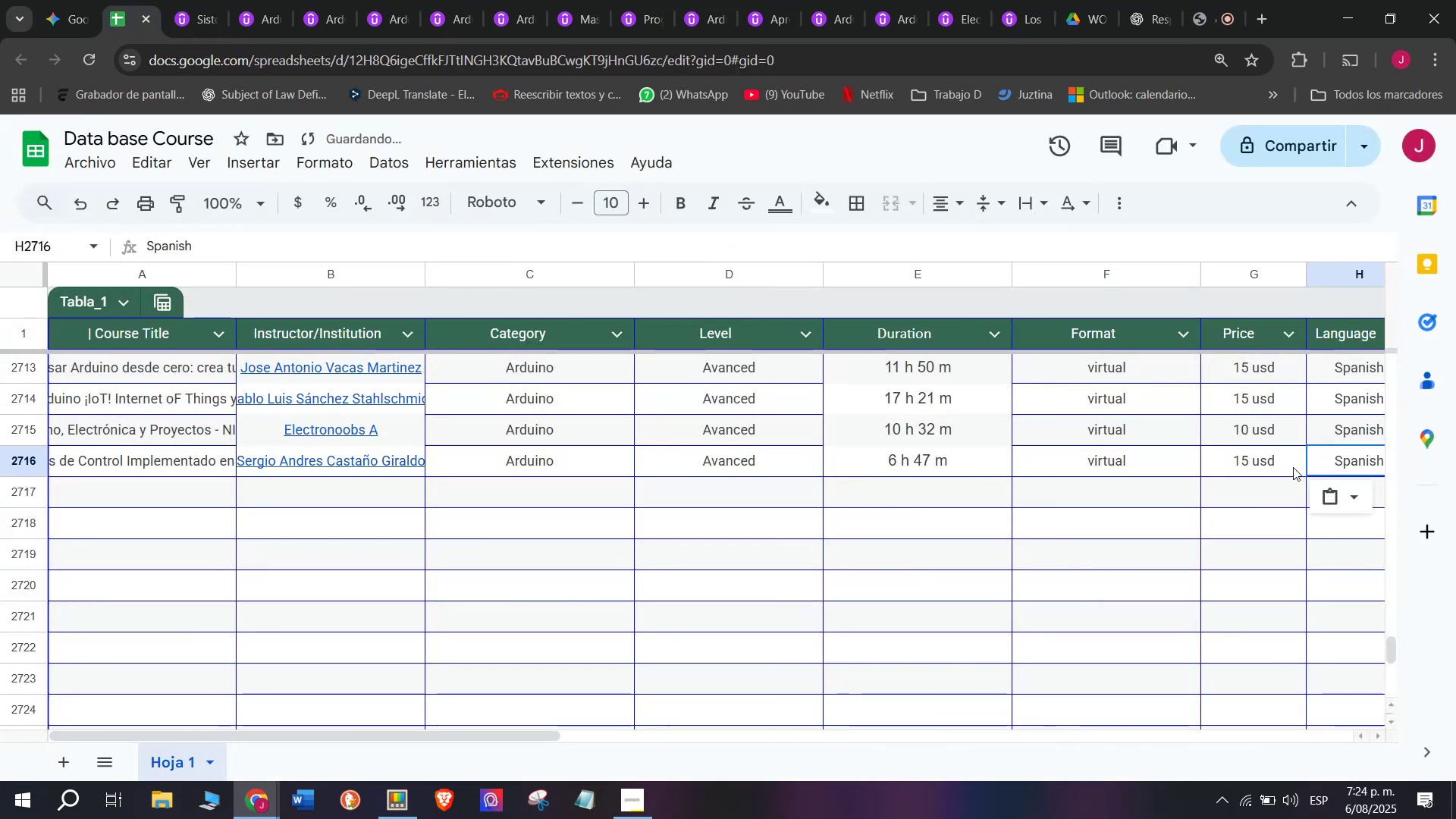 
key(Control+C)
 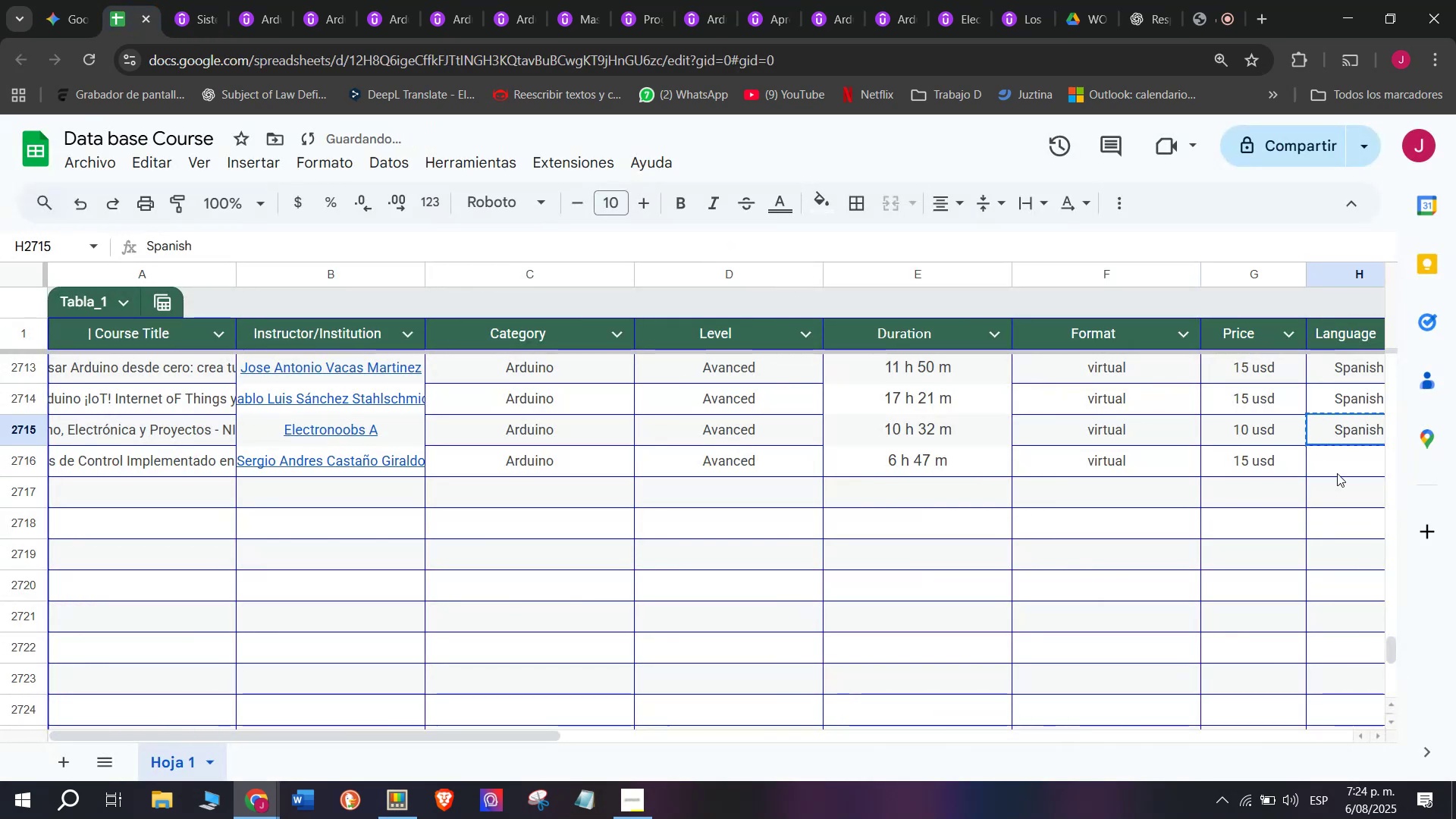 
key(Z)
 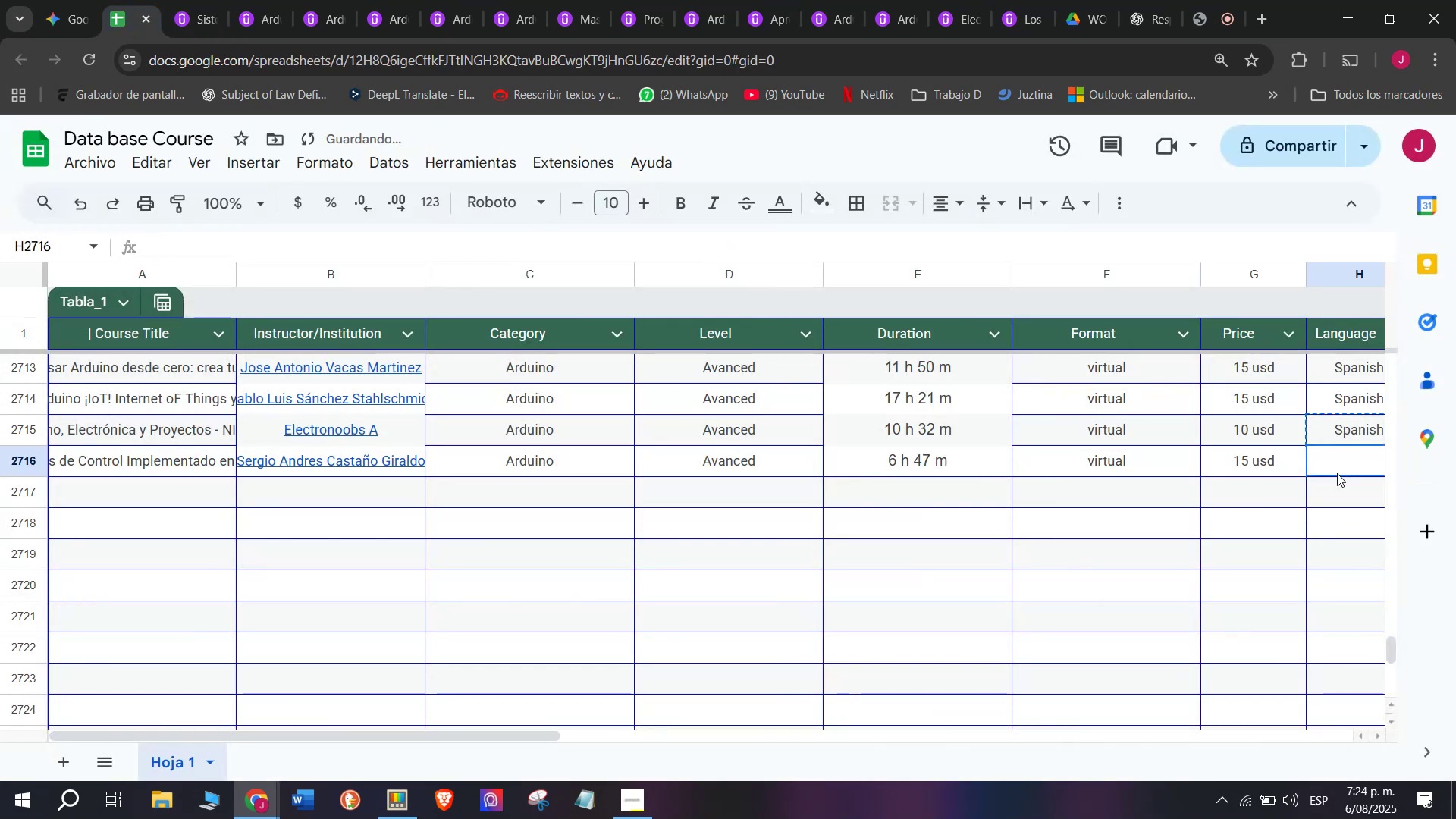 
key(Control+ControlLeft)
 